 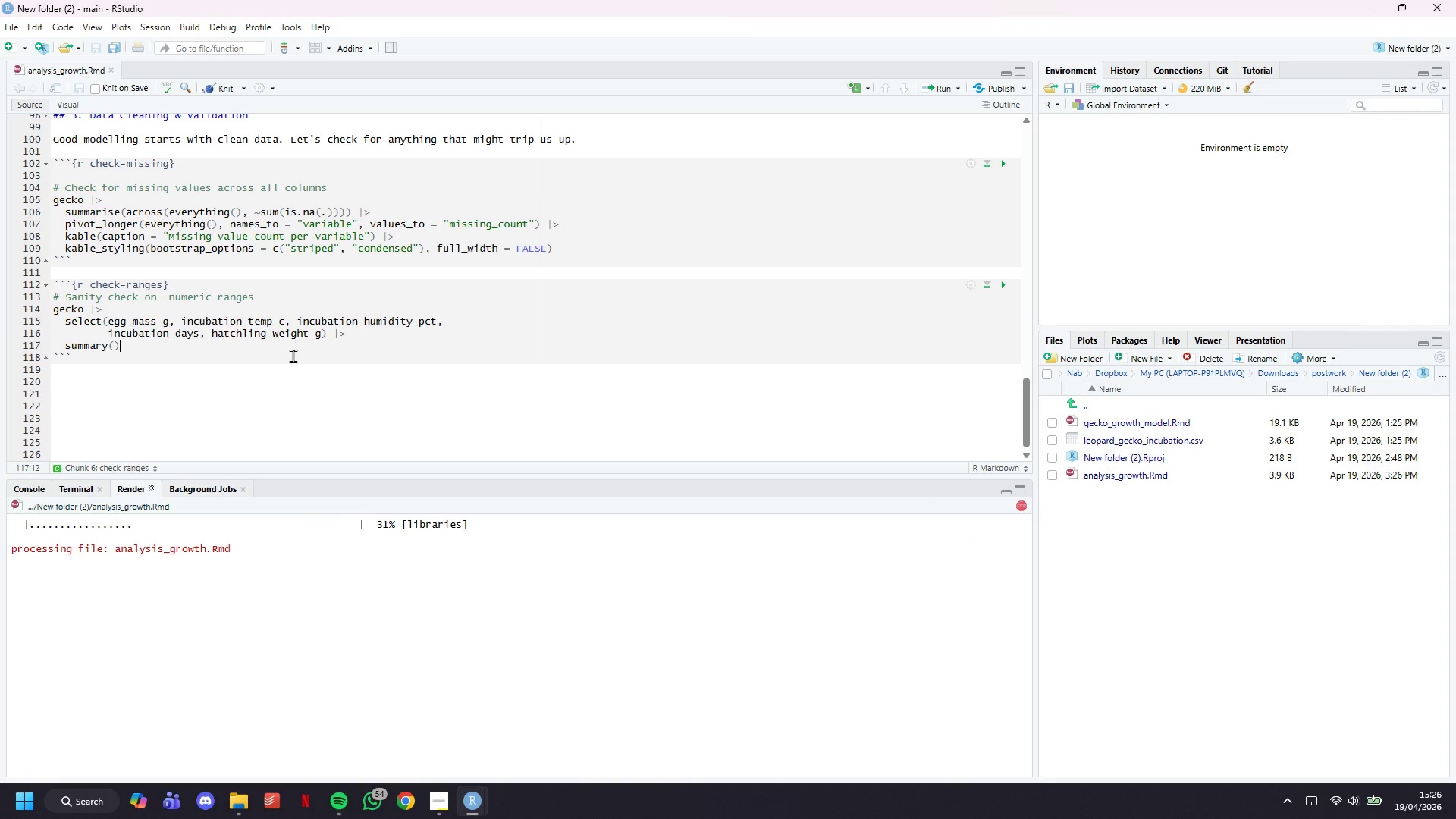 
left_click([283, 384])
 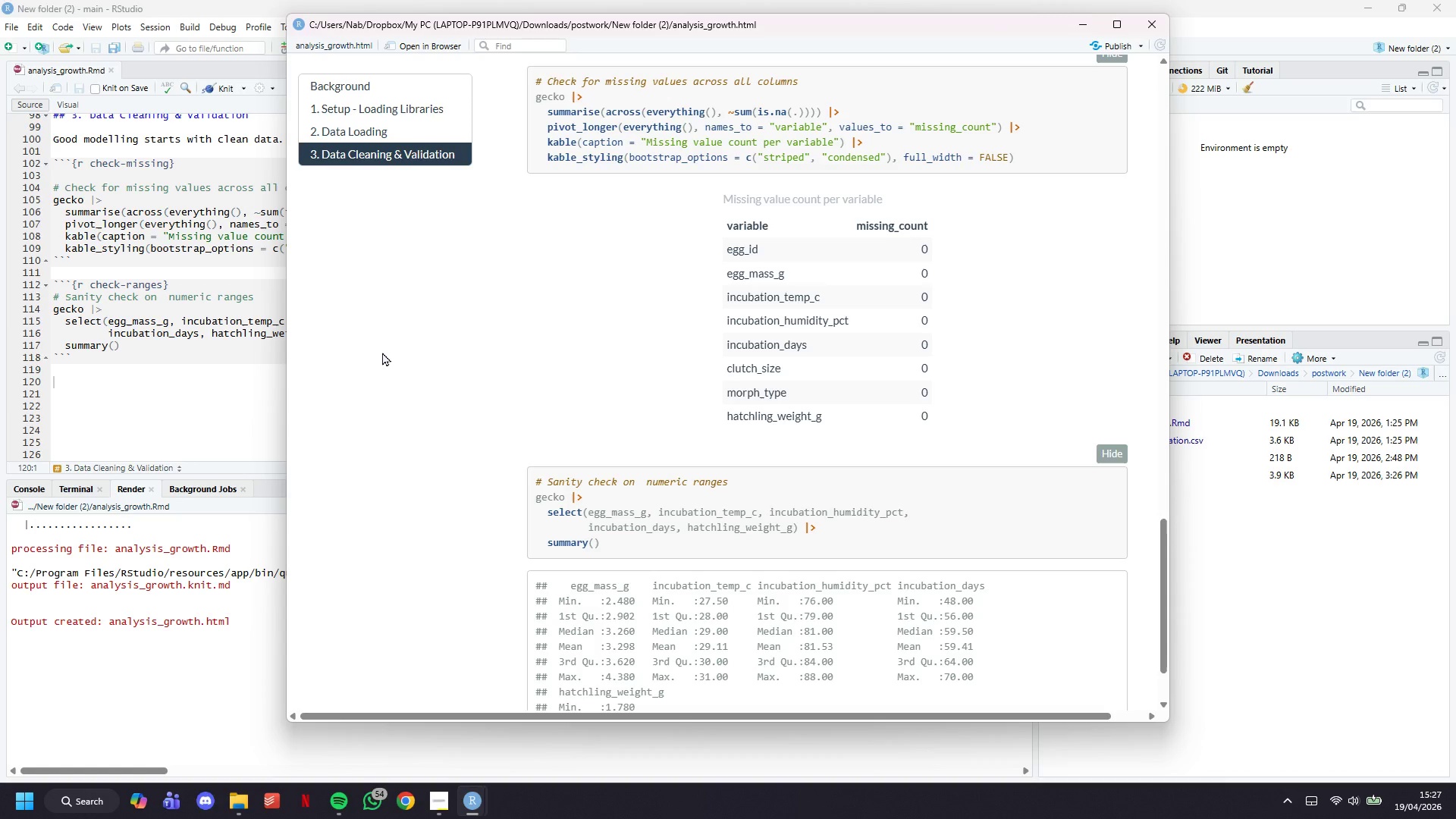 
wait(18.19)
 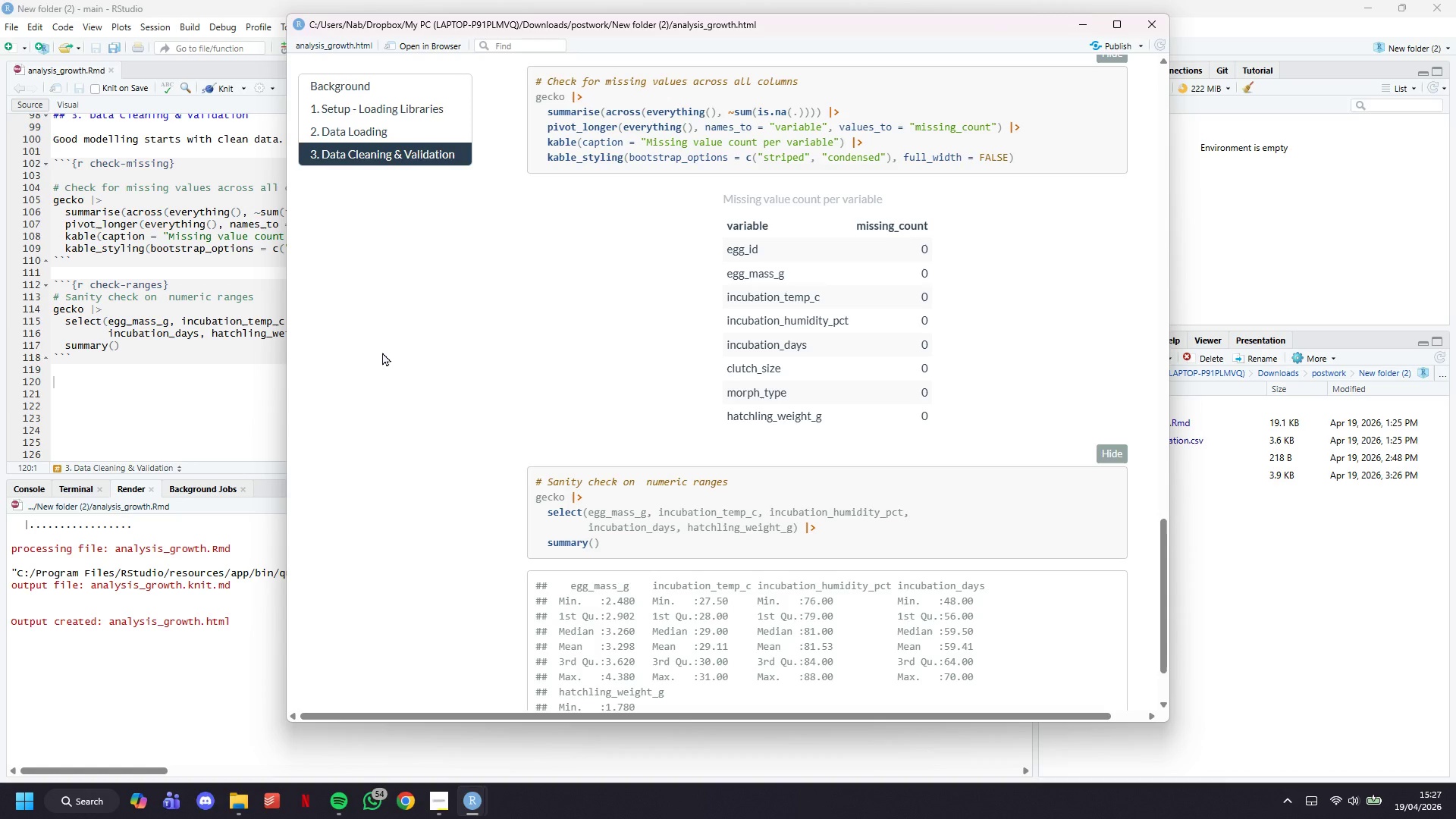 
scroll: coordinate [838, 555], scroll_direction: down, amount: 5.0
 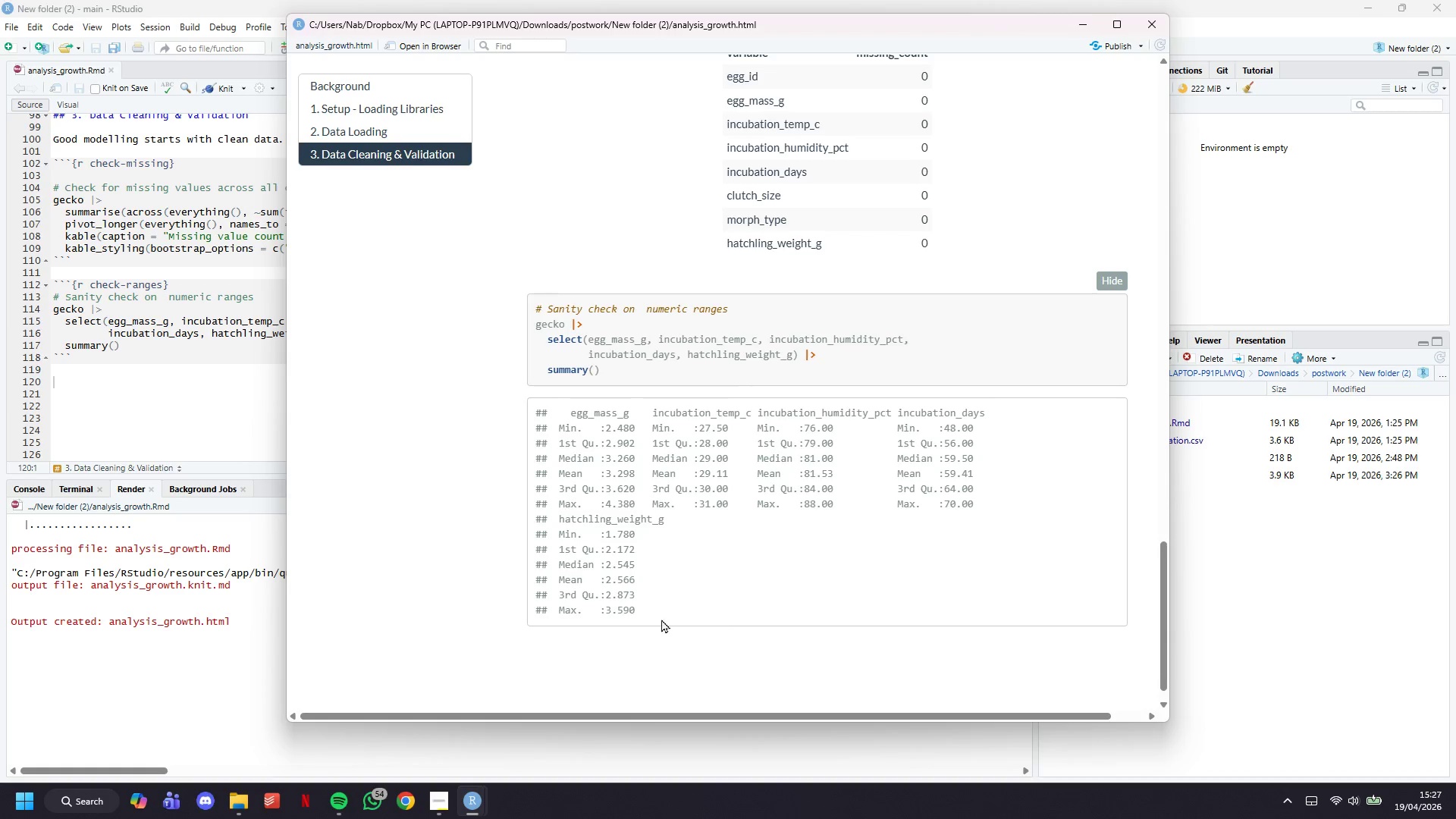 
left_click_drag(start_coordinate=[660, 619], to_coordinate=[529, 410])
 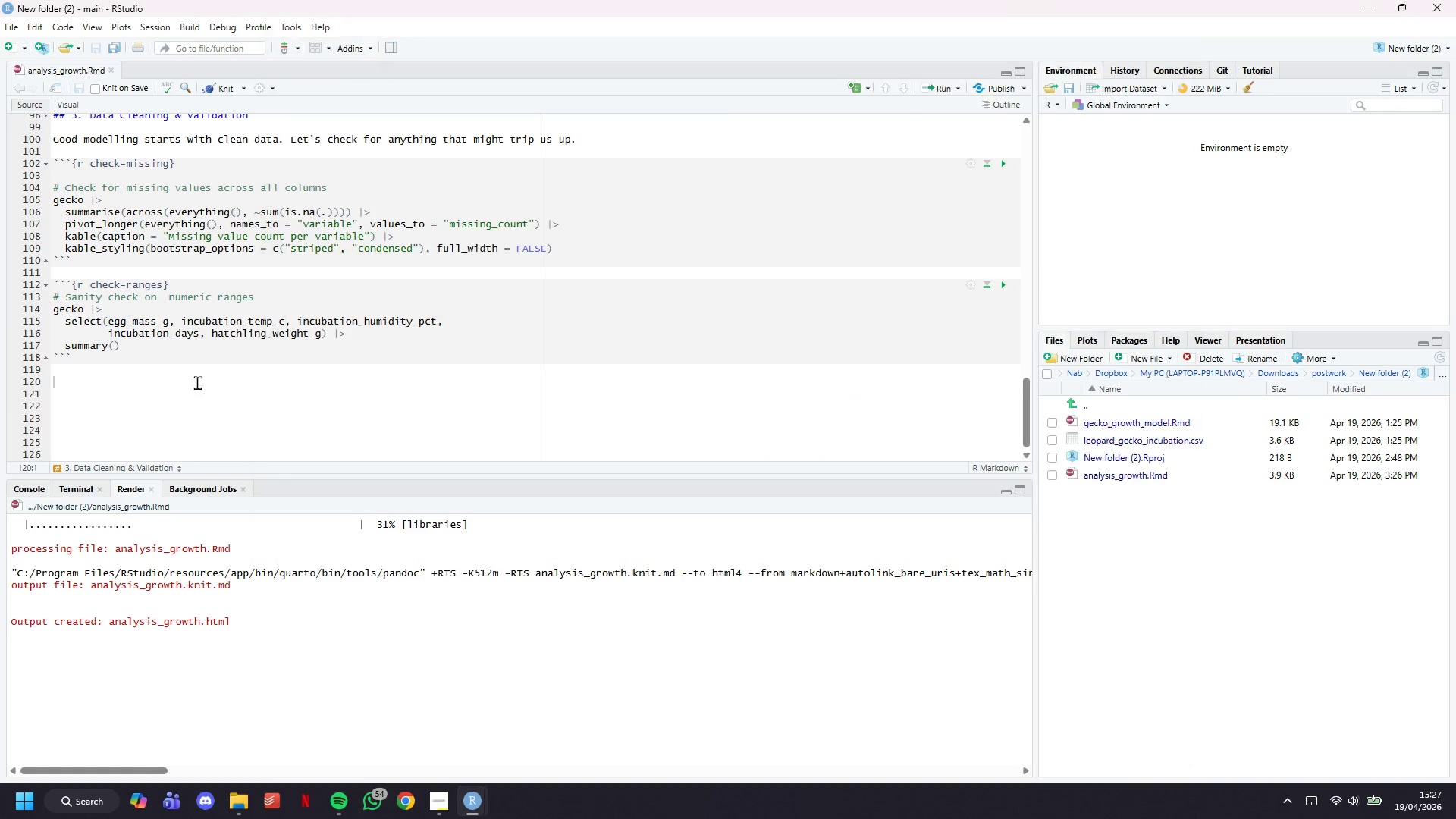 
left_click([197, 382])
 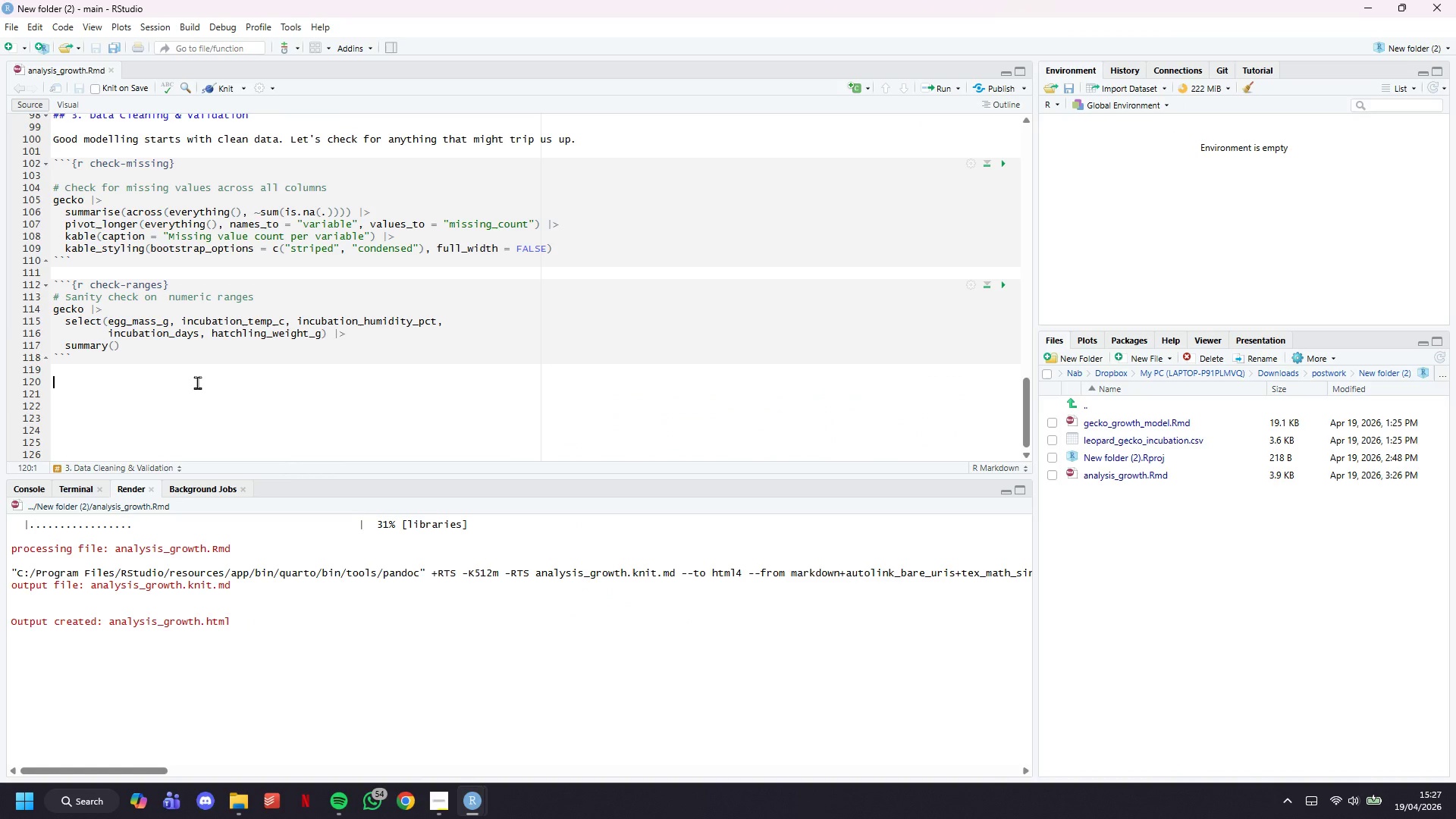 
type(No missing val)
 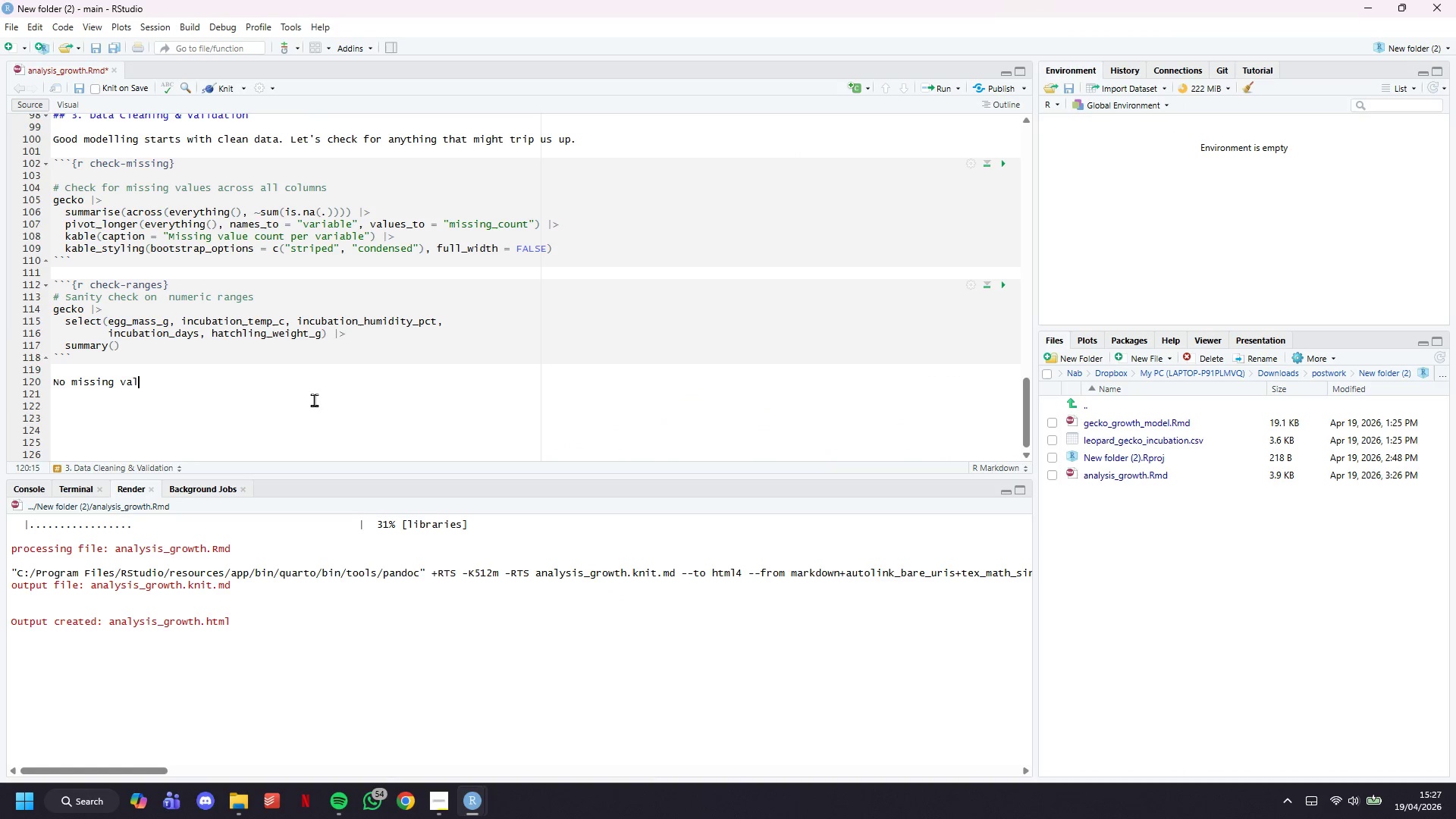 
type(ues, )
 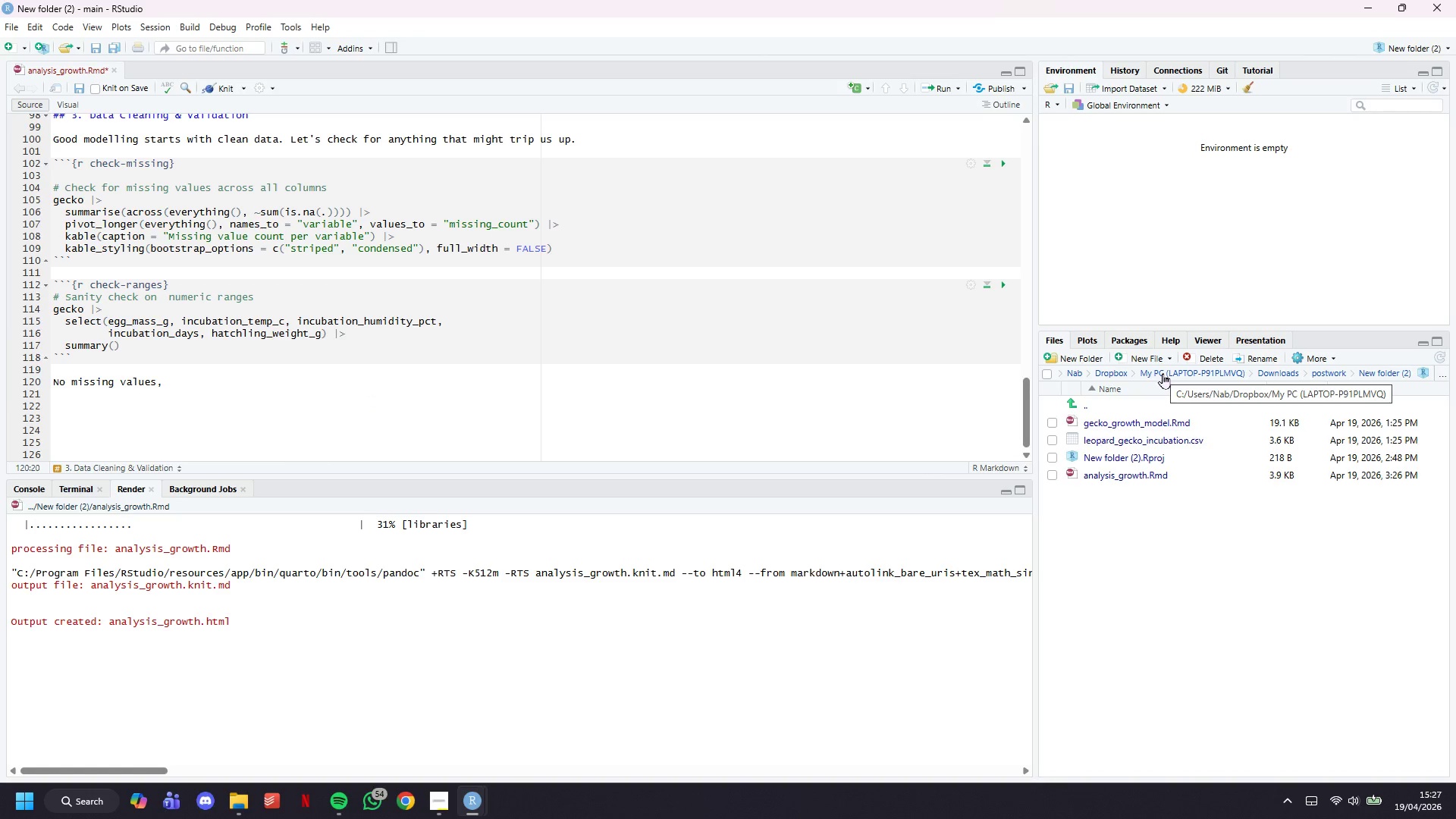 
wait(6.3)
 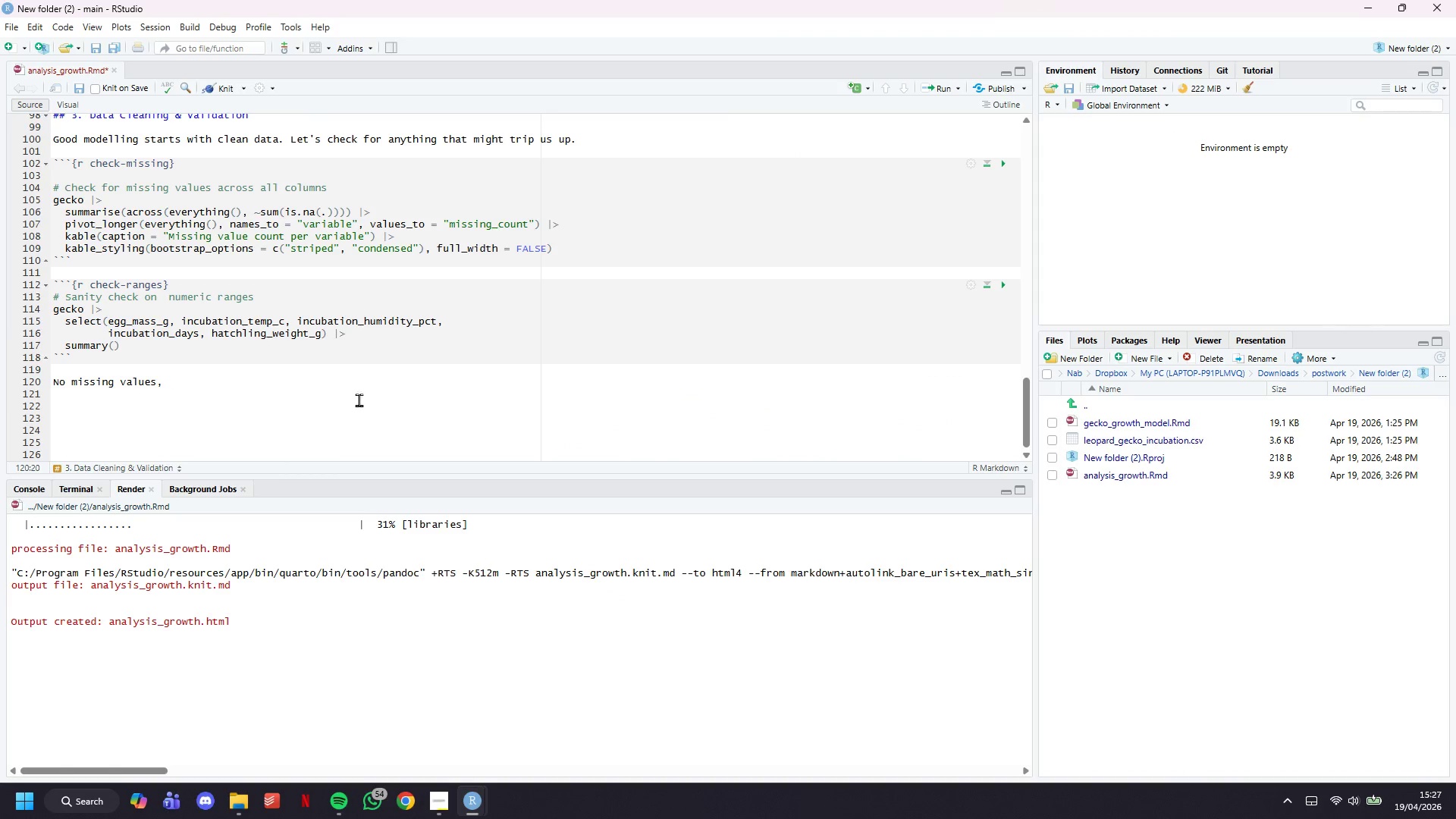 
type(and the ranges look biologically )
 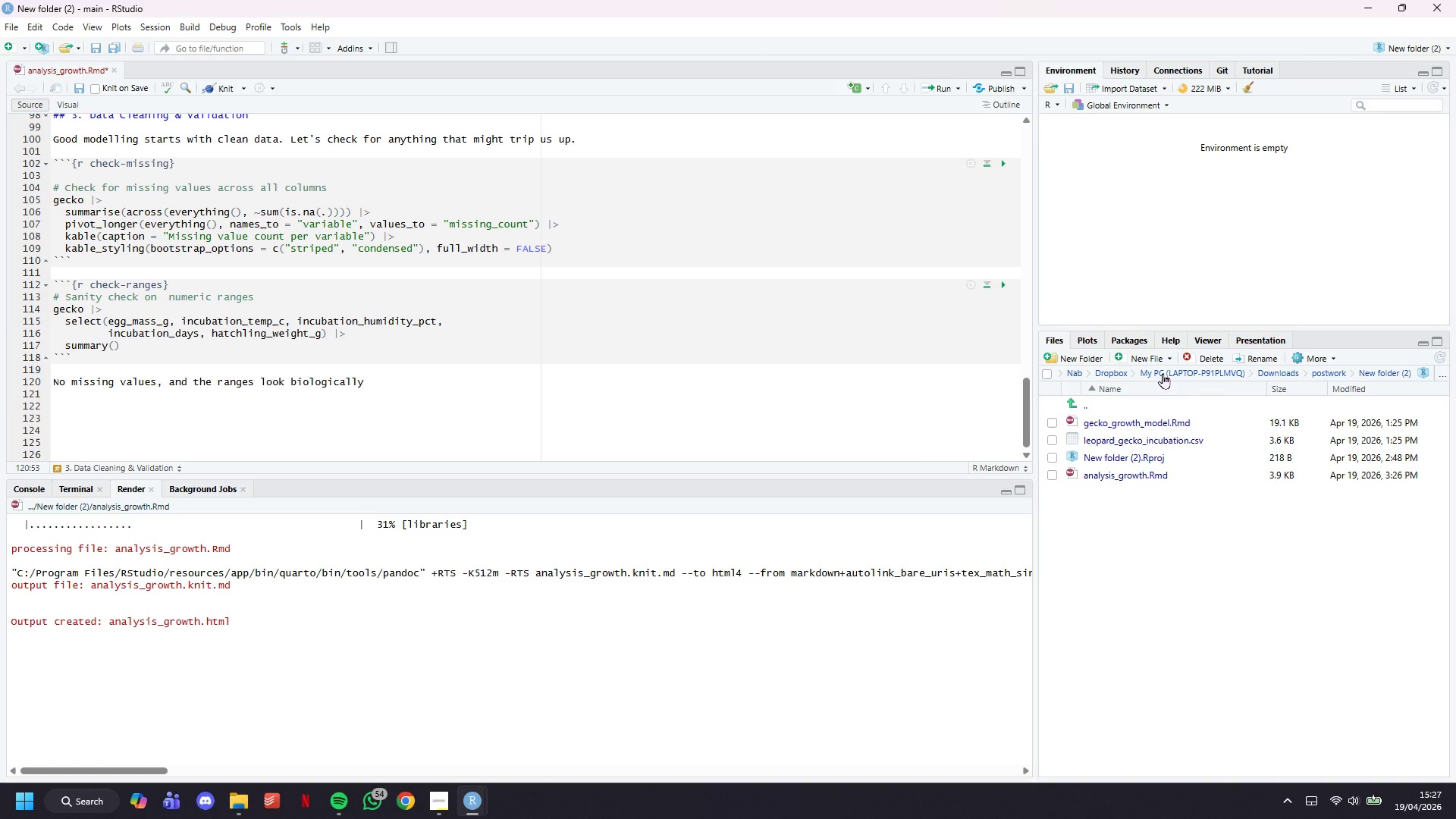 
wait(9.67)
 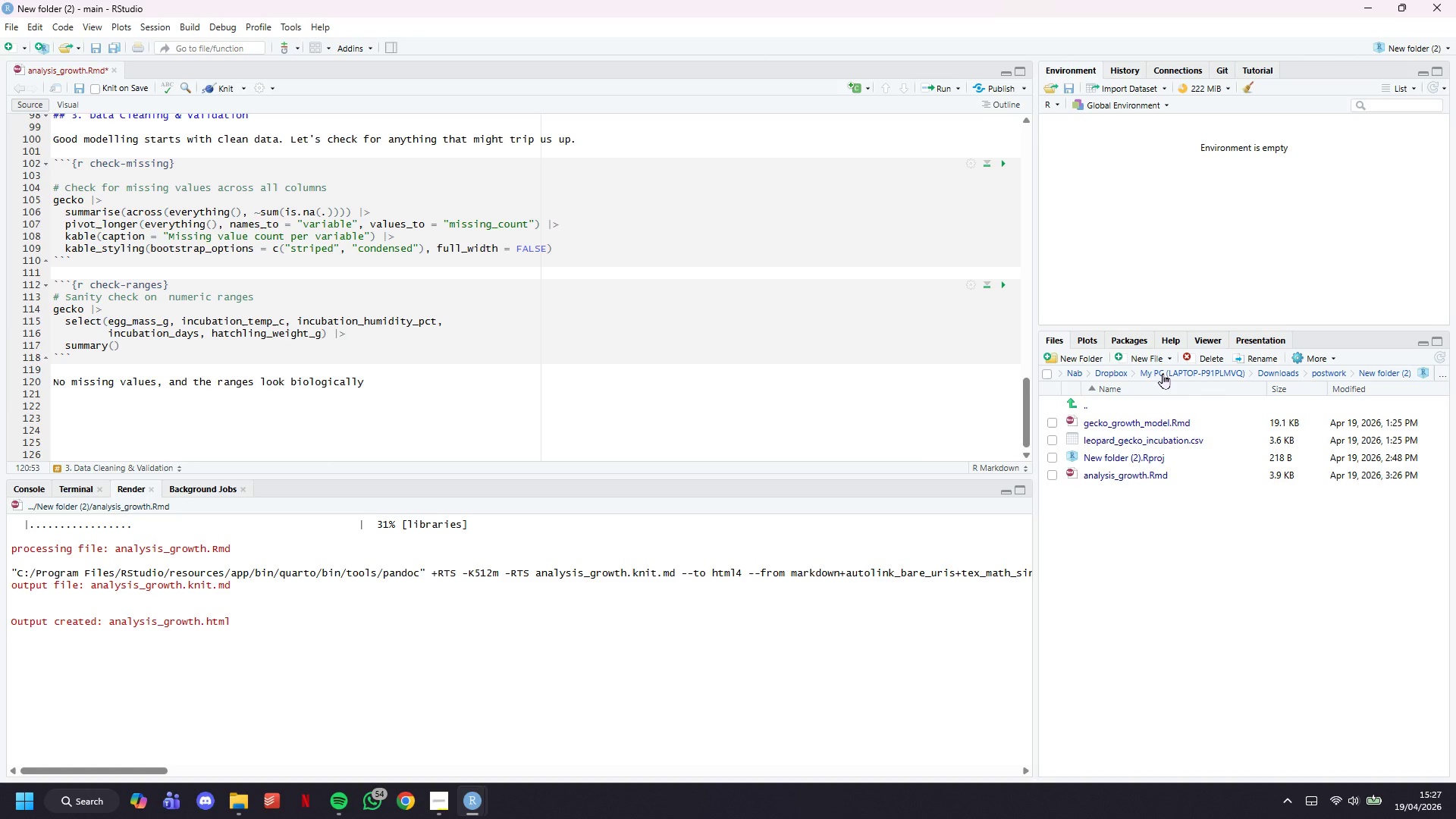 
type(reasonable. Egg mase)
key(Backspace)
type(ses are between roughly )
 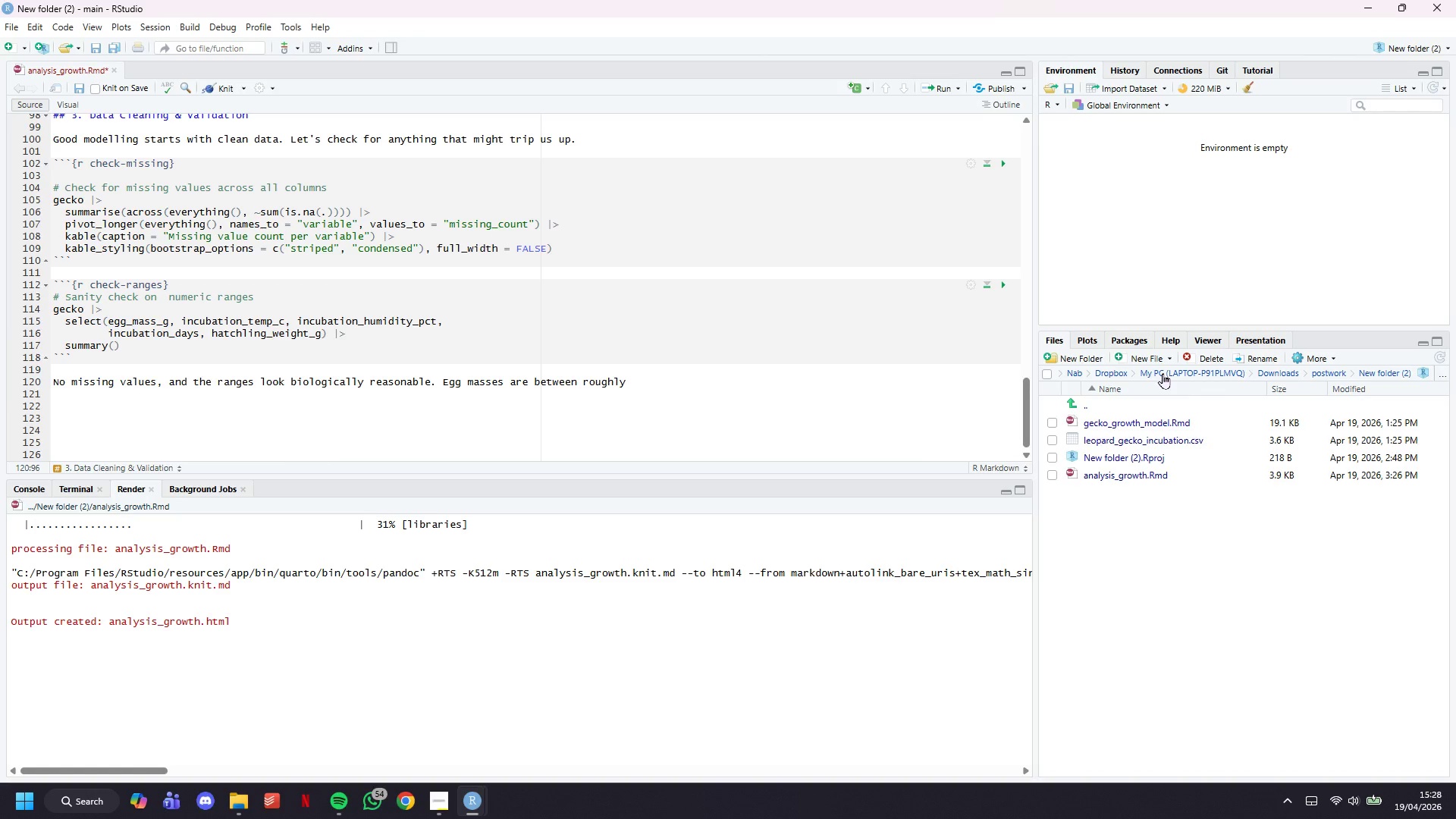 
key(2)
 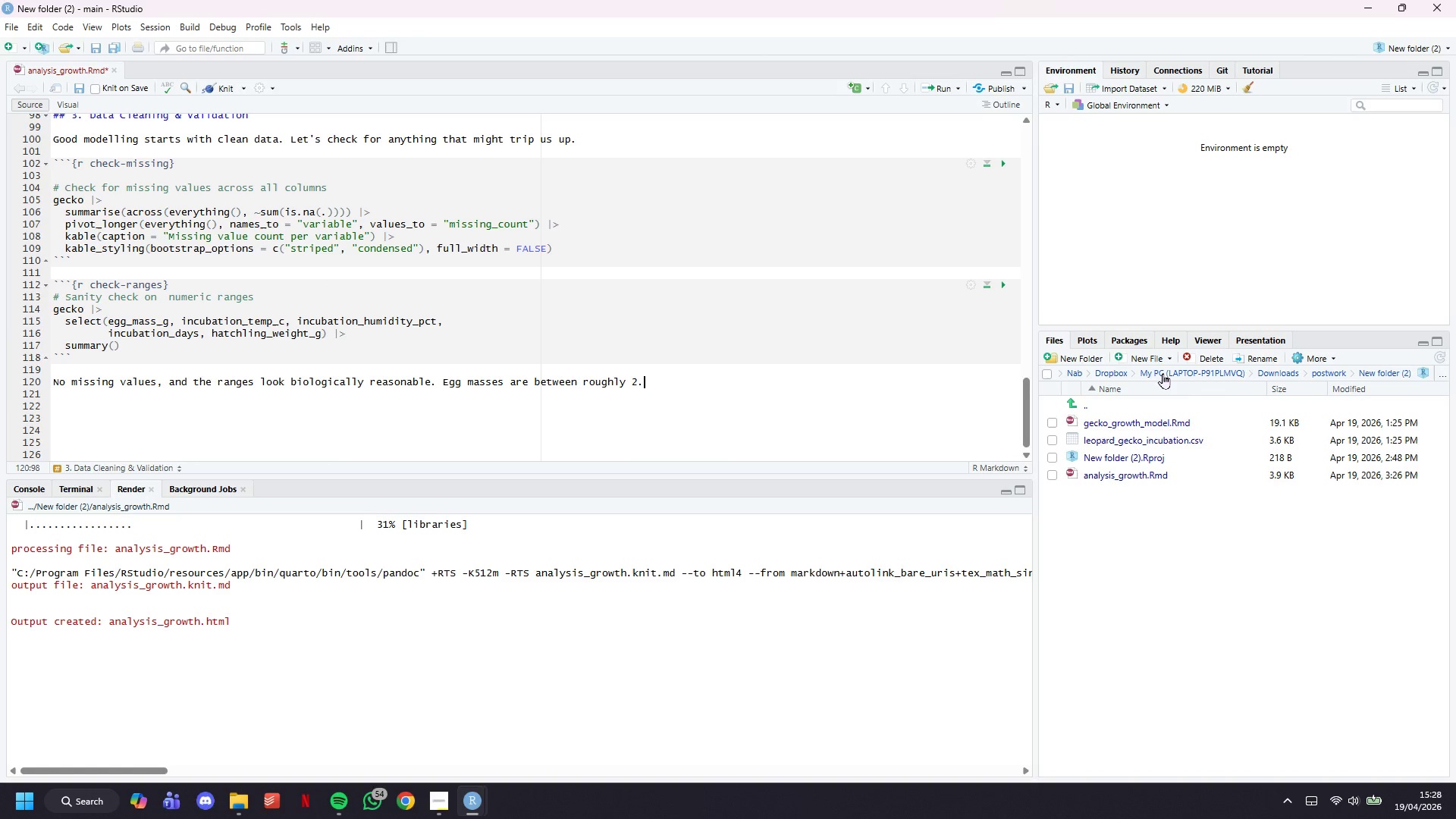 
key(Period)
 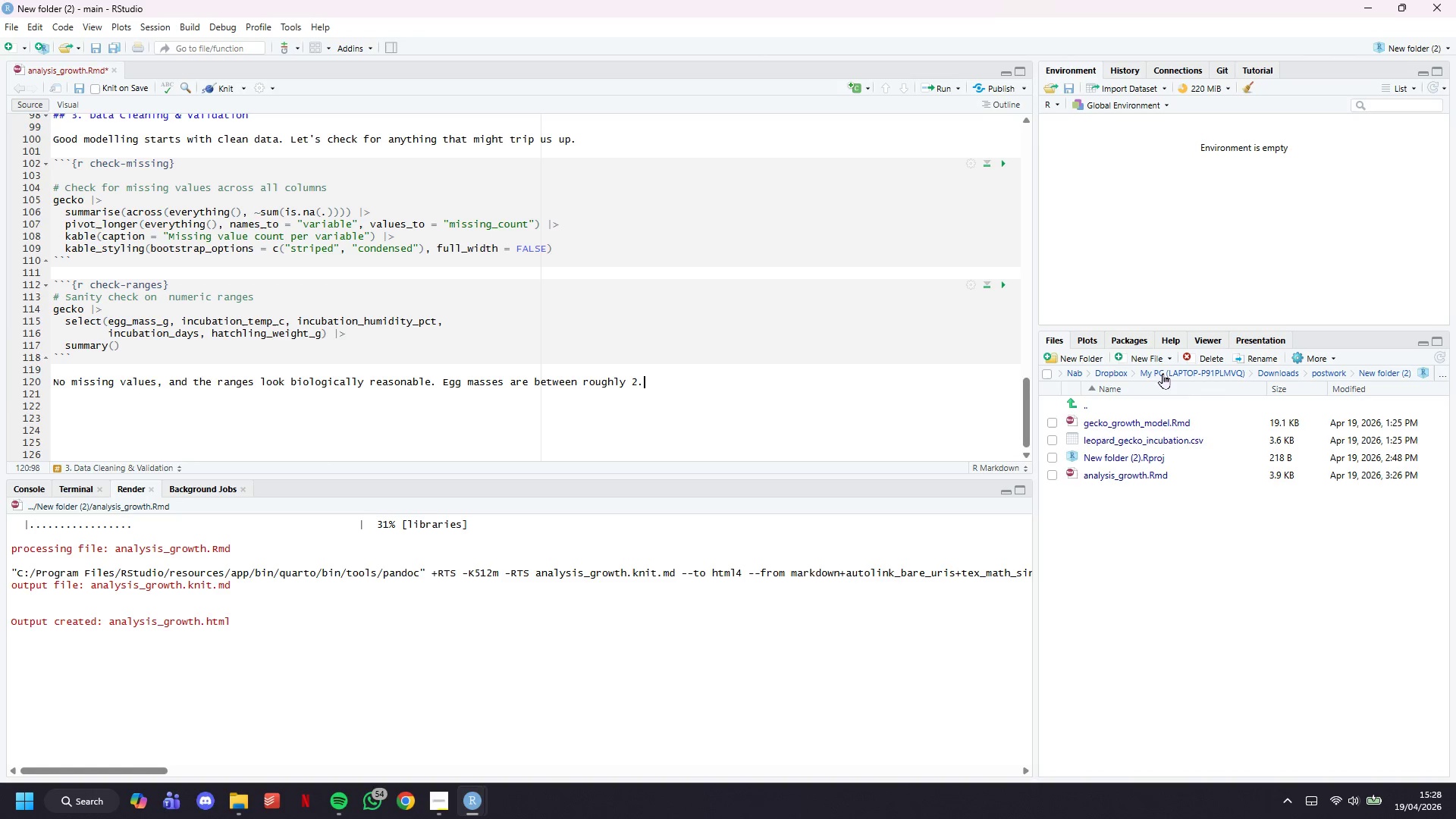 
key(5)
 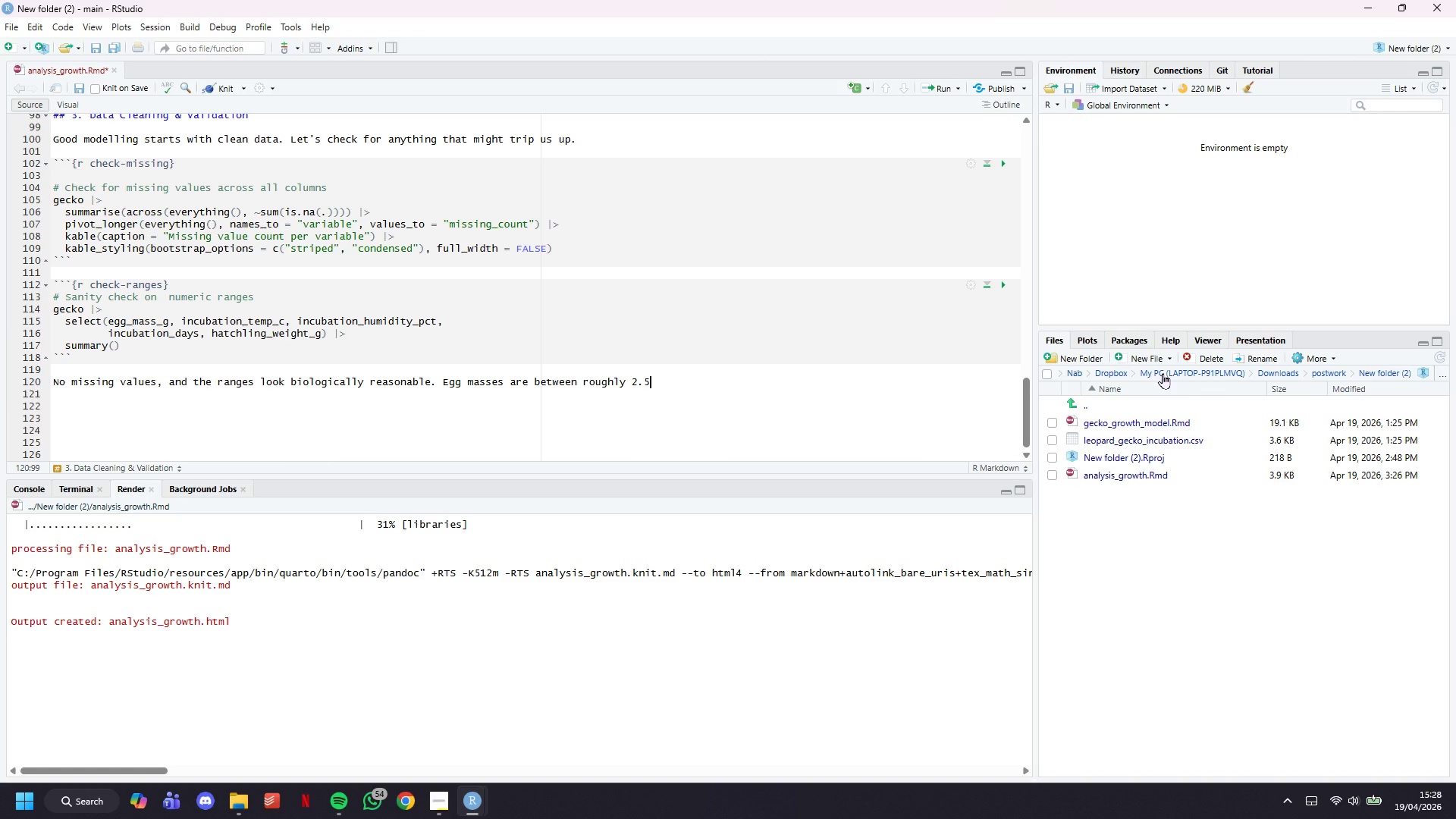 
key(Minus)
 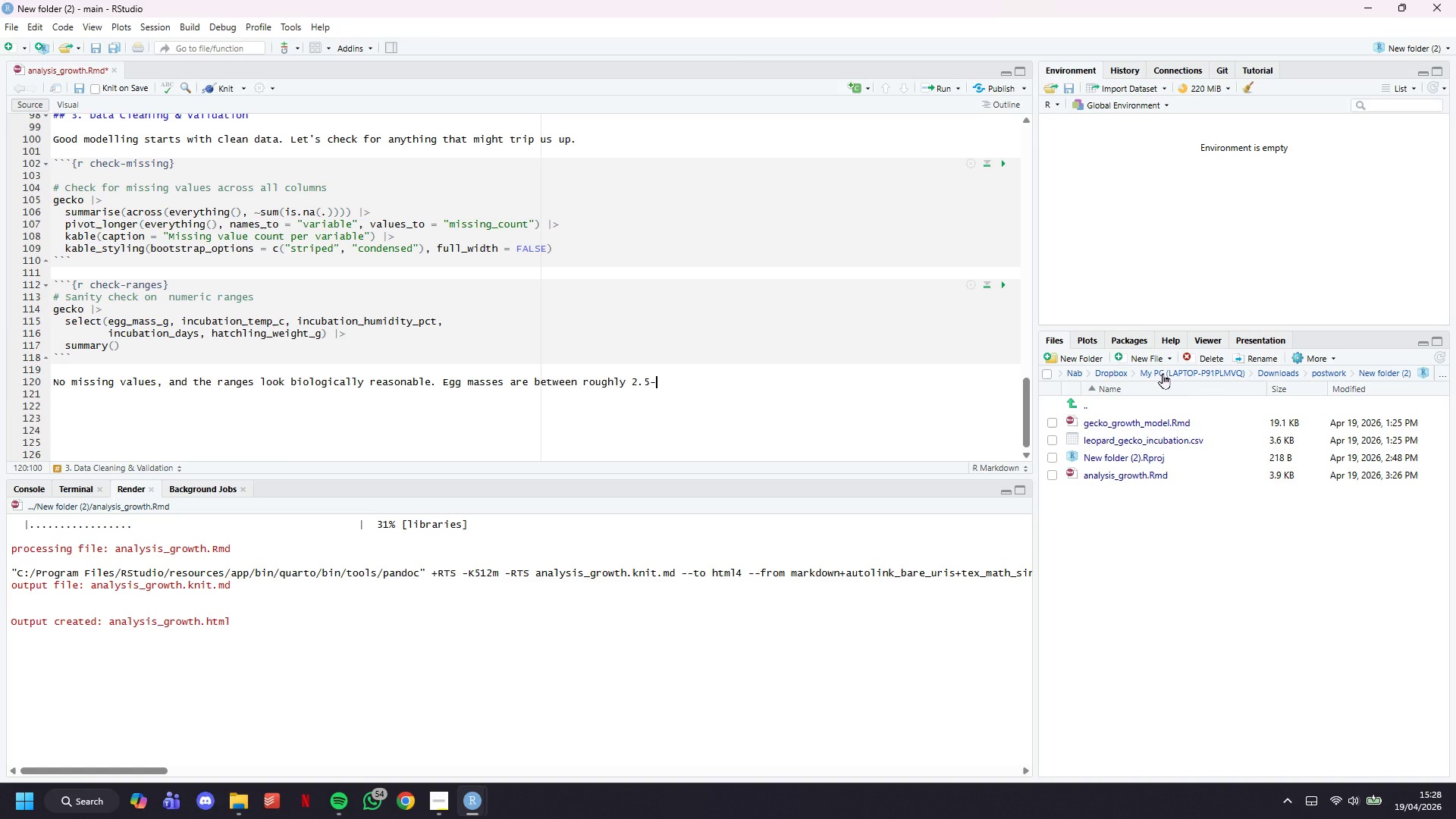 
wait(6.89)
 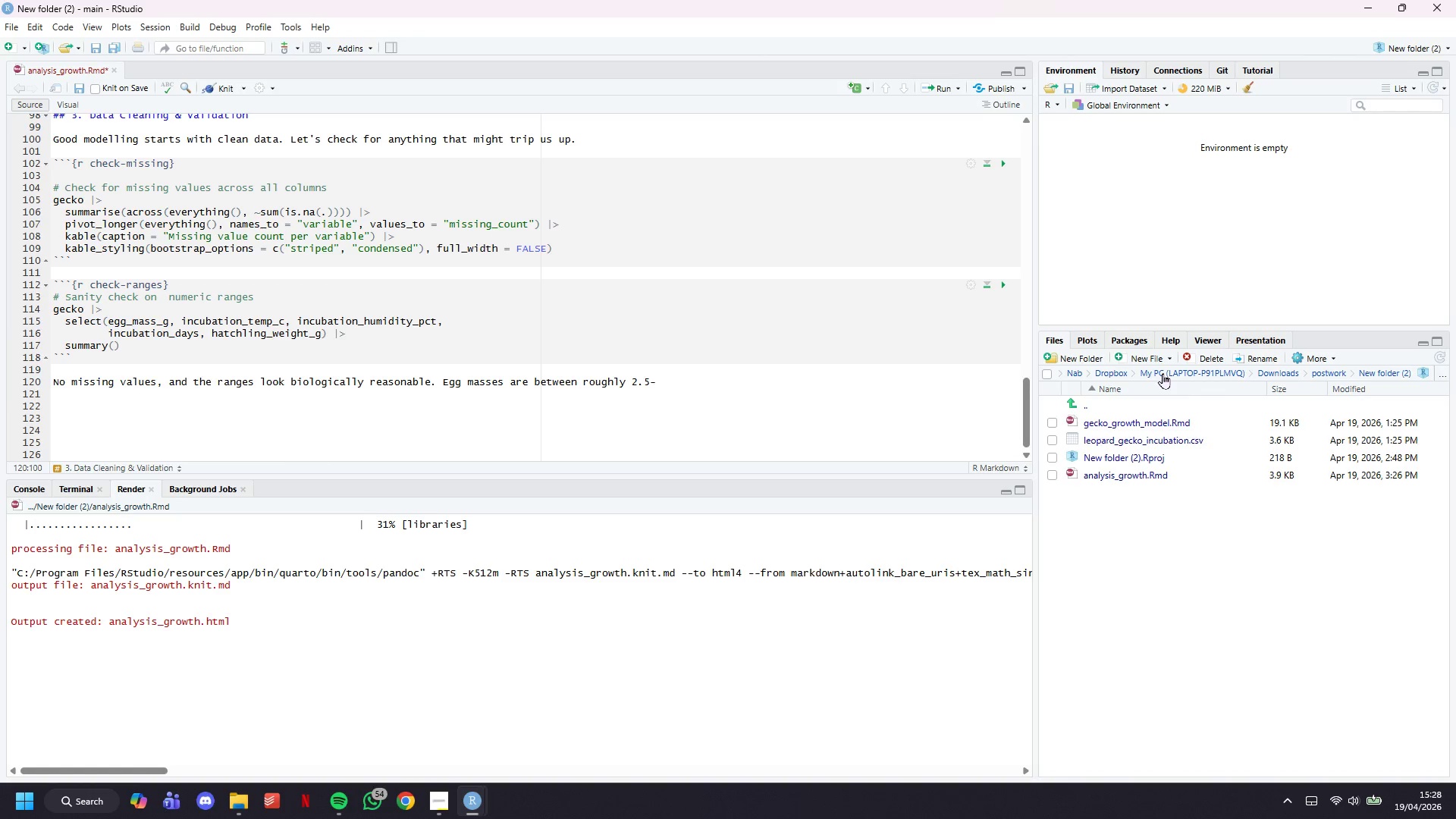 
type(4.4g (conis)
key(Backspace)
key(Backspace)
type(sistent with published )
 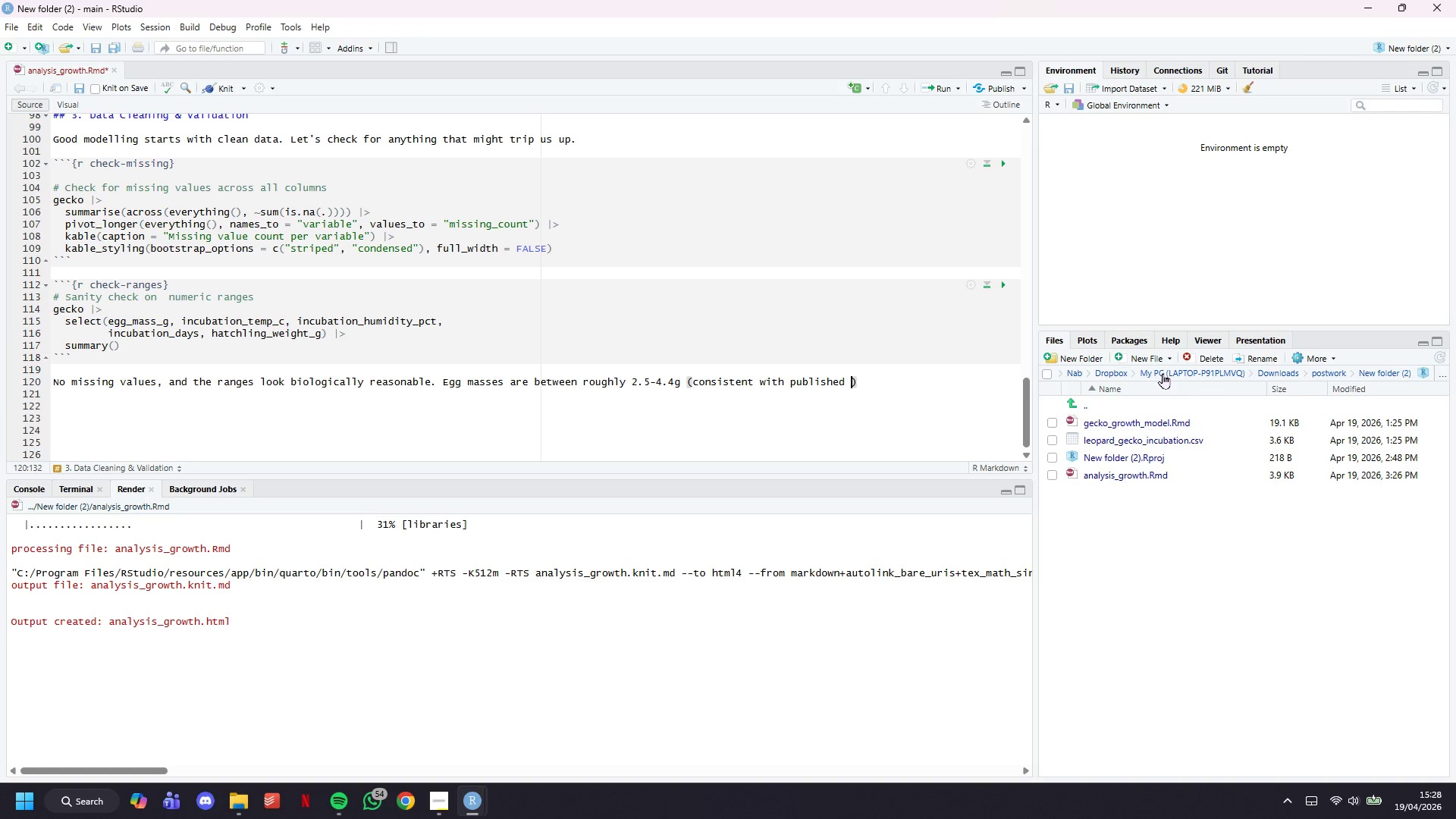 
wait(5.77)
 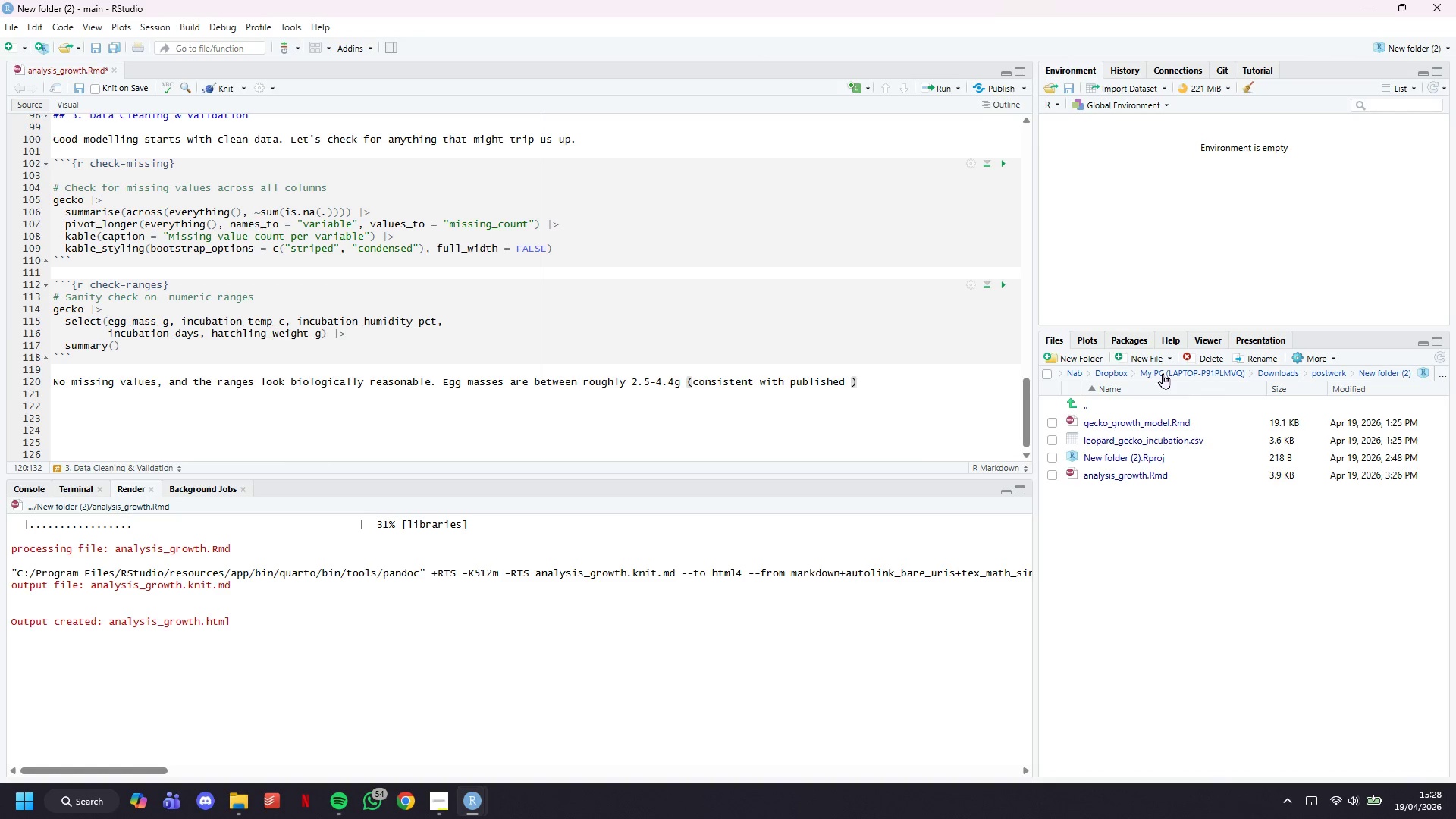 
type(leopard gecko clutc )
key(Backspace)
type(h data)
 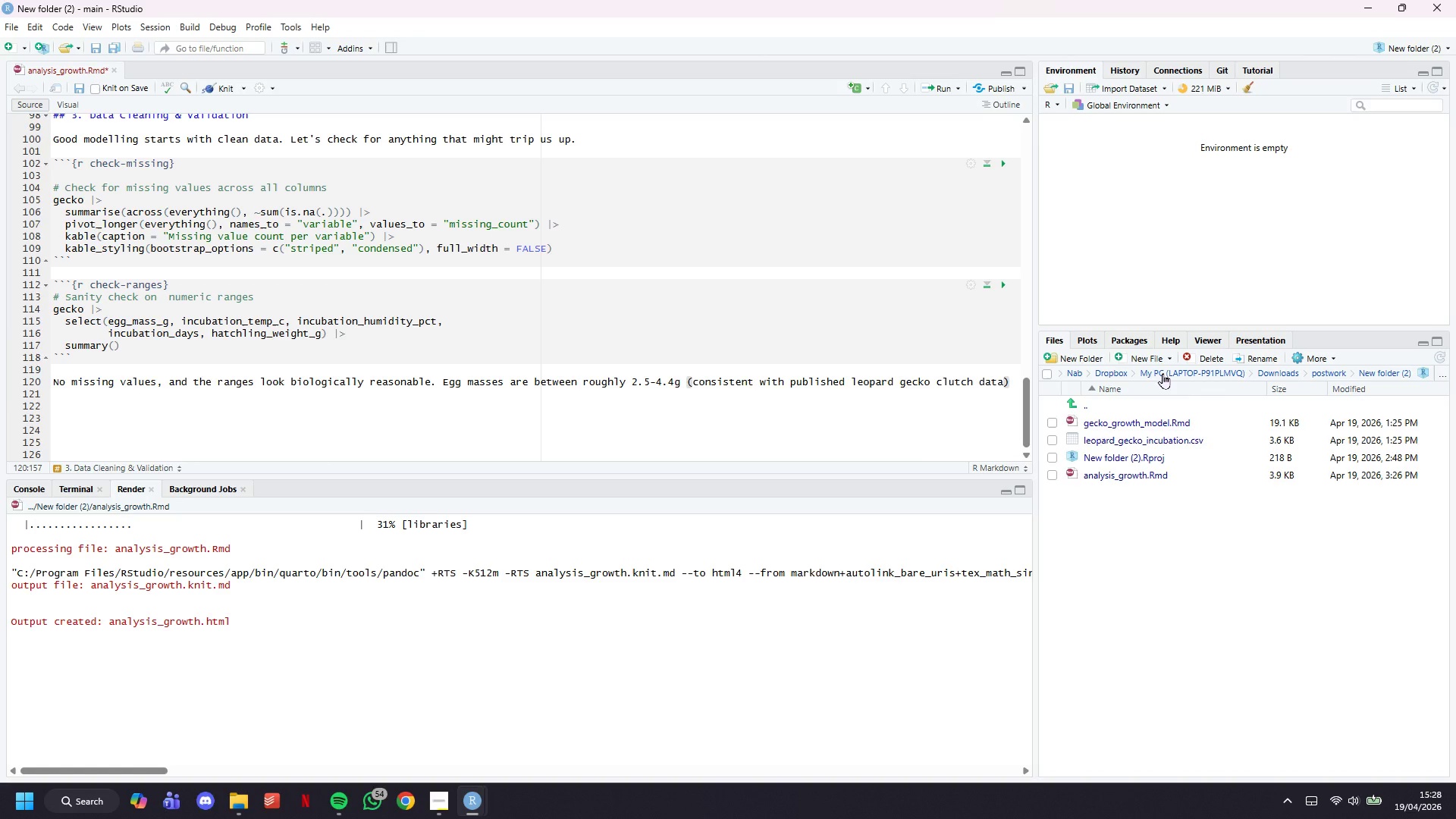 
key(ArrowRight)
 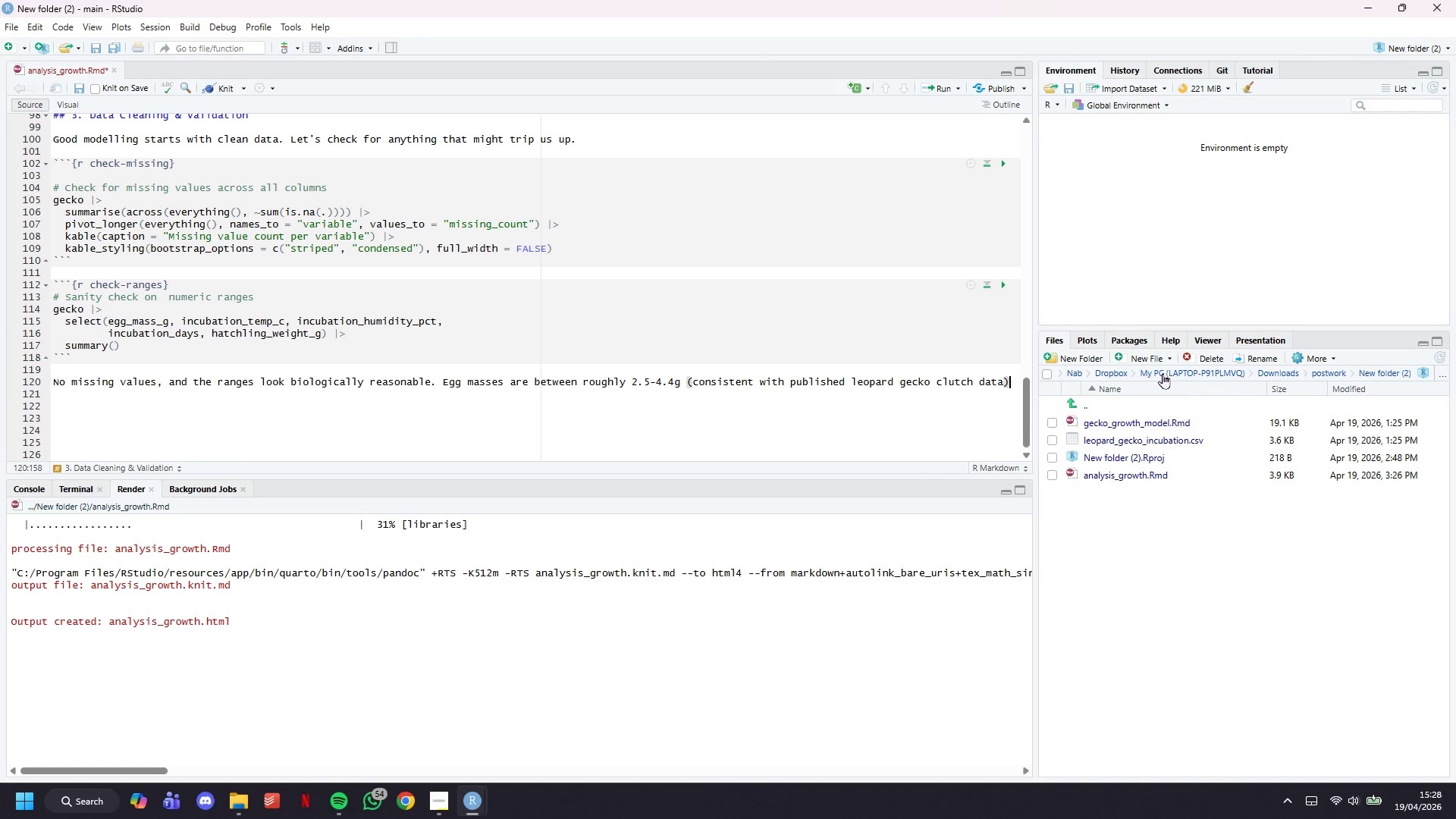 
type(, incubation temperatures )
 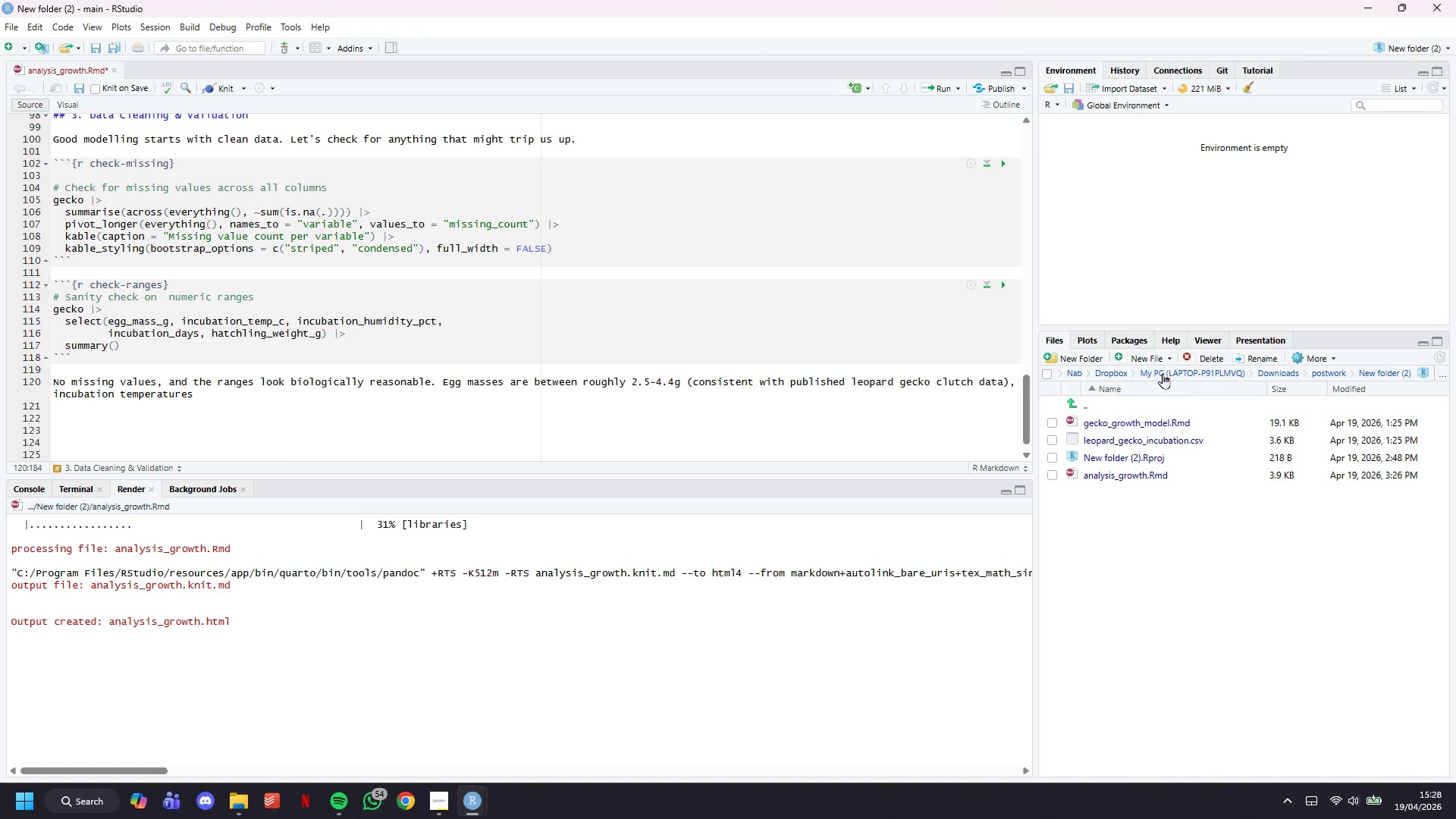 
wait(14.77)
 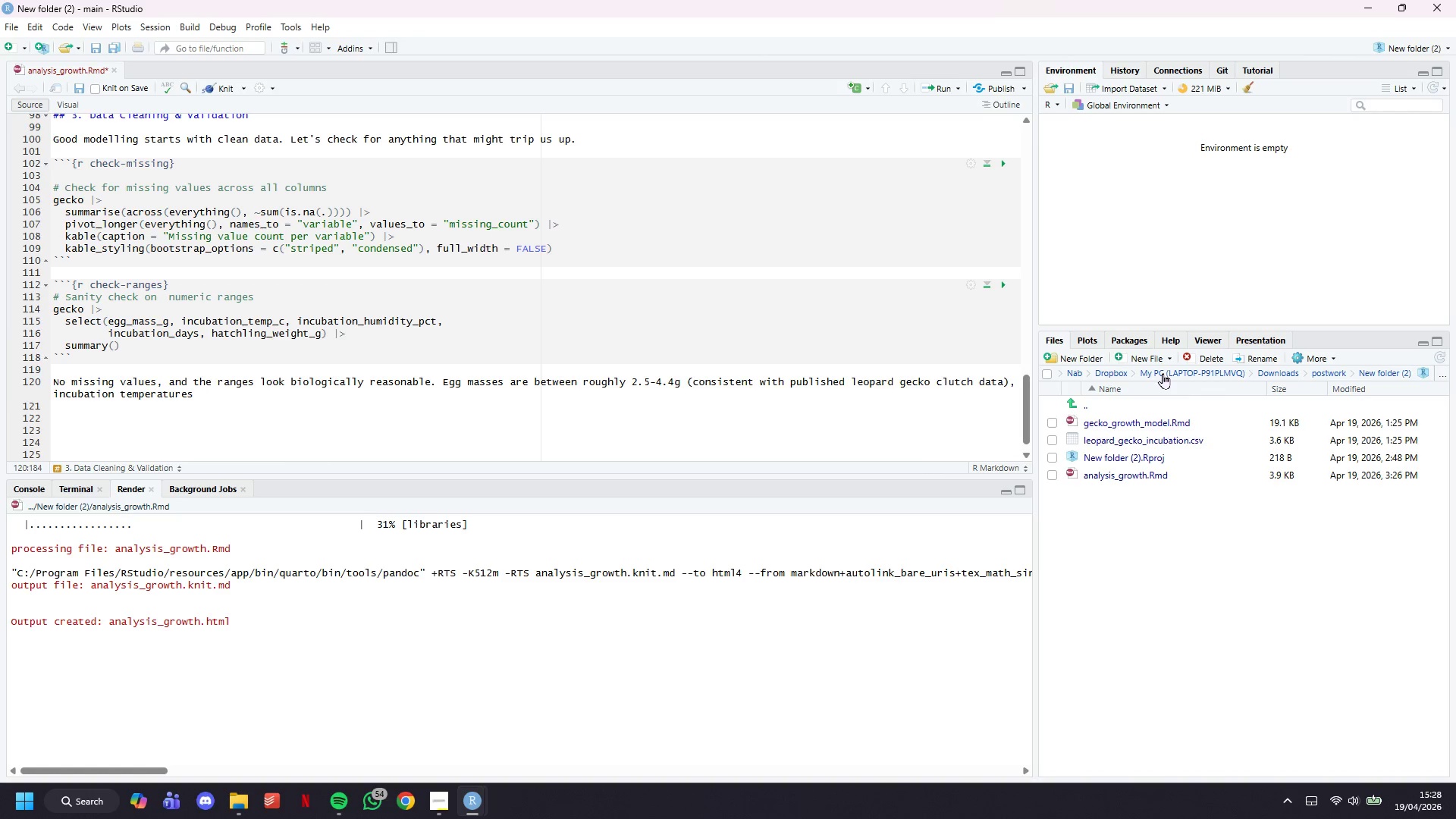 
type(sit in 27-31C range that )
 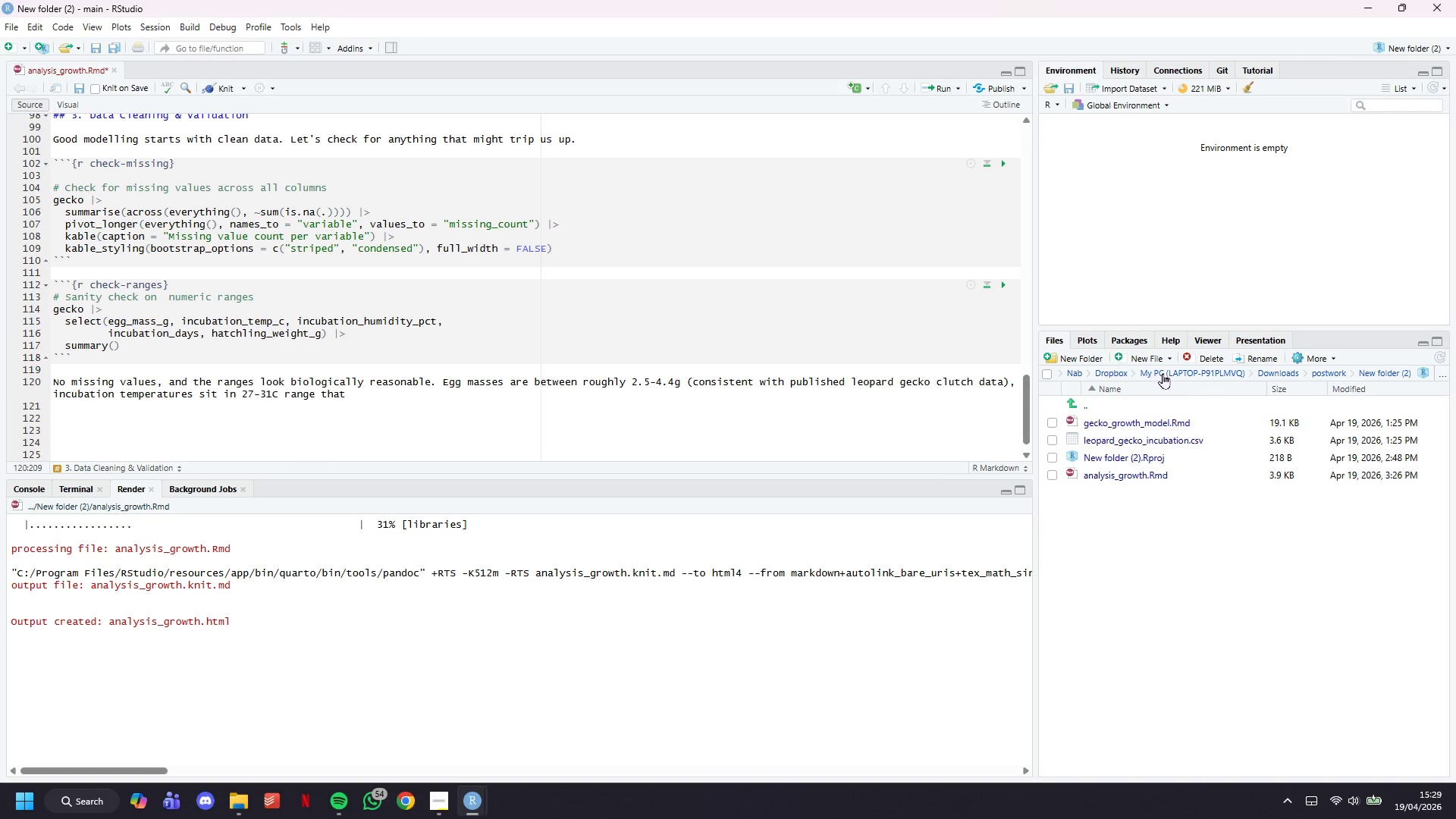 
type(breeders typically use, and hatchling weights fall between ~1.8-)
 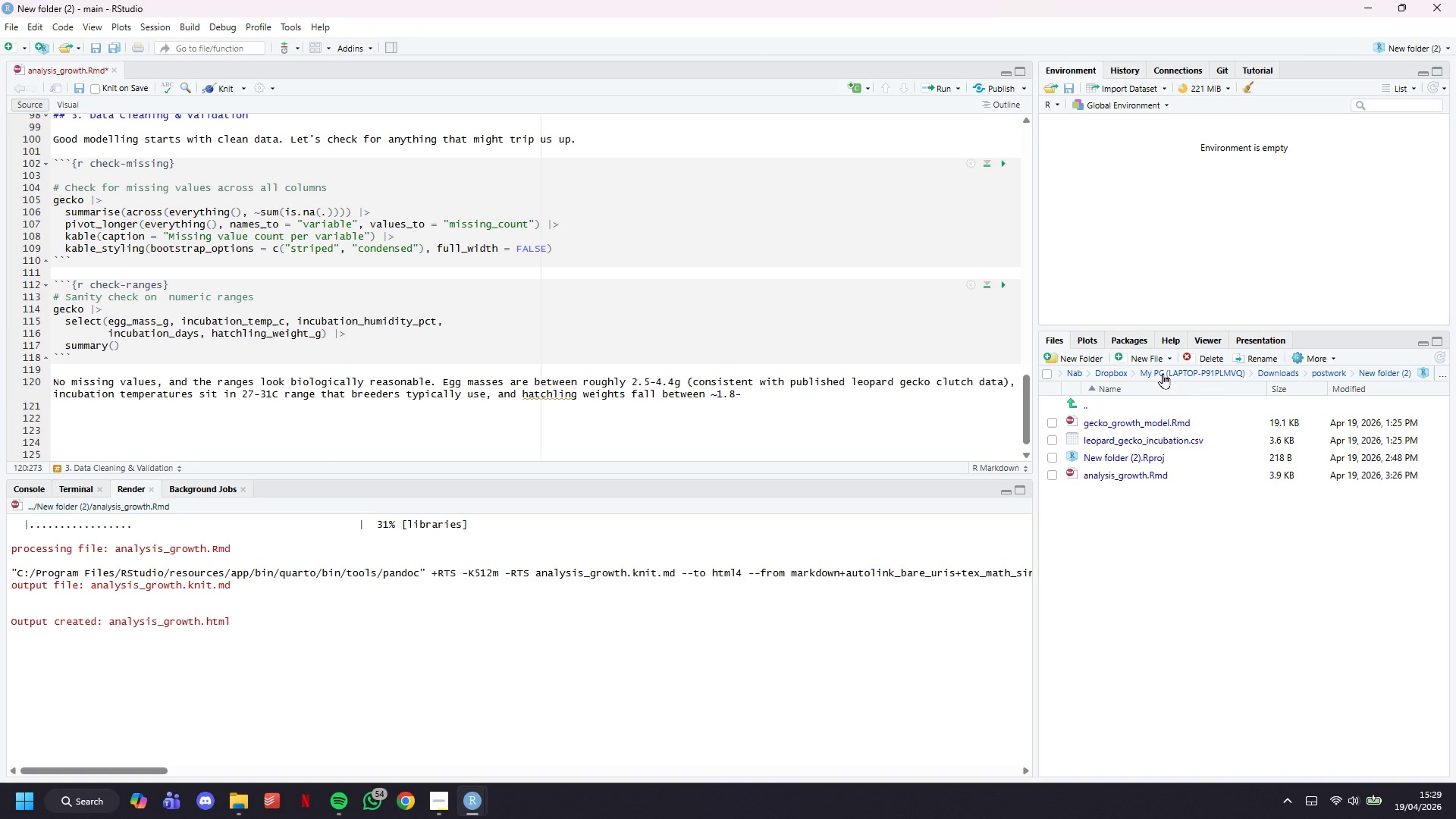 
type(3.6g - all pal)
key(Backspace)
key(Backspace)
type(lau)
 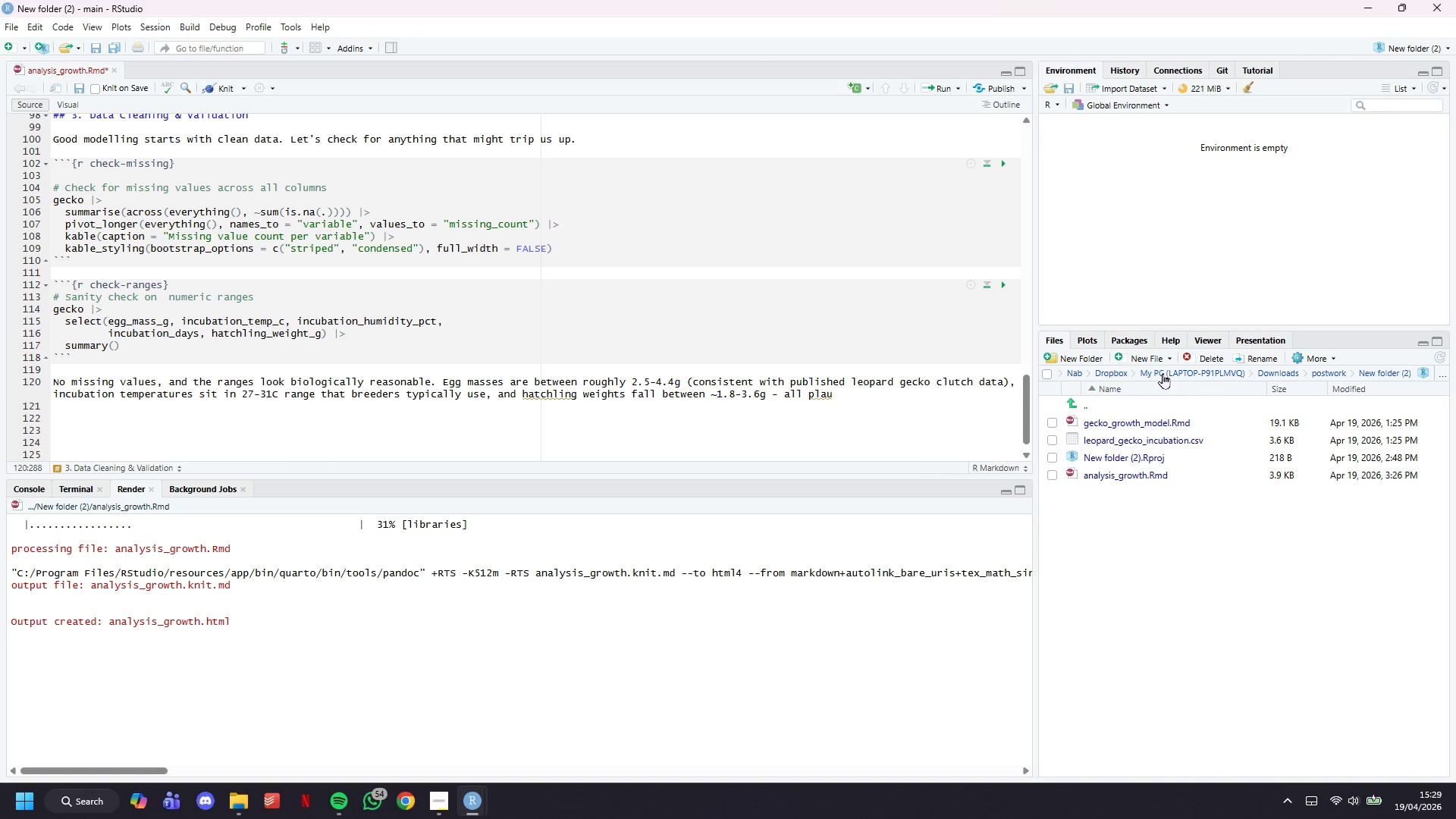 
type(sible.)
 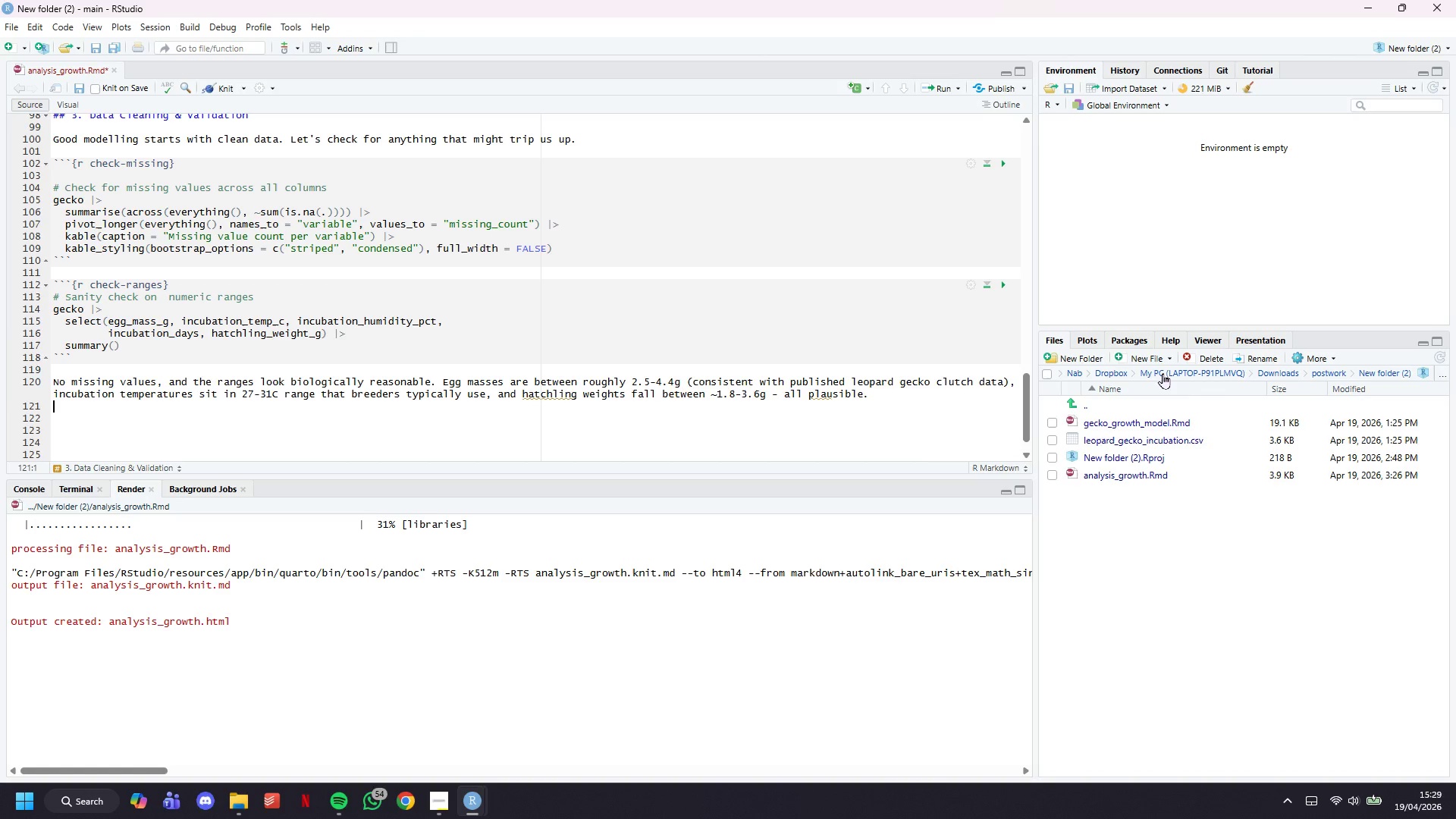 
key(Enter)
 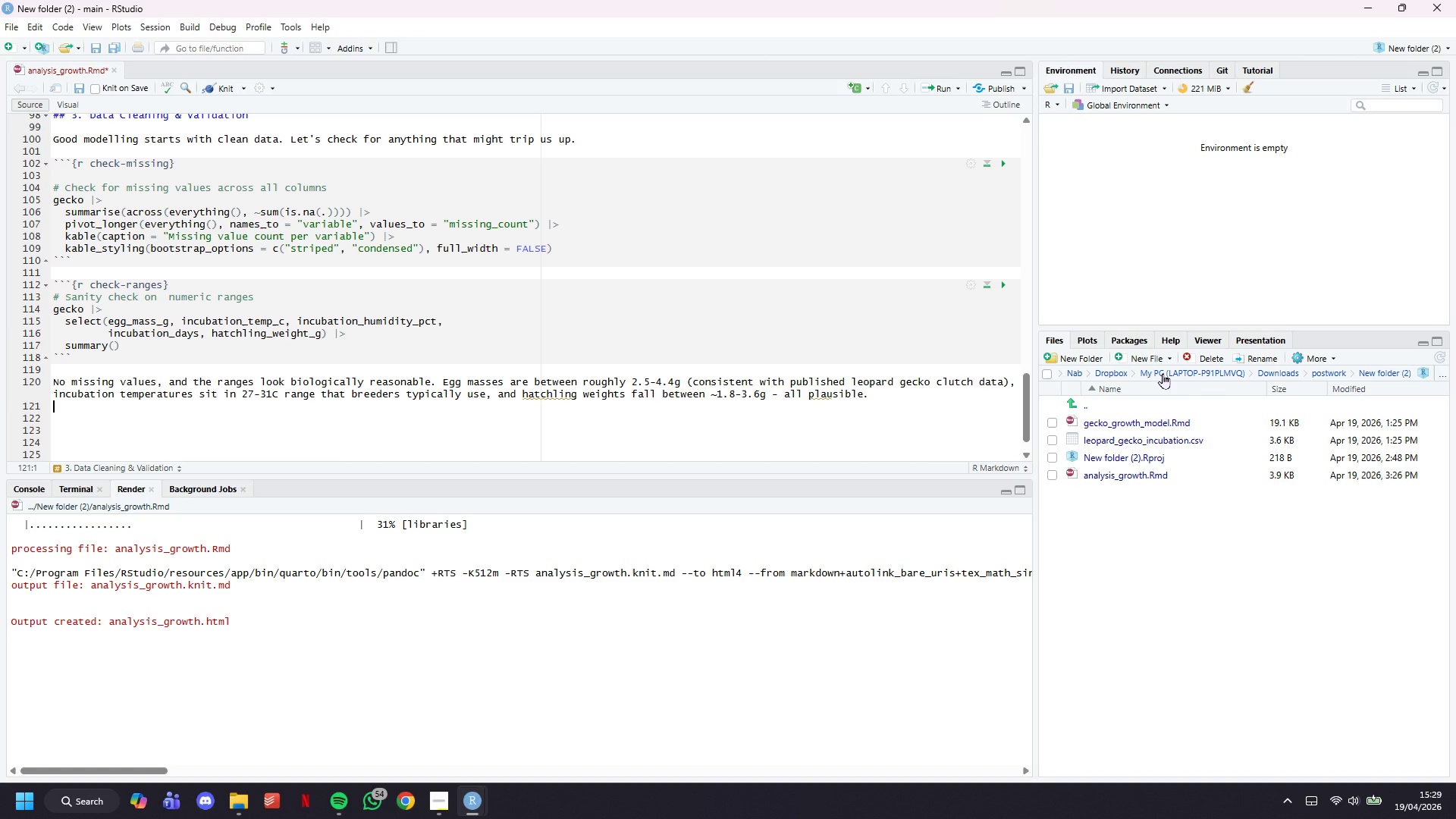 
key(Enter)
 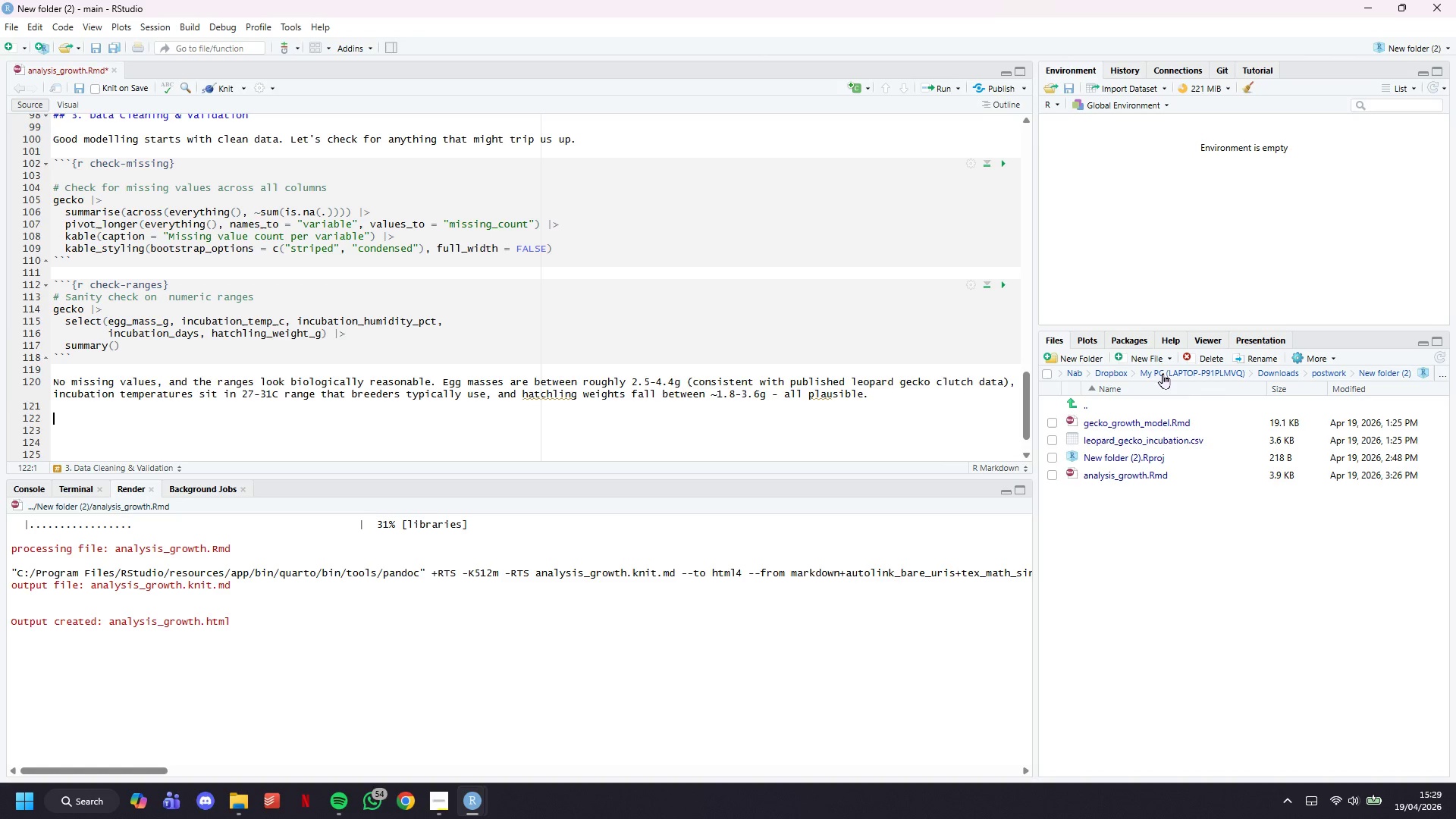 
type(One quick factoring ste[)
key(Backspace)
type(p: we'll convert ``)
 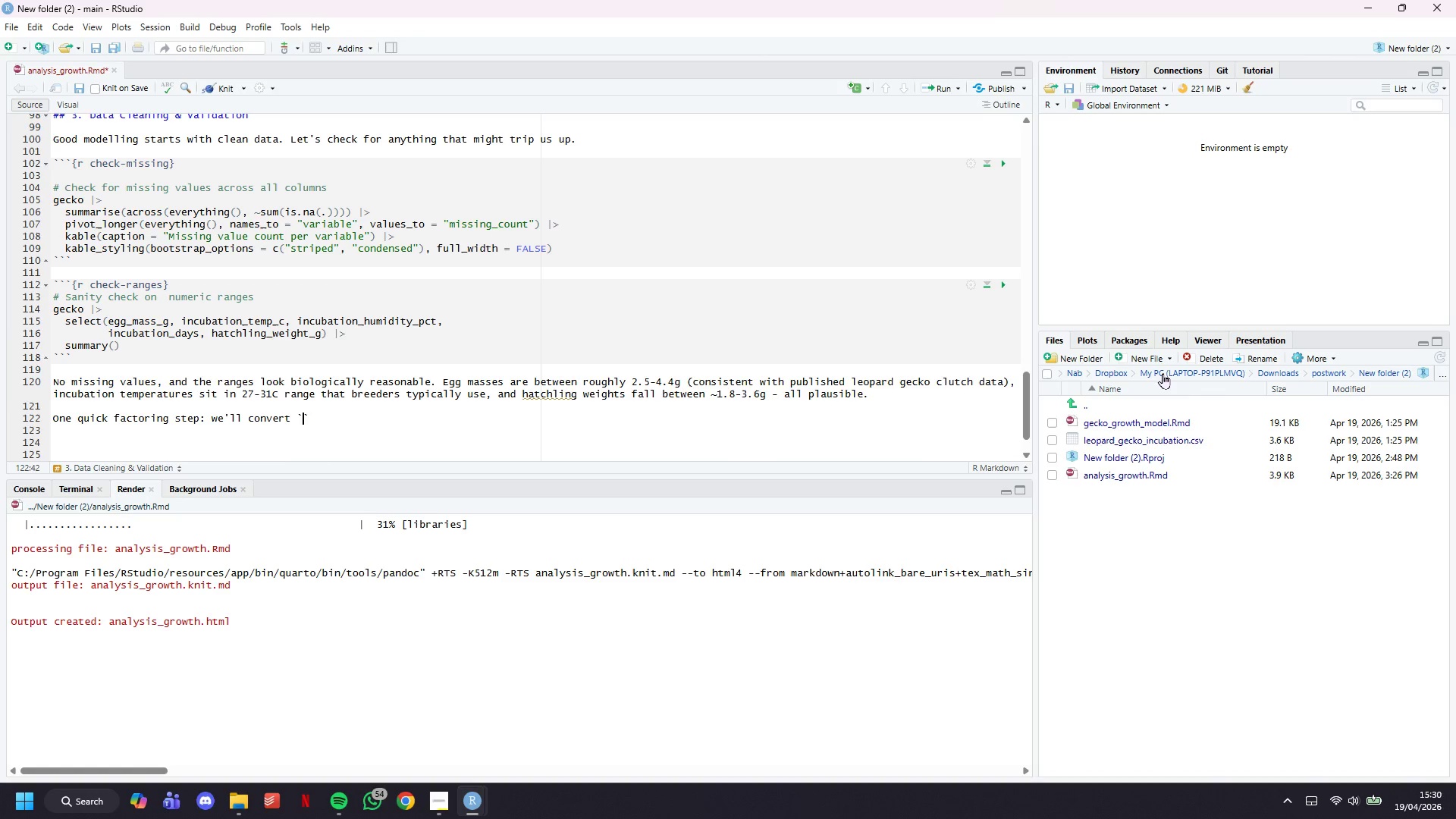 
key(ArrowLeft)
 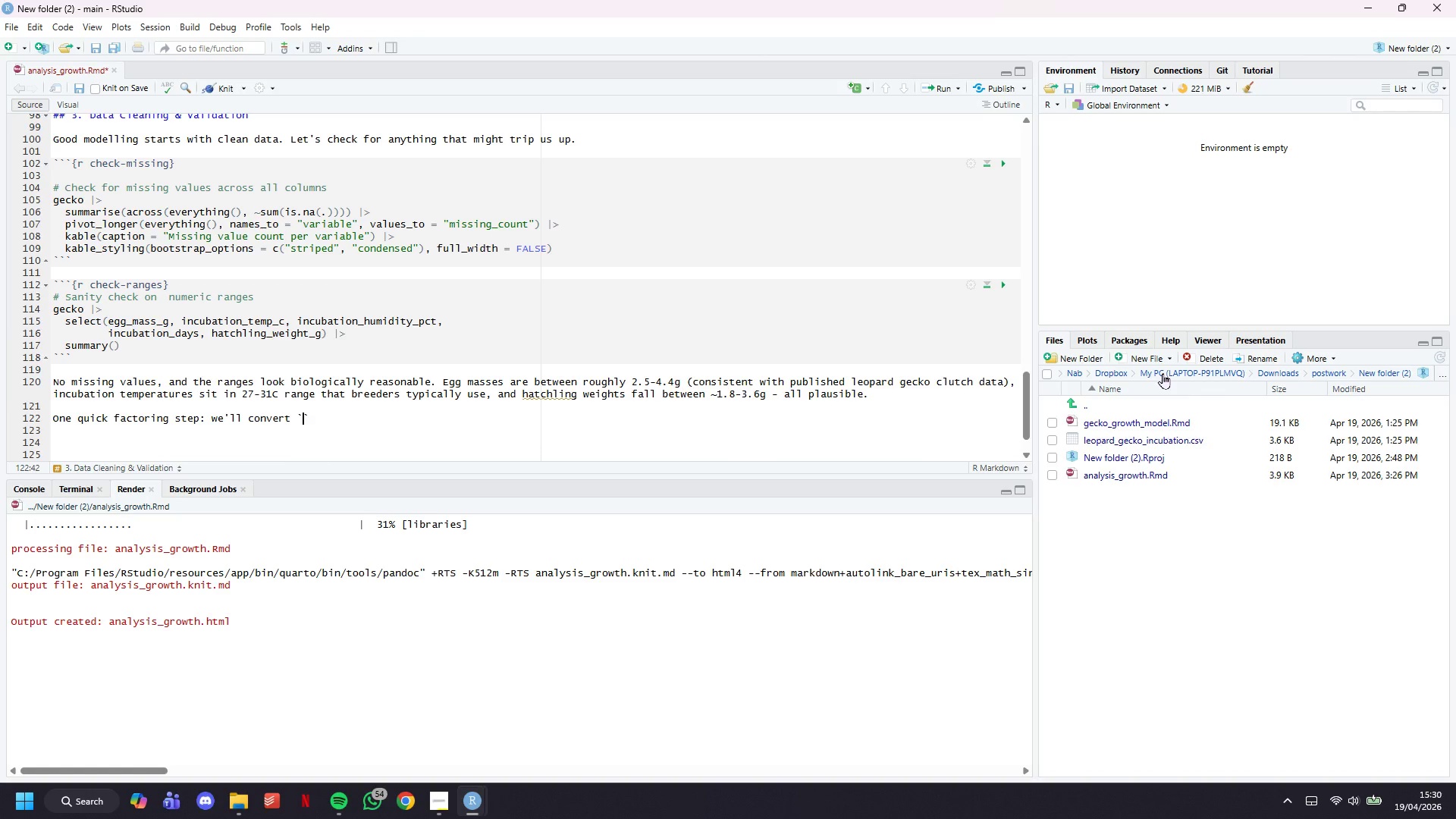 
type(morph)
 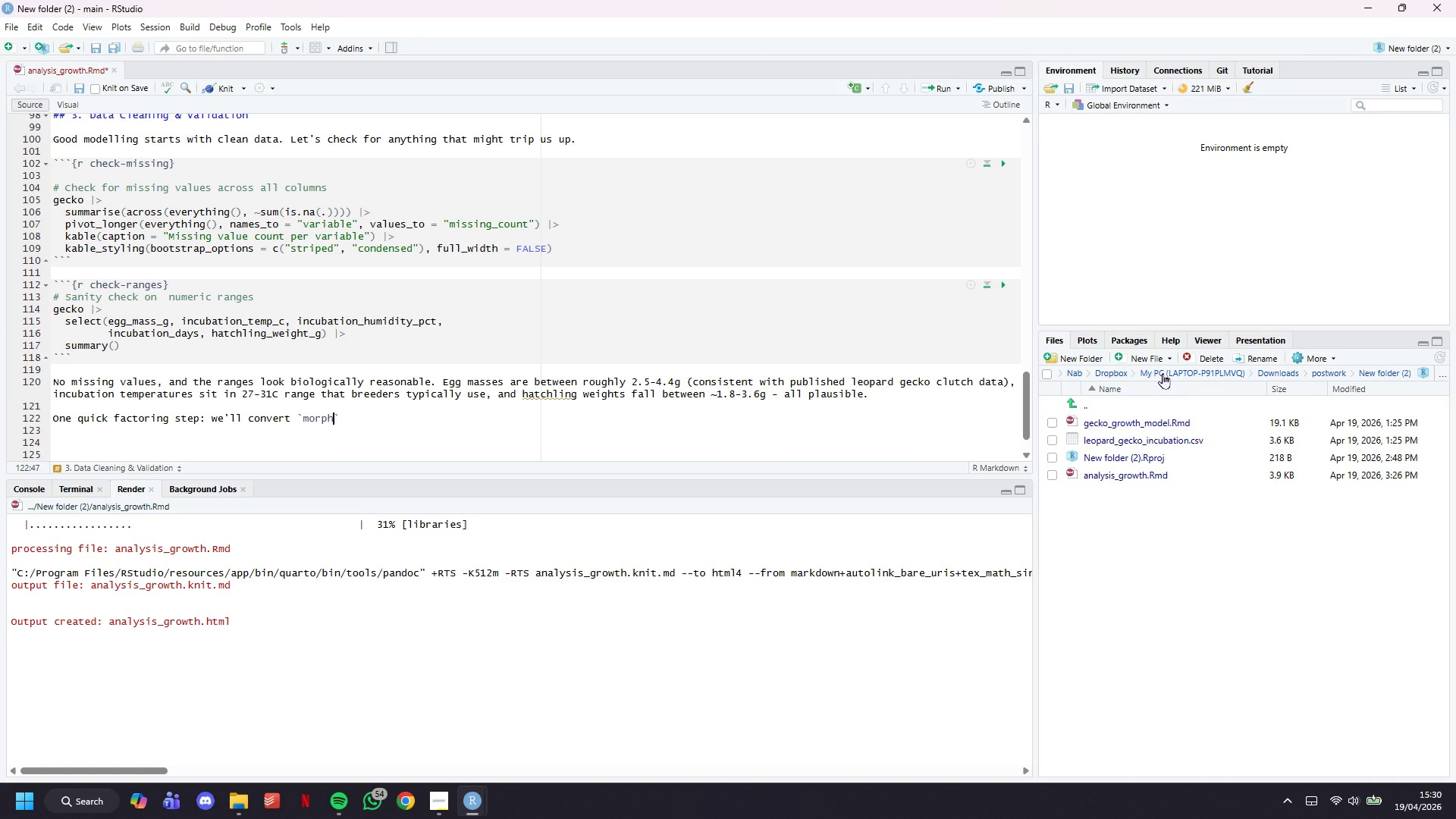 
type(_type)
 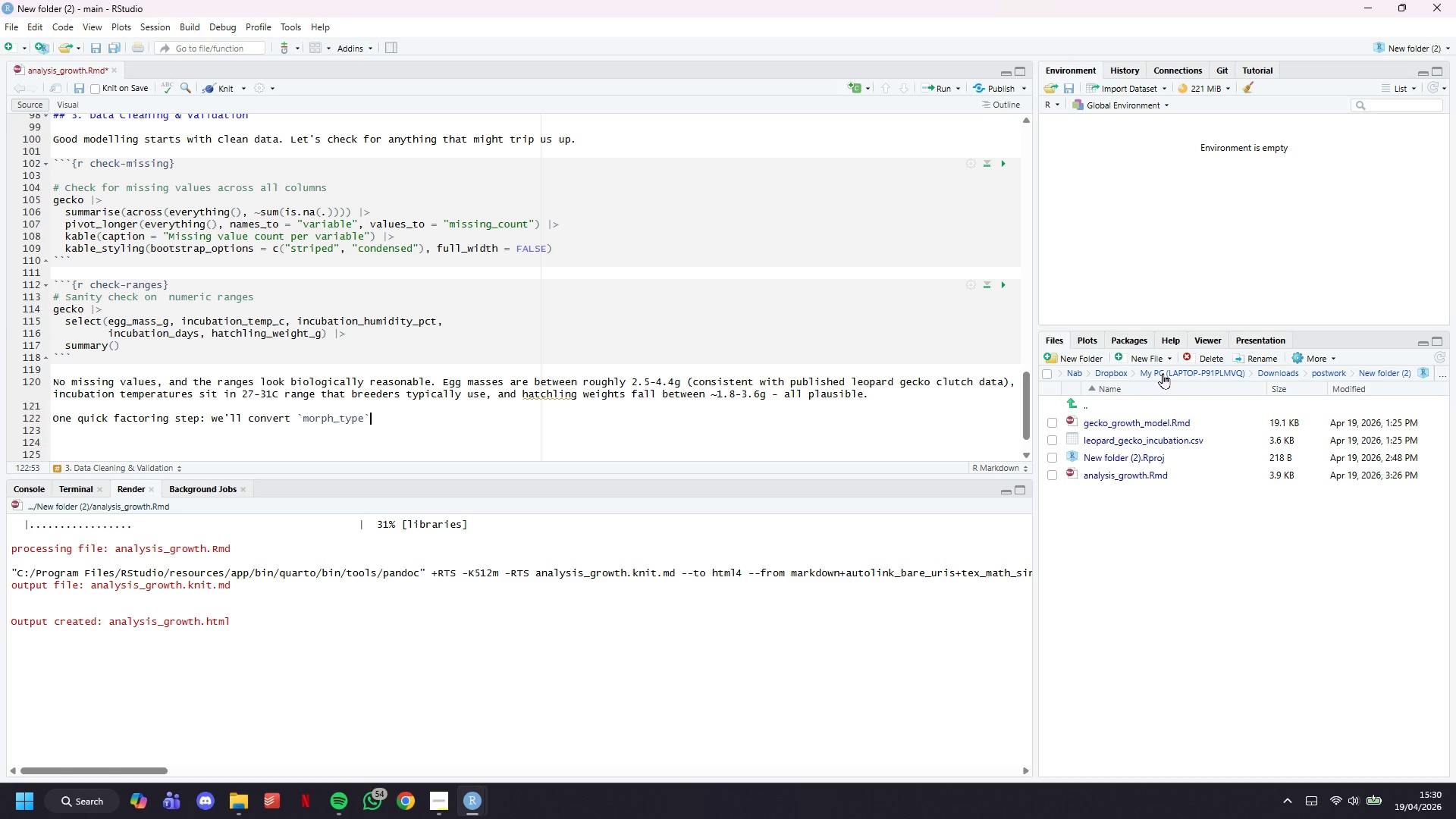 
key(ArrowRight)
 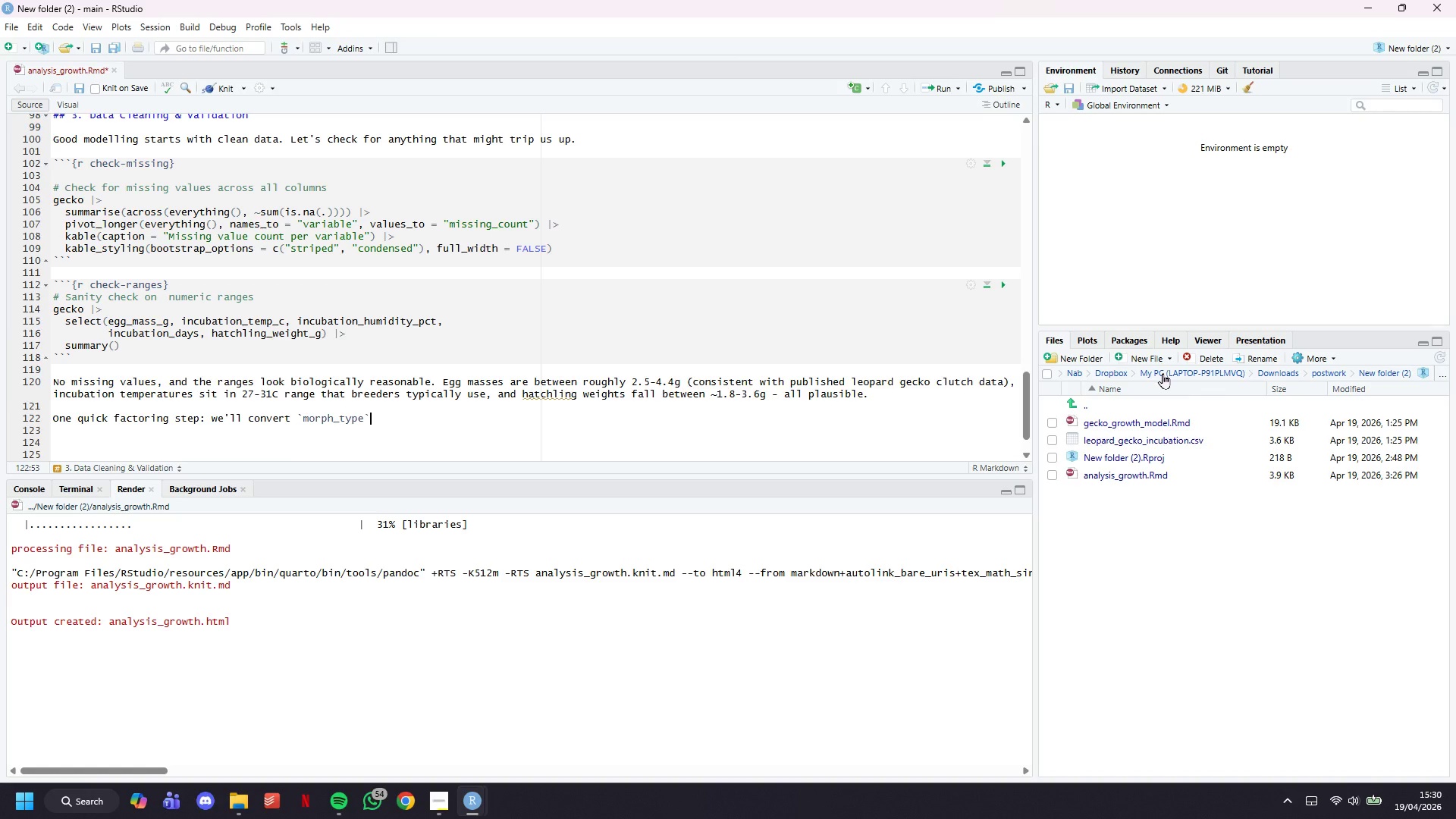 
key(Space)
 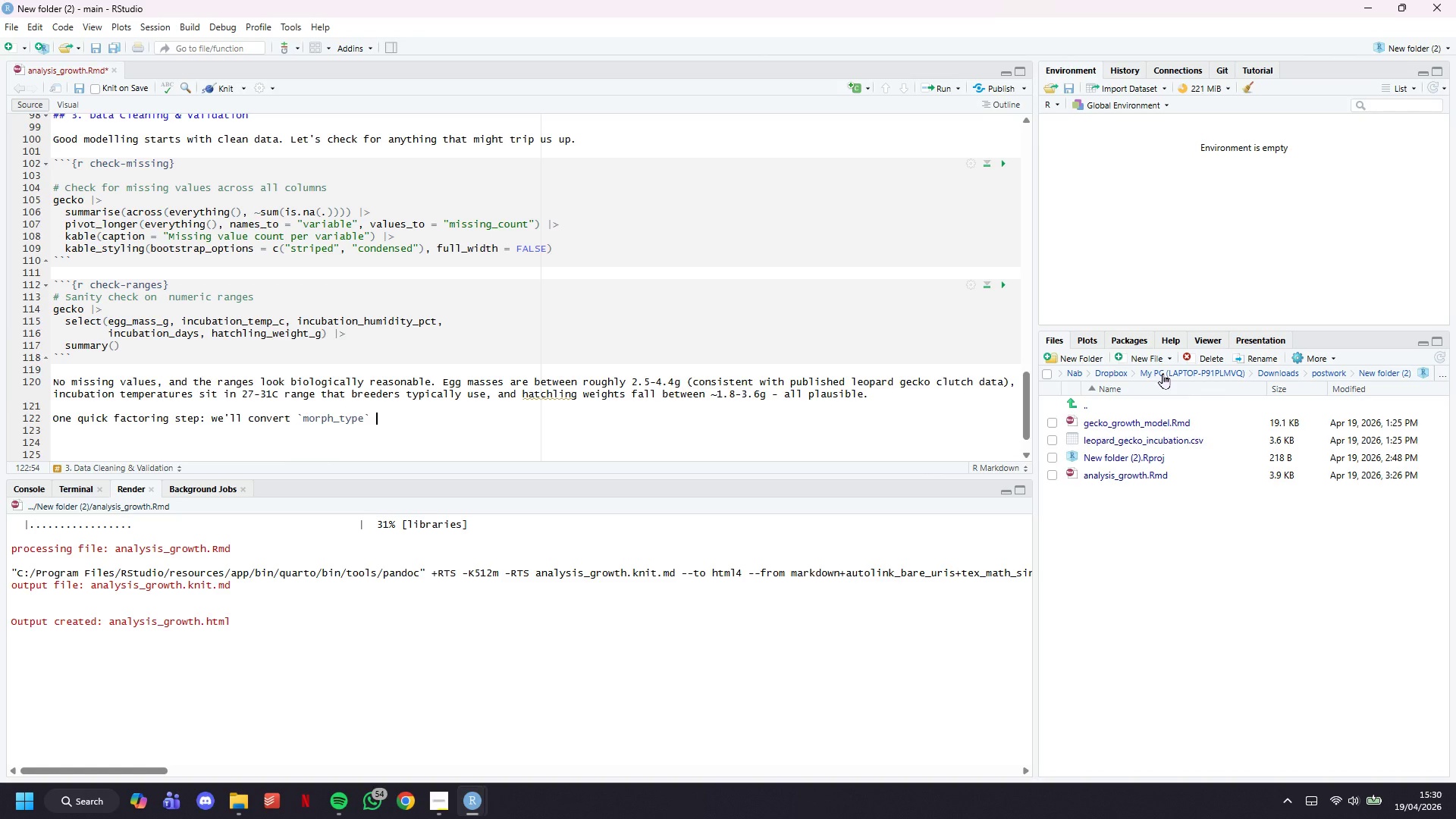 
type(to a factor so R treats it as a categor)
key(Backspace)
type(ical va)
key(Backspace)
key(Backspace)
key(Backspace)
key(Backspace)
key(Backspace)
key(Backspace)
key(Backspace)
type(rical variable properly.)
 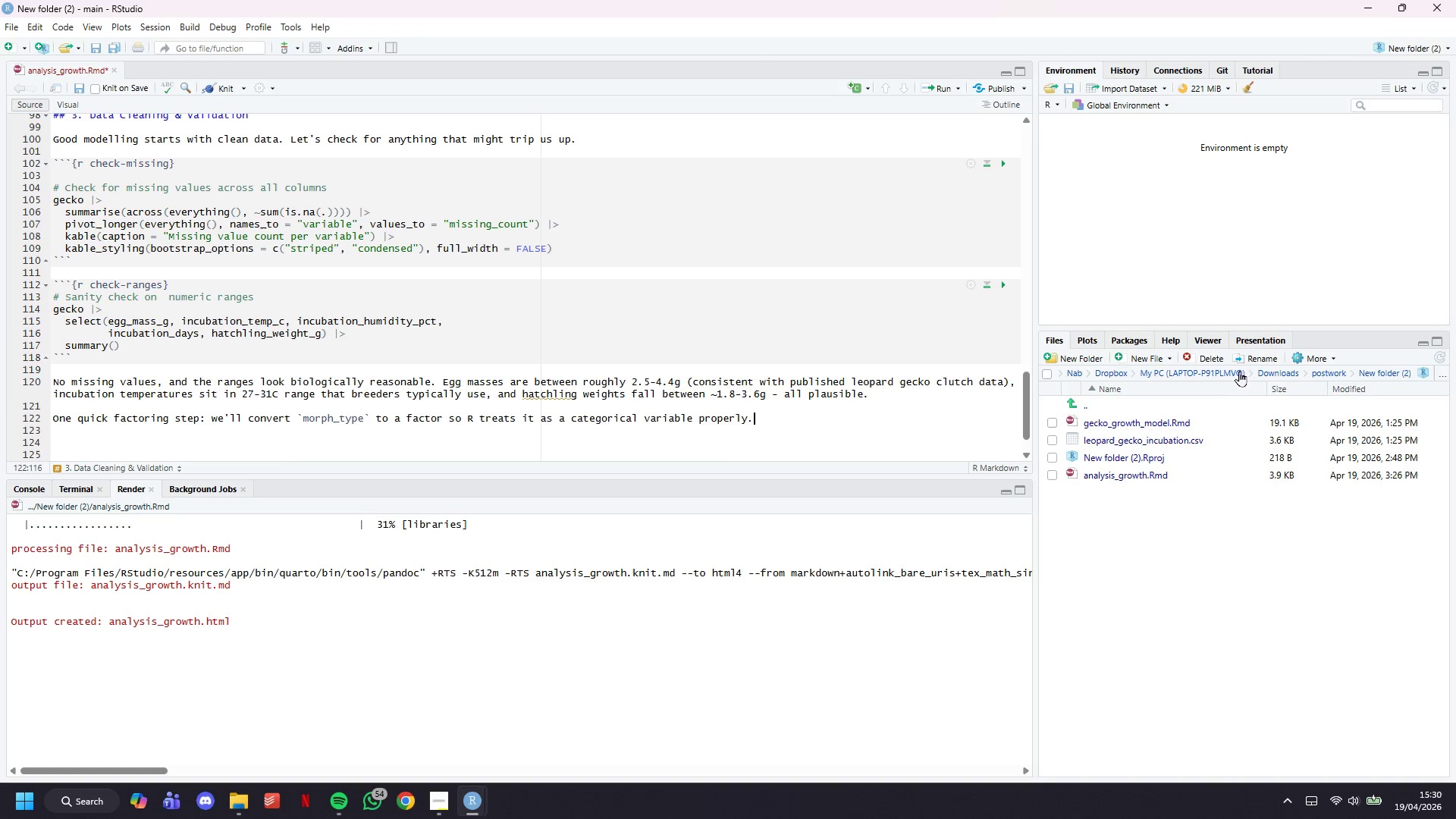 
key(Enter)
 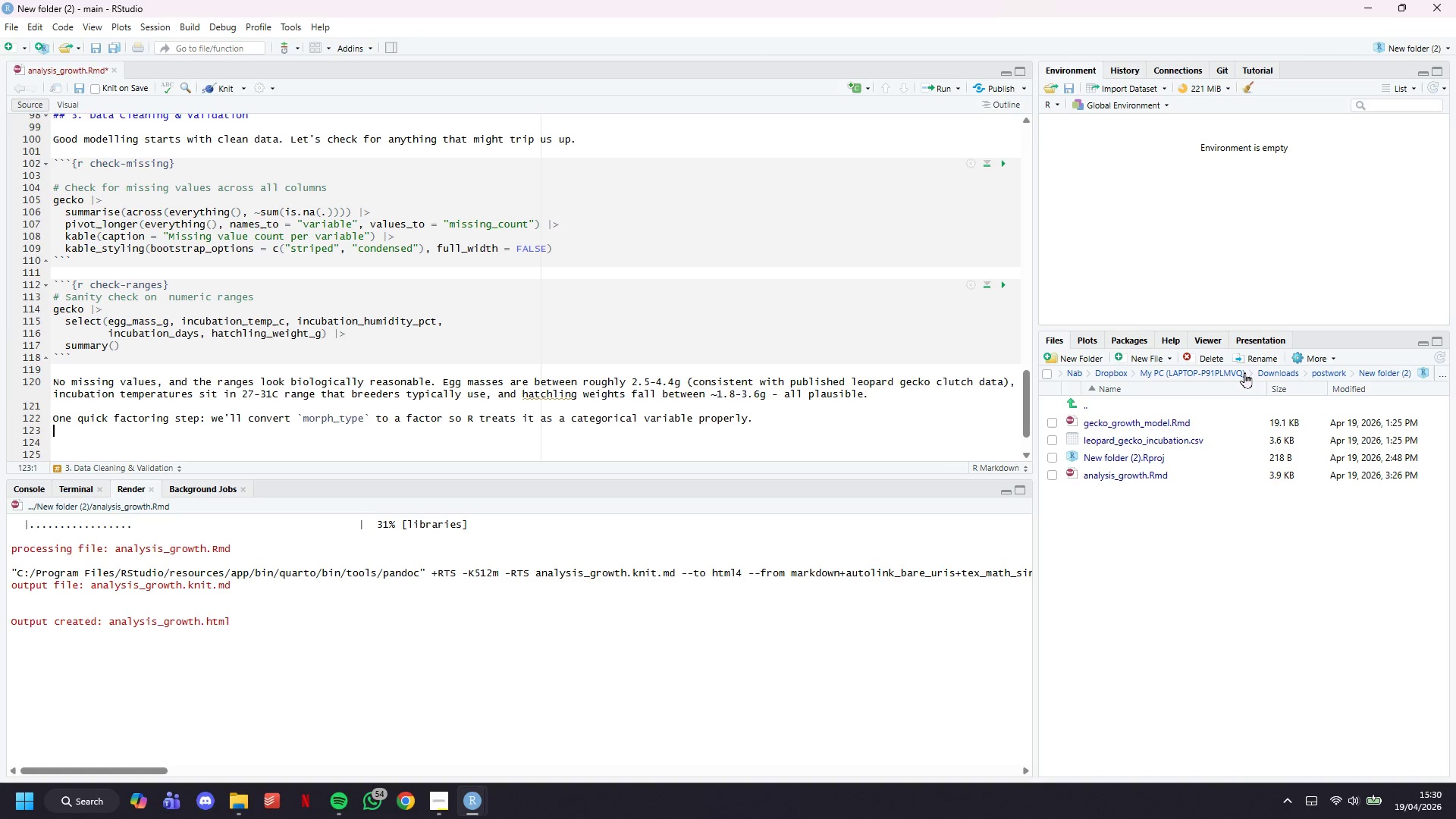 
key(Enter)
 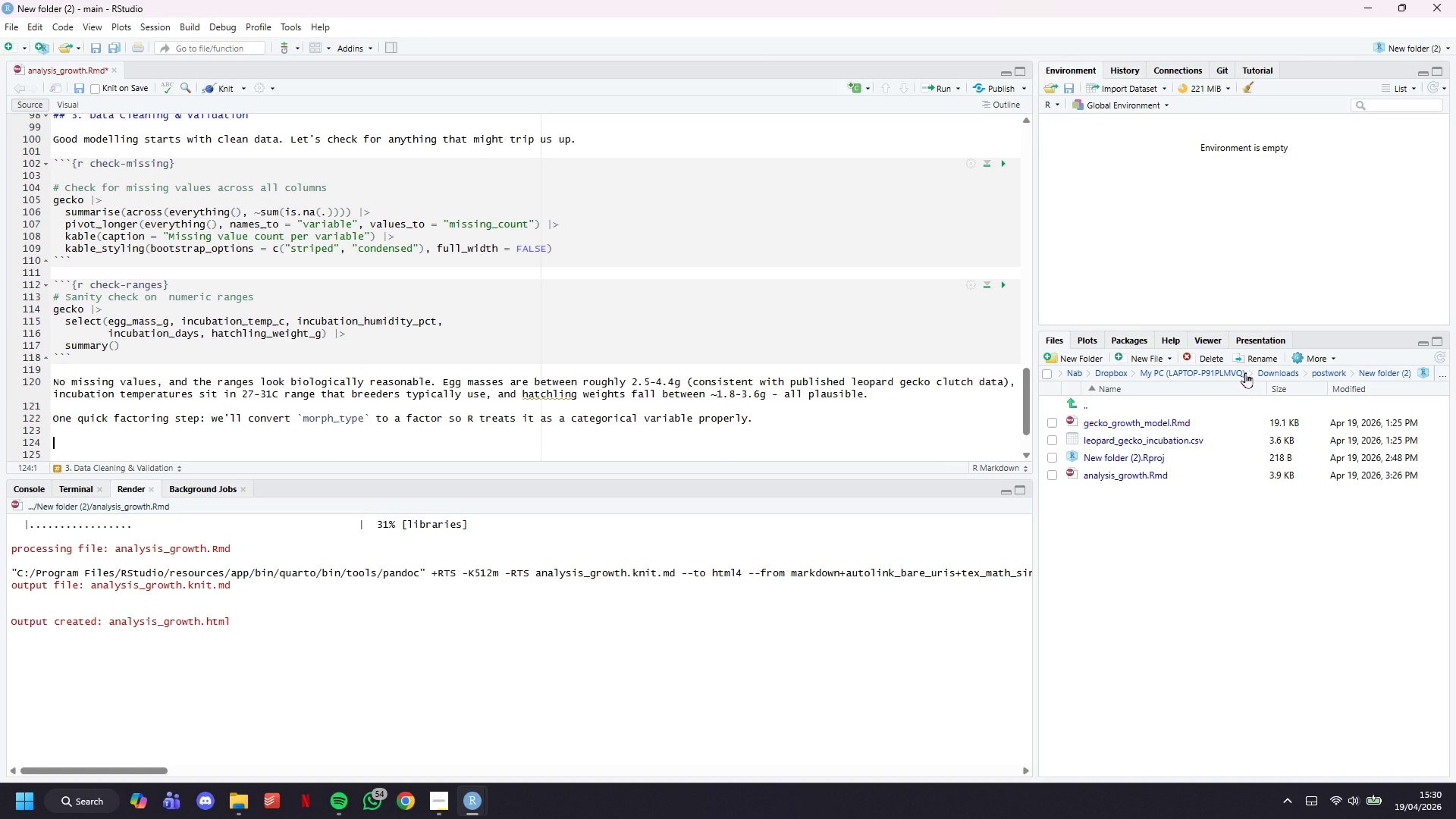 
key(Control+S)
 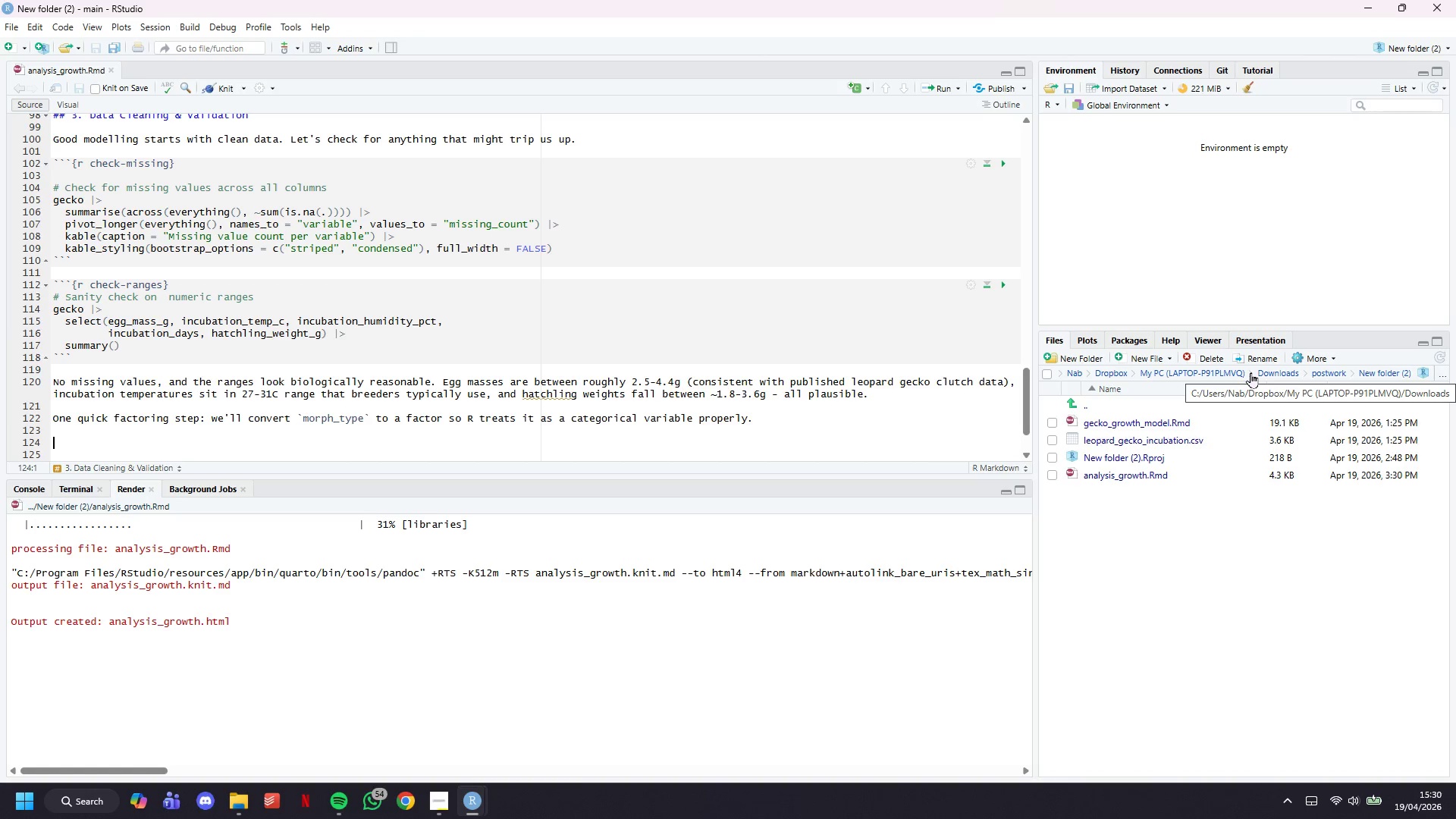 
wait(7.92)
 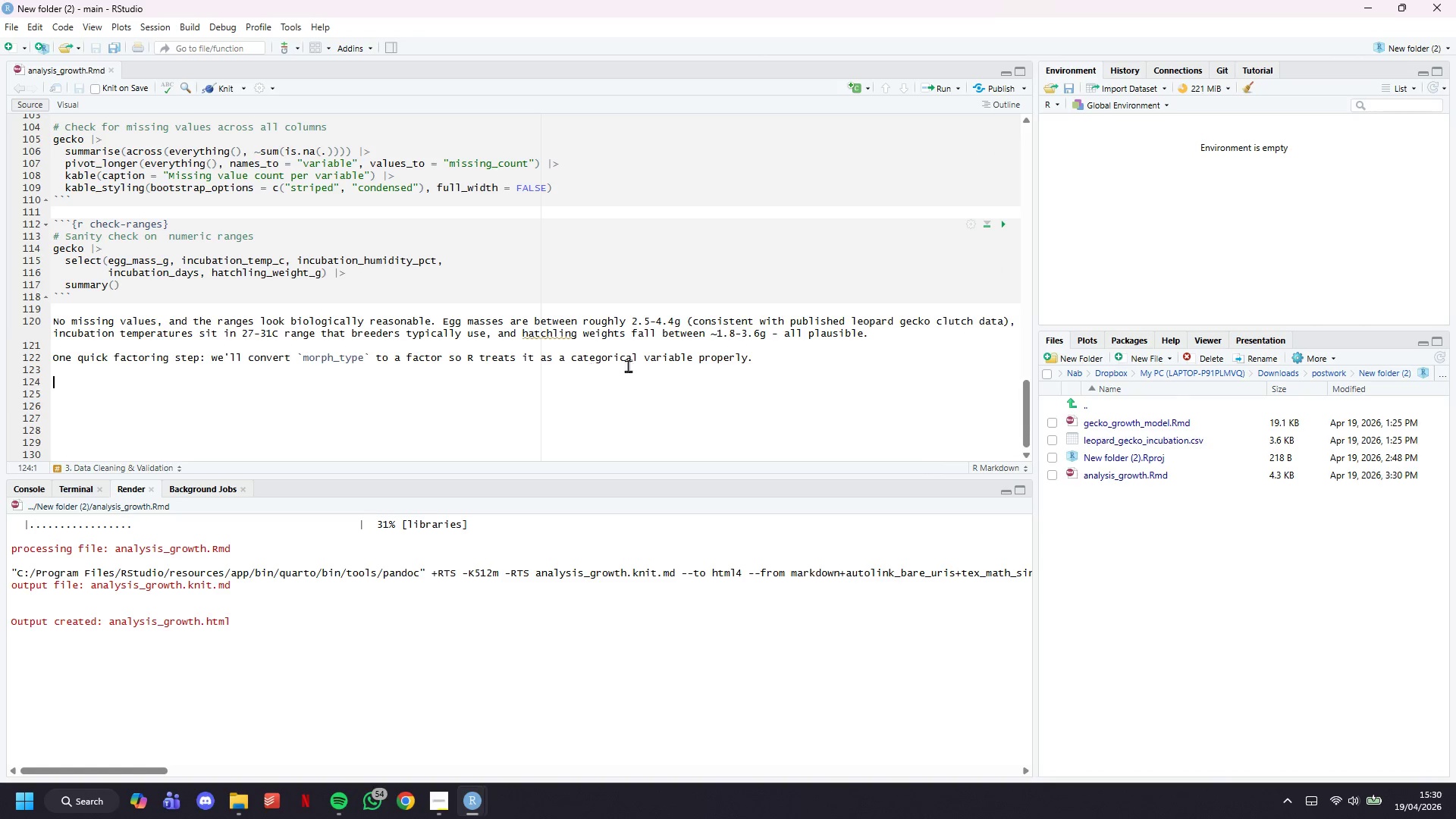 
key(Backquote)
 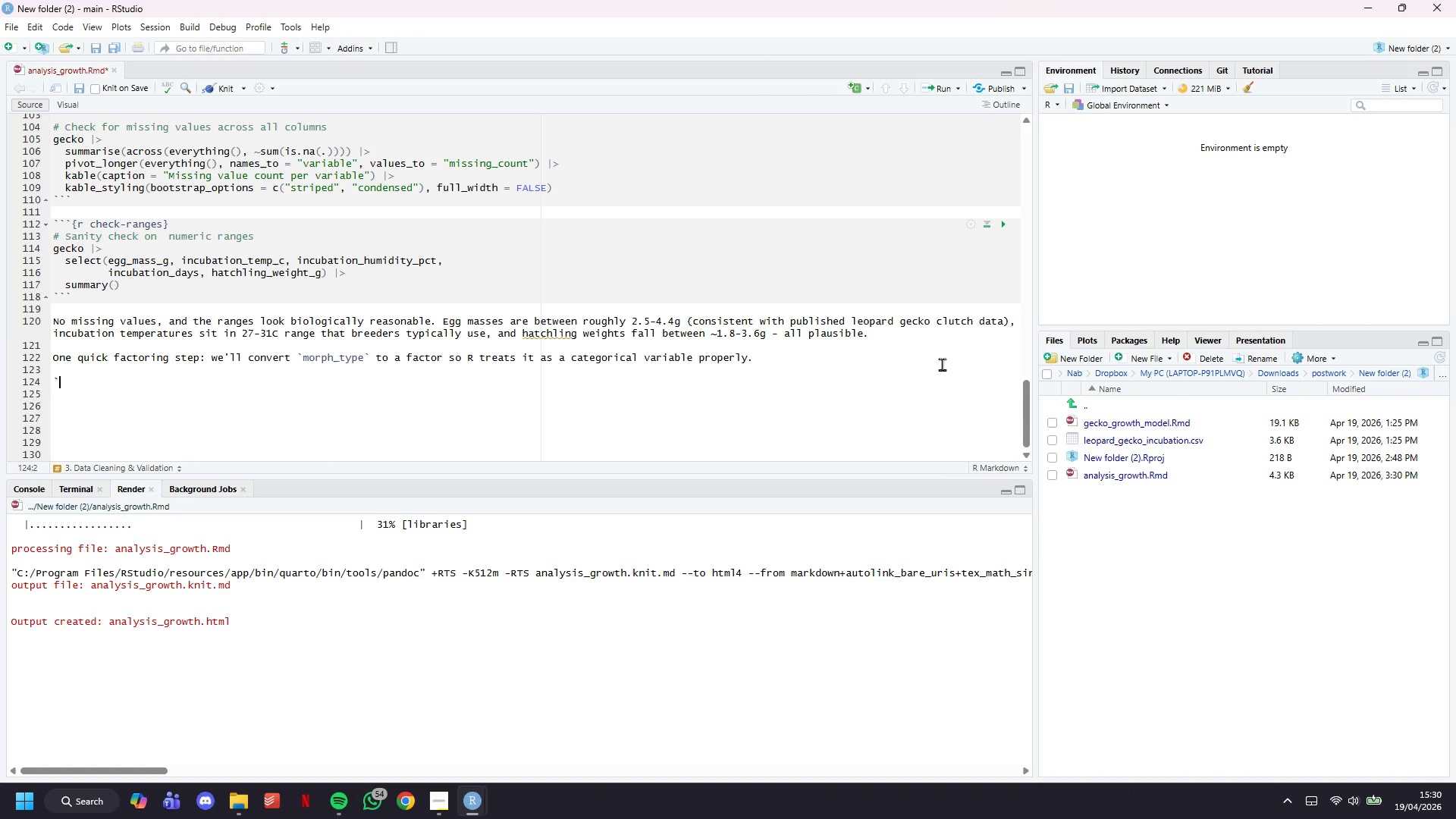 
scroll: coordinate [588, 372], scroll_direction: down, amount: 5.0
 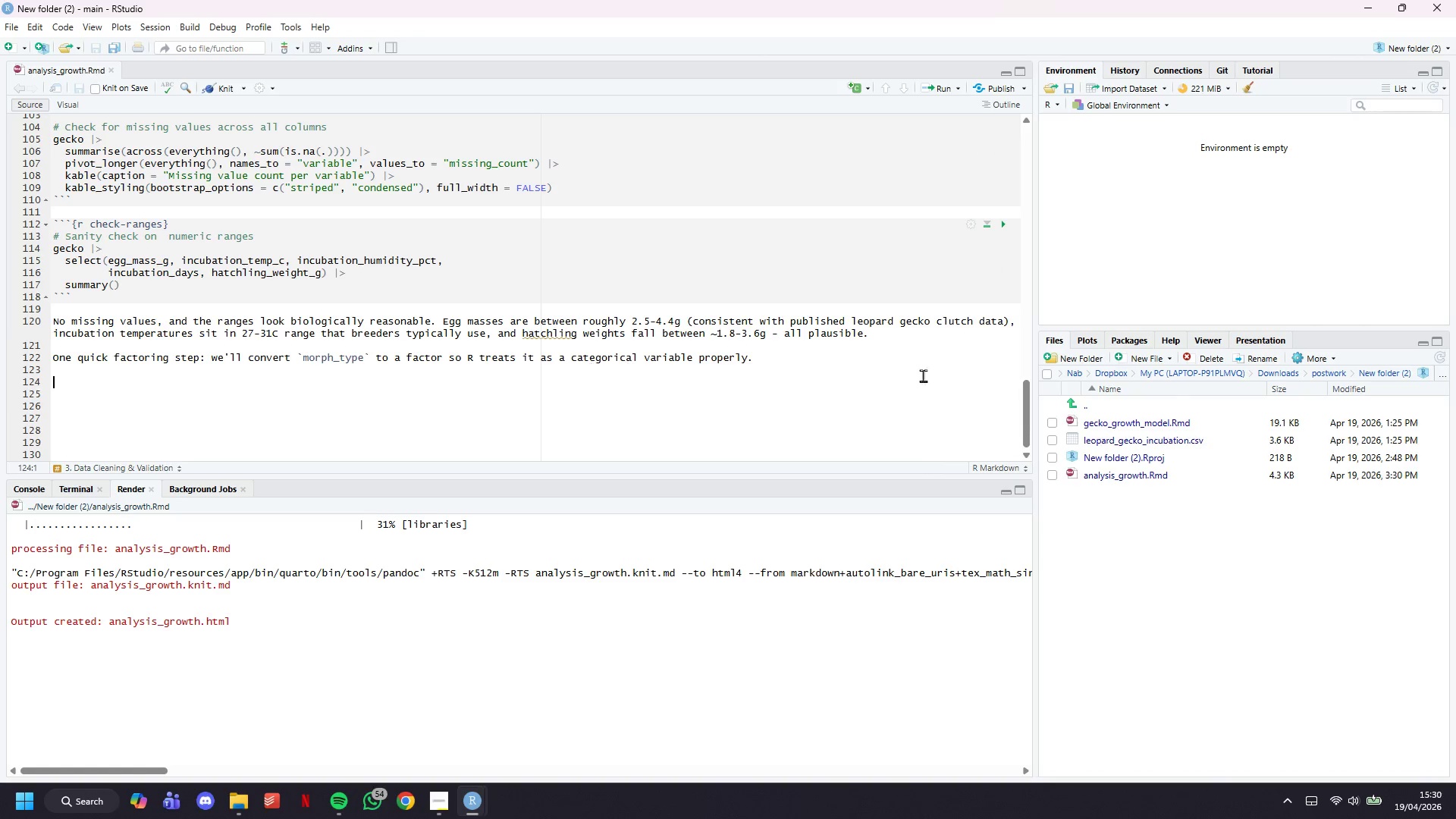 
key(Backquote)
 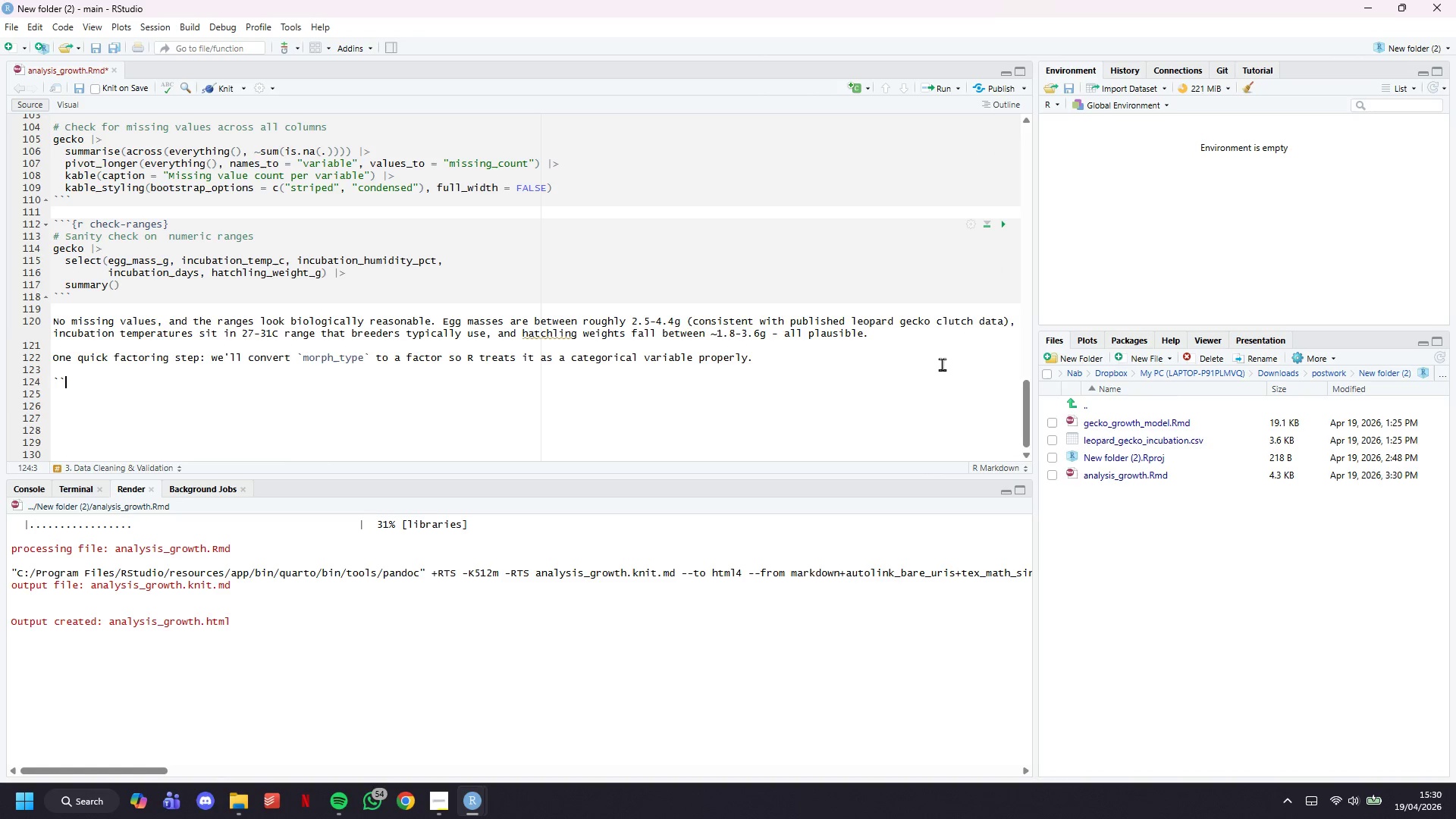 
key(Backquote)
 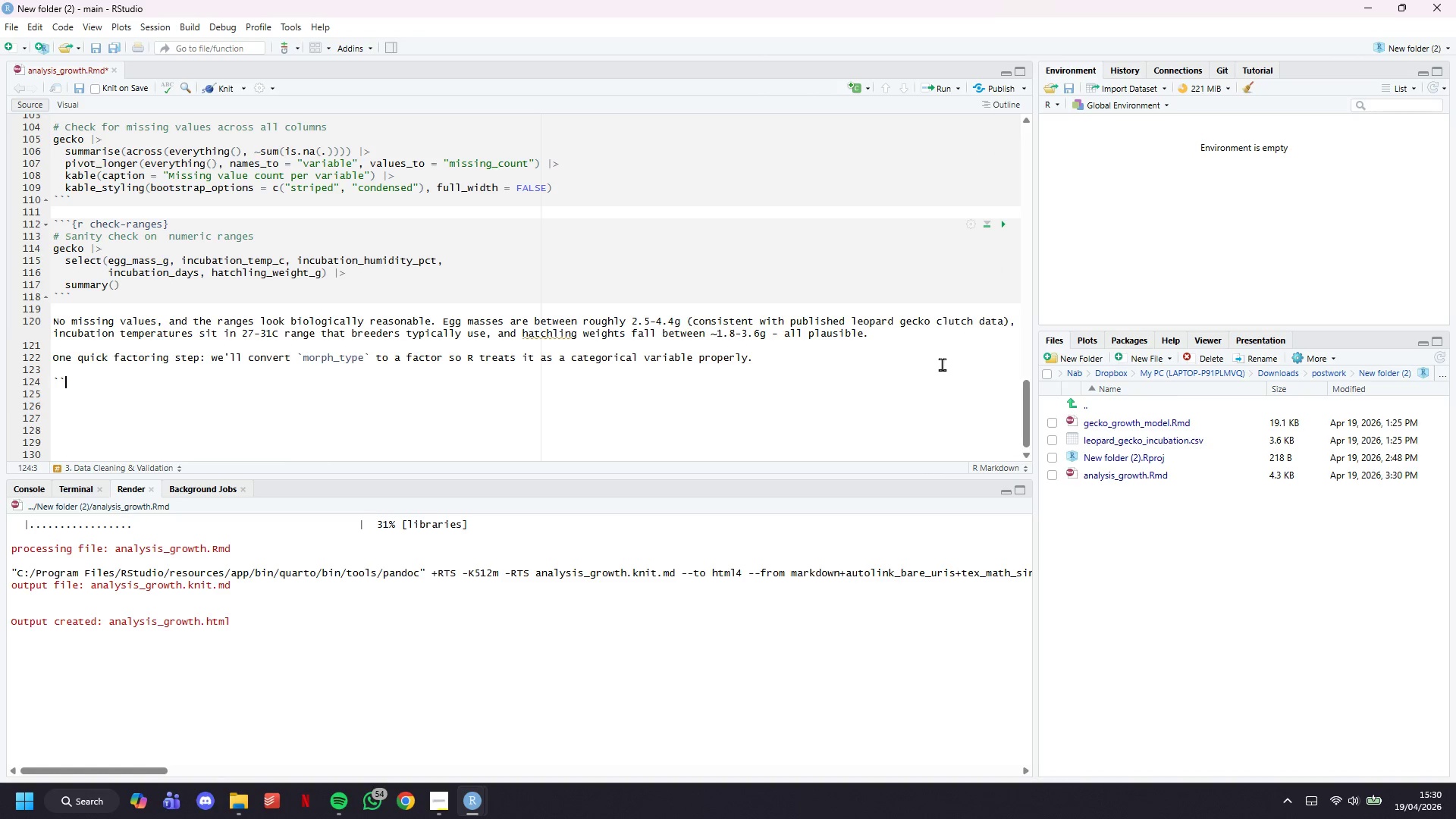 
key(Enter)
 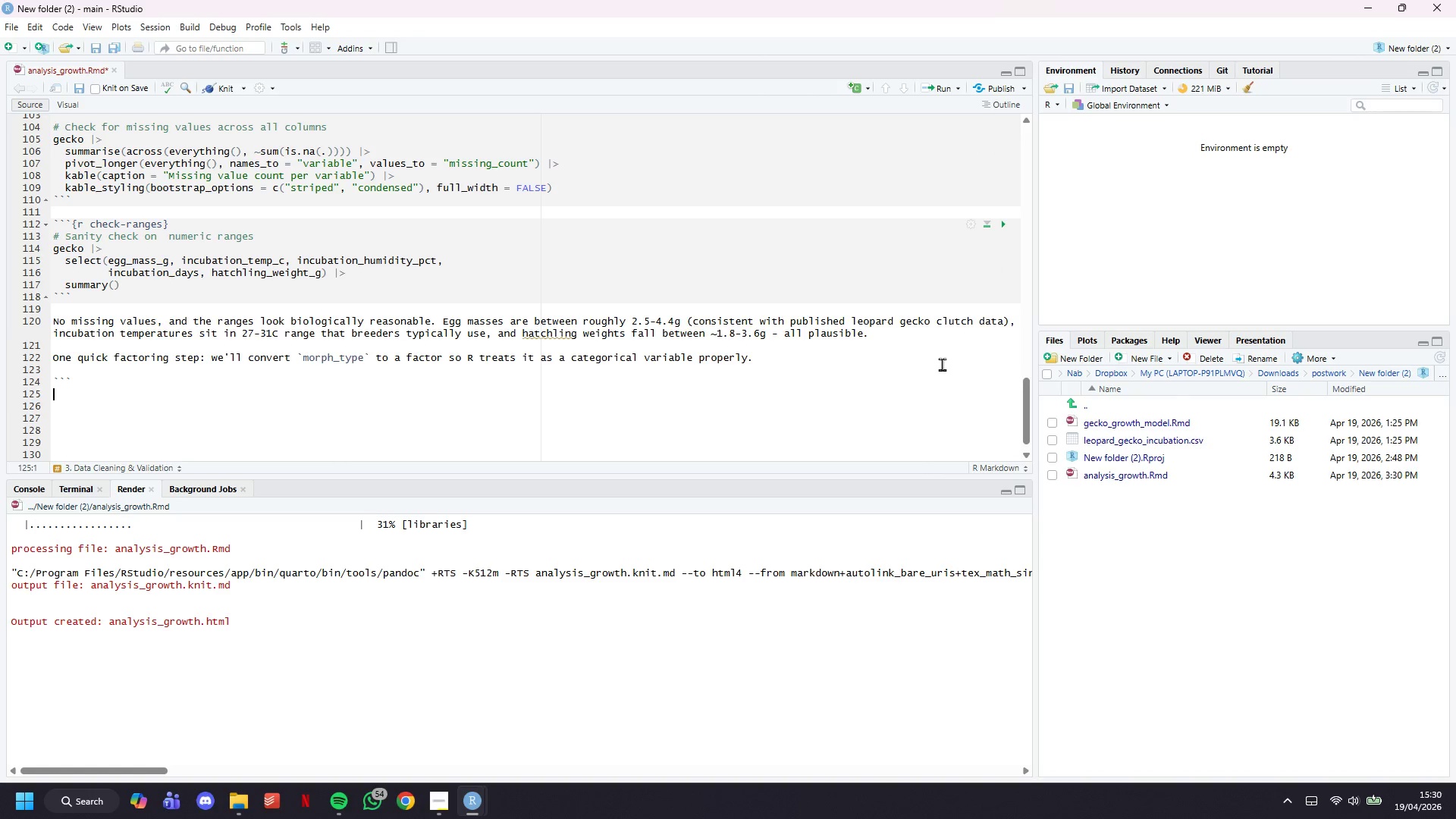 
key(Enter)
 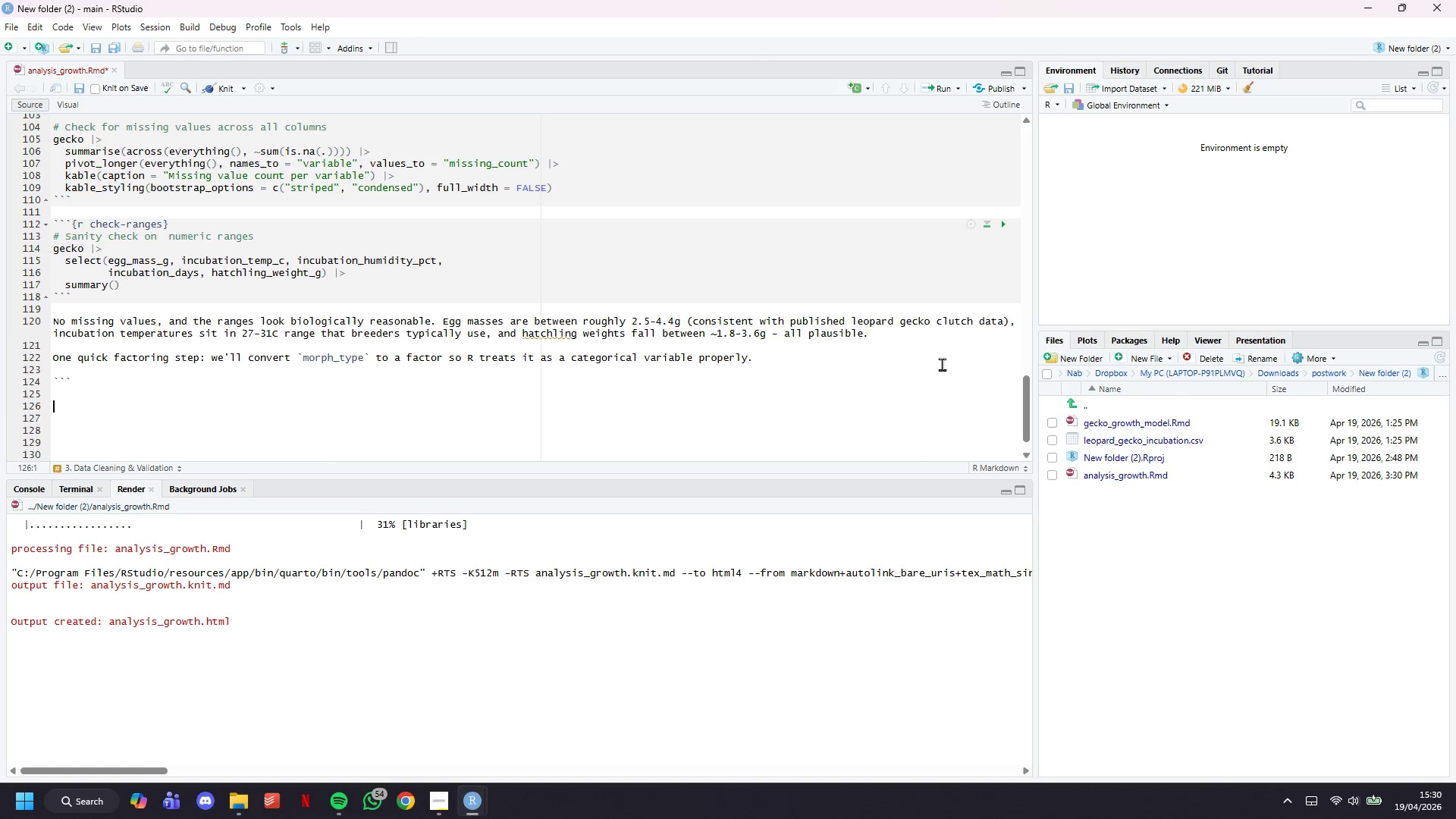 
key(Enter)
 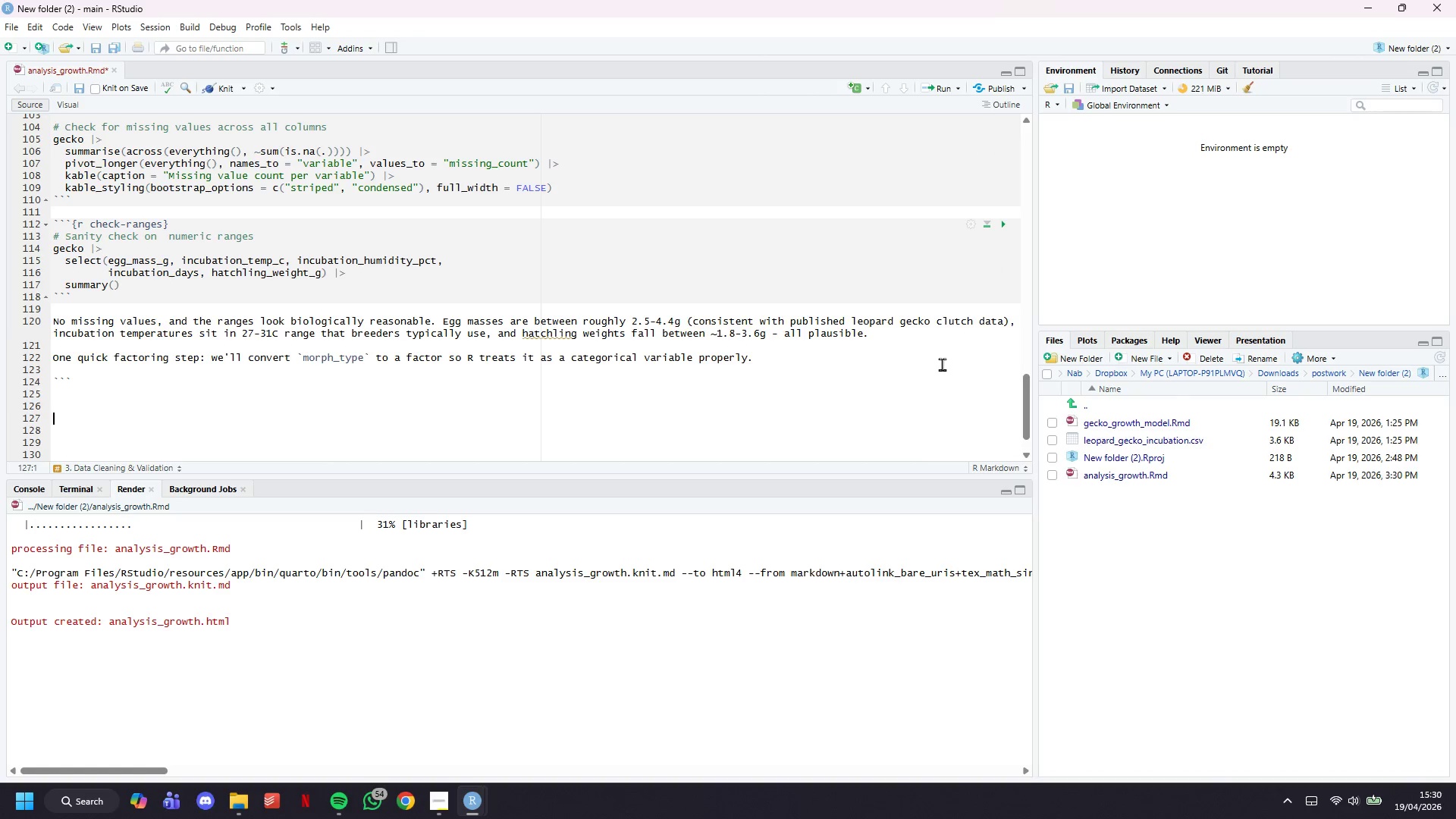 
key(Backquote)
 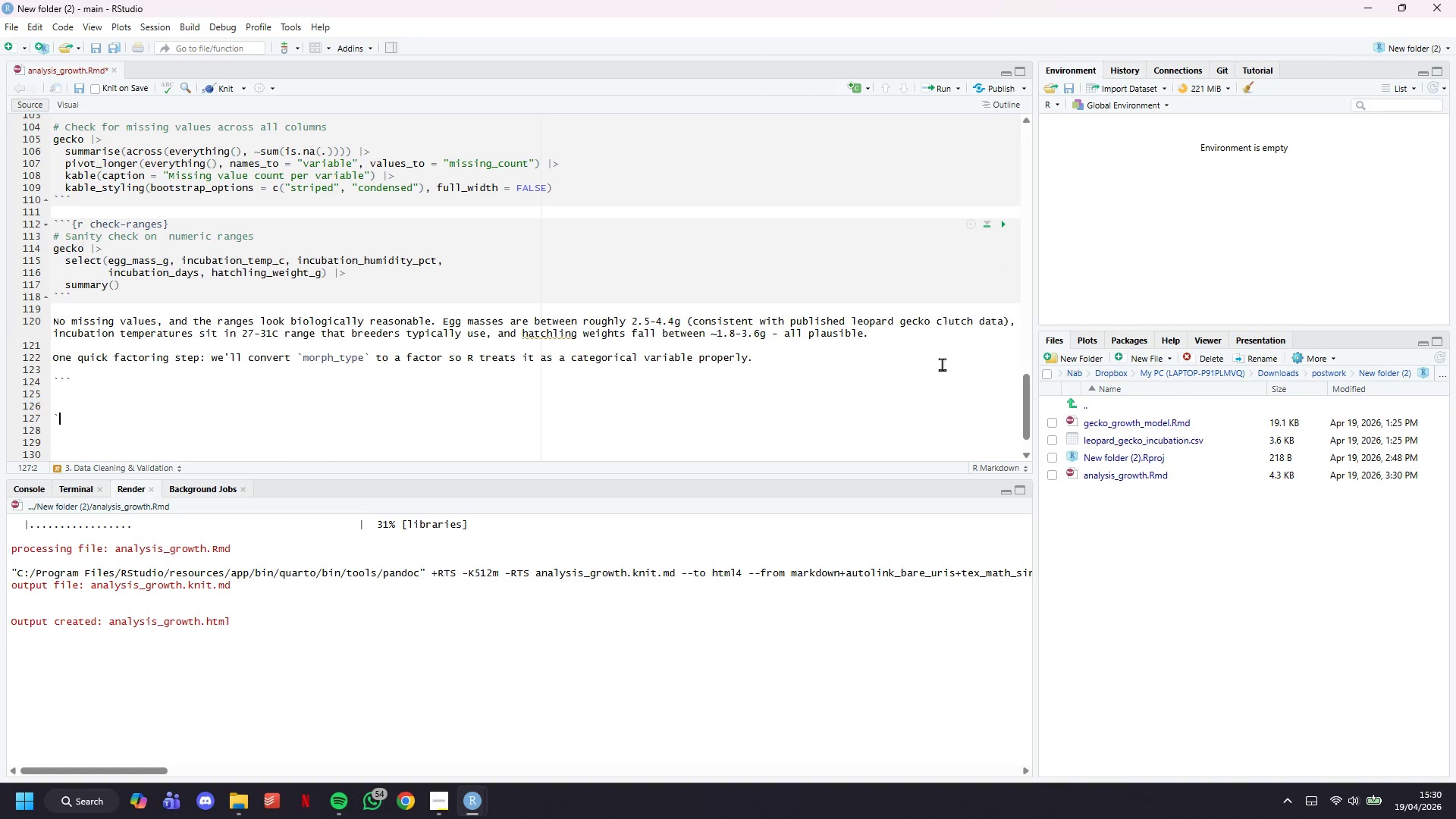 
key(Backquote)
 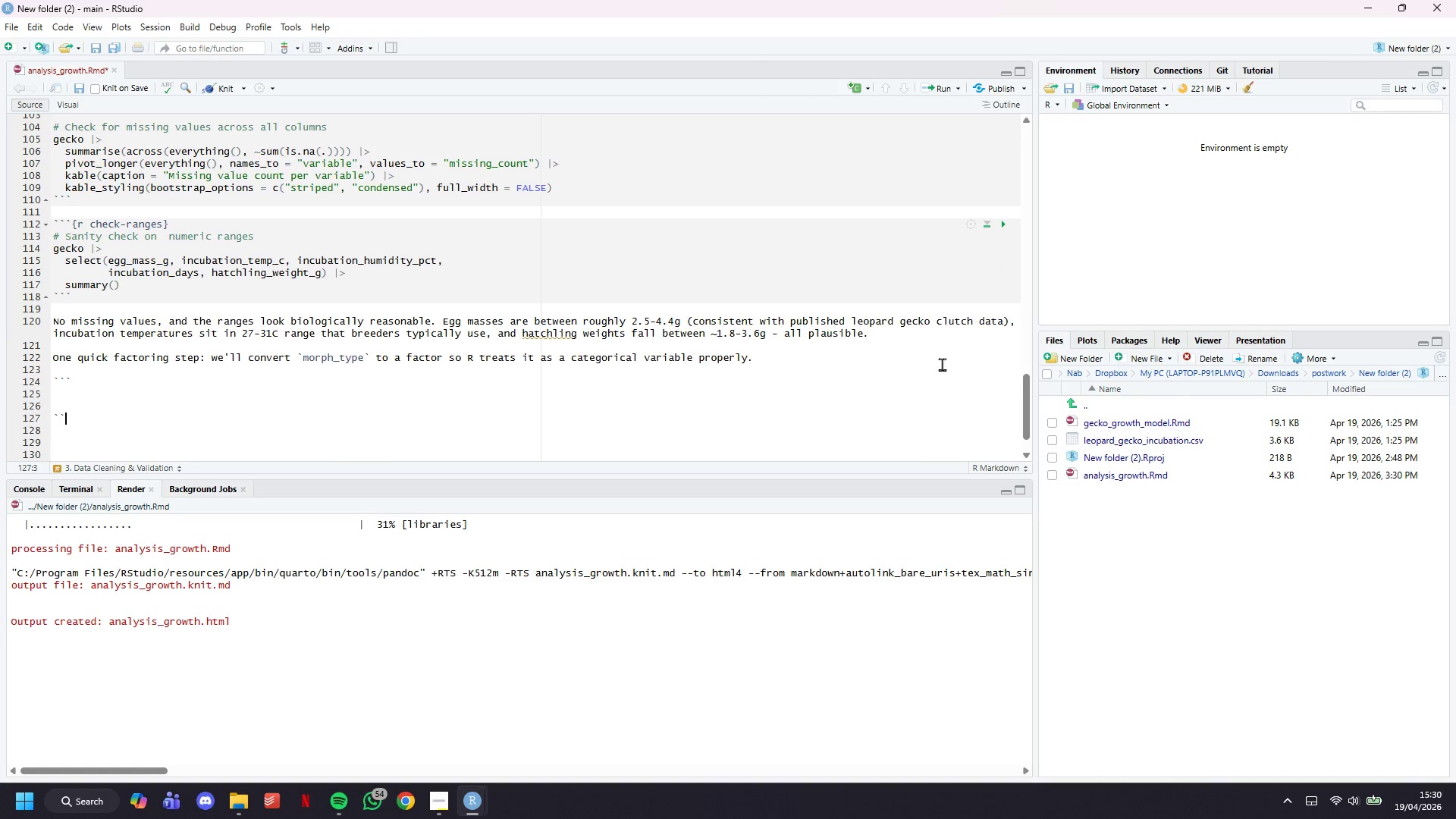 
key(Backquote)
 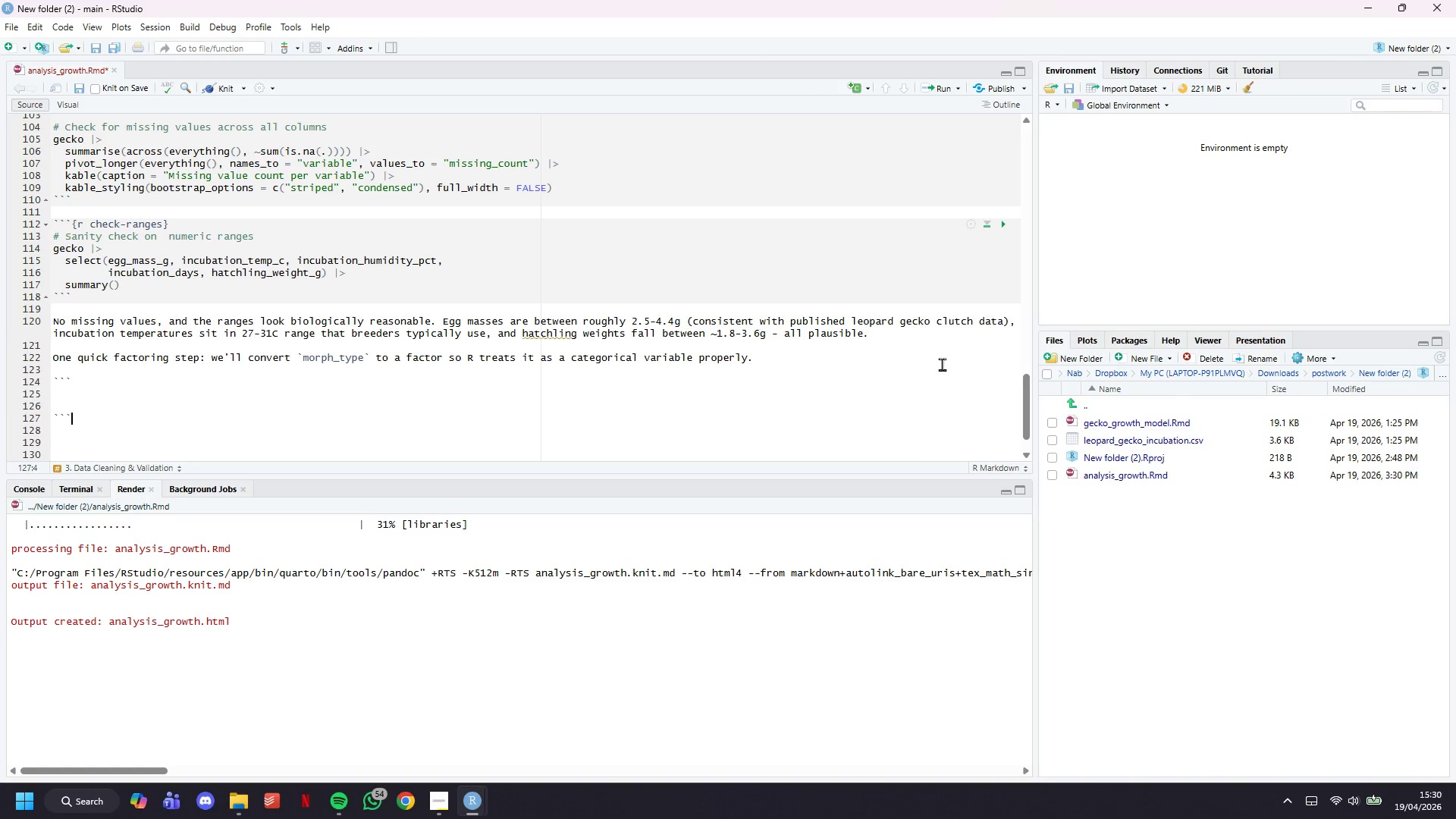 
key(ArrowDown)
 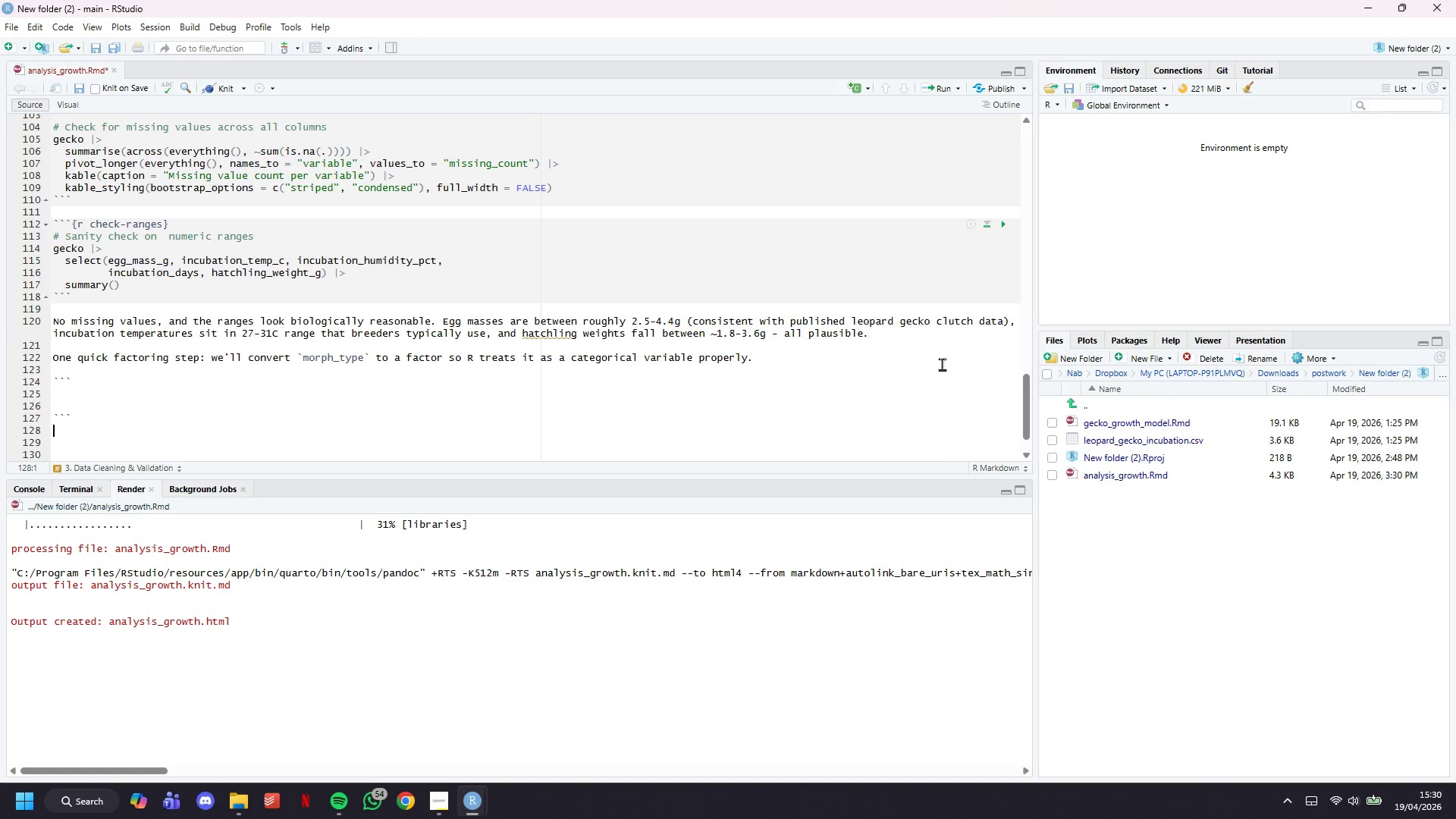 
key(ArrowDown)
 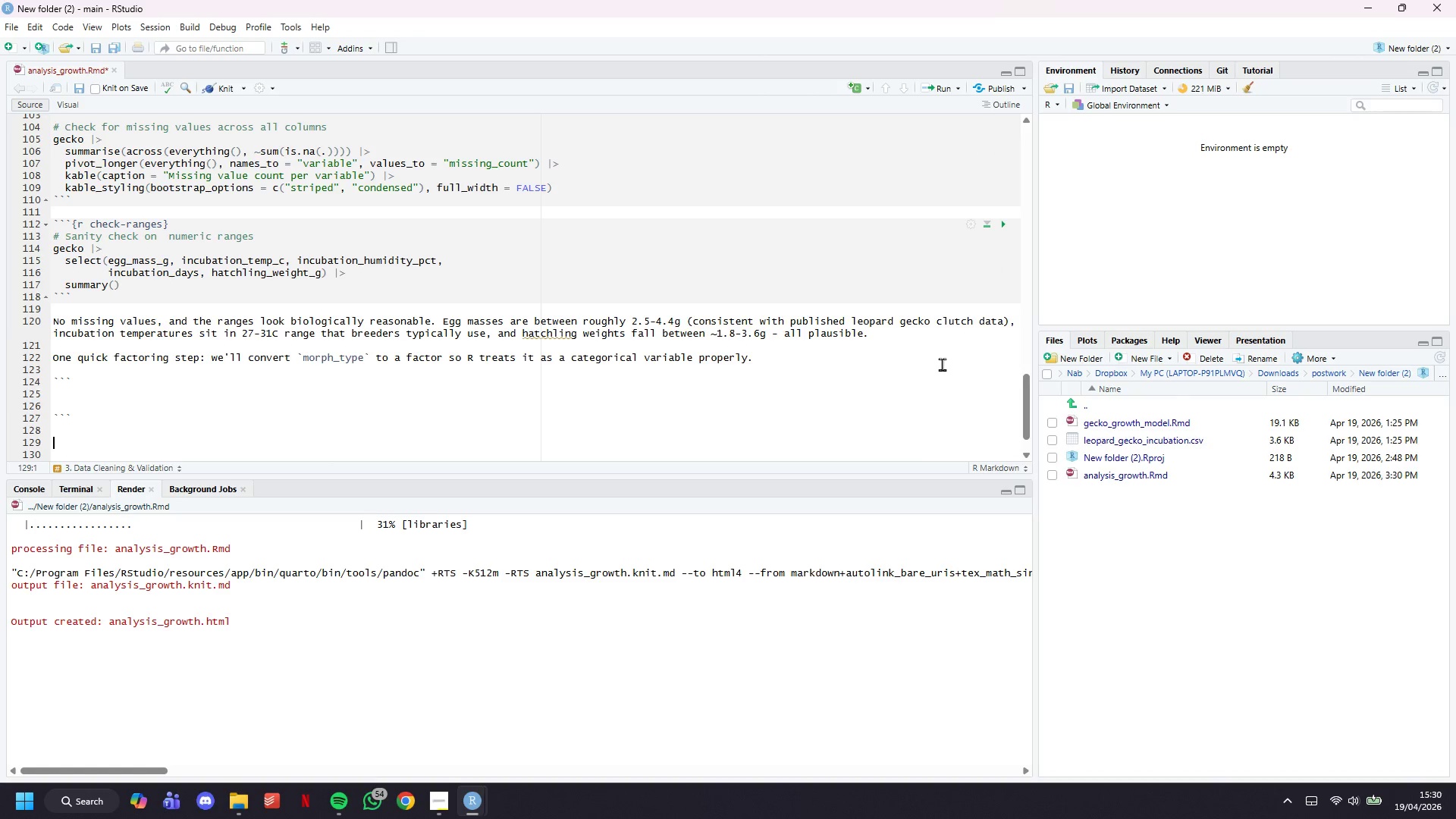 
key(ArrowUp)
 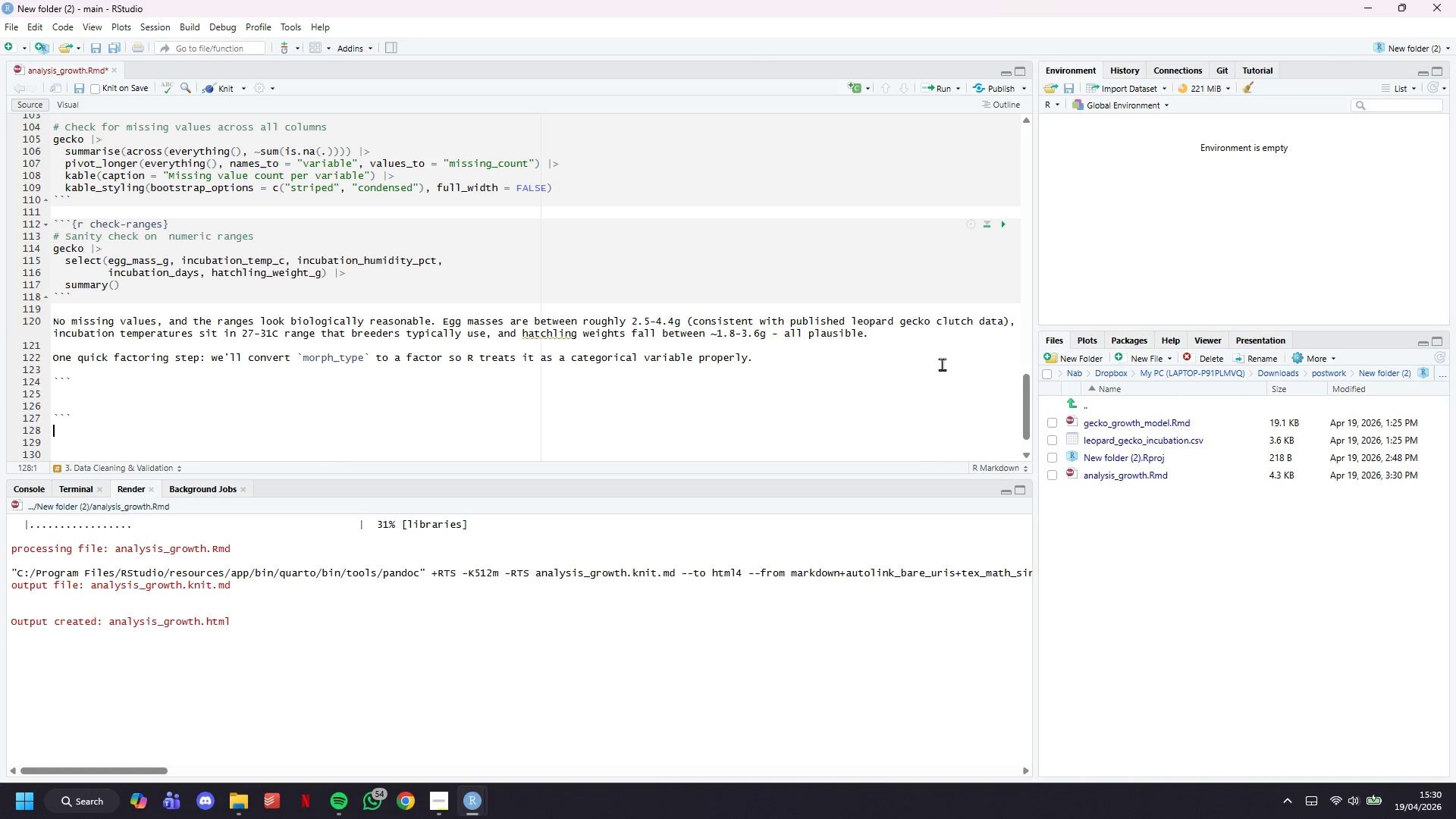 
key(ArrowUp)
 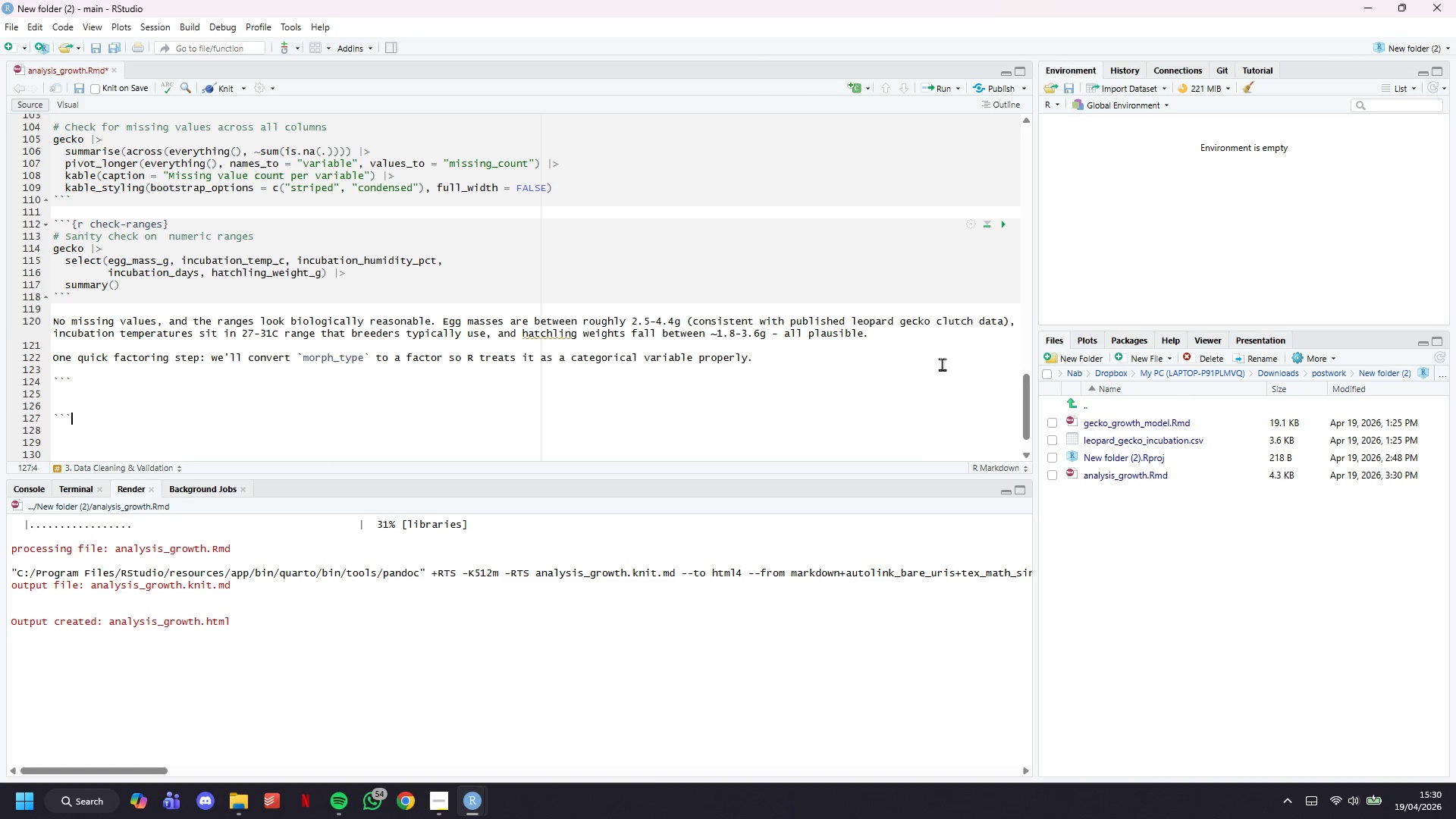 
key(ArrowUp)
 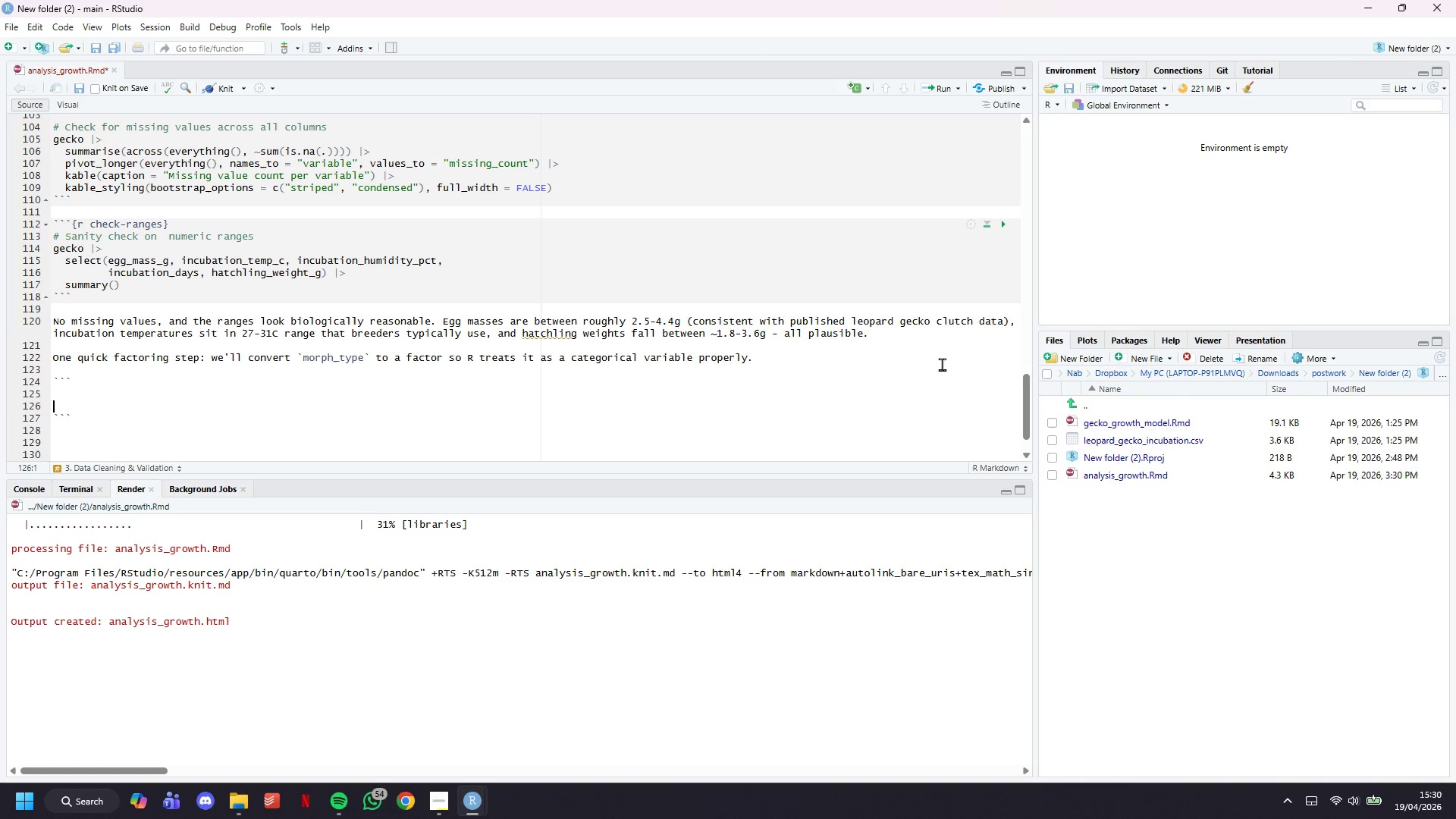 
key(ArrowUp)
 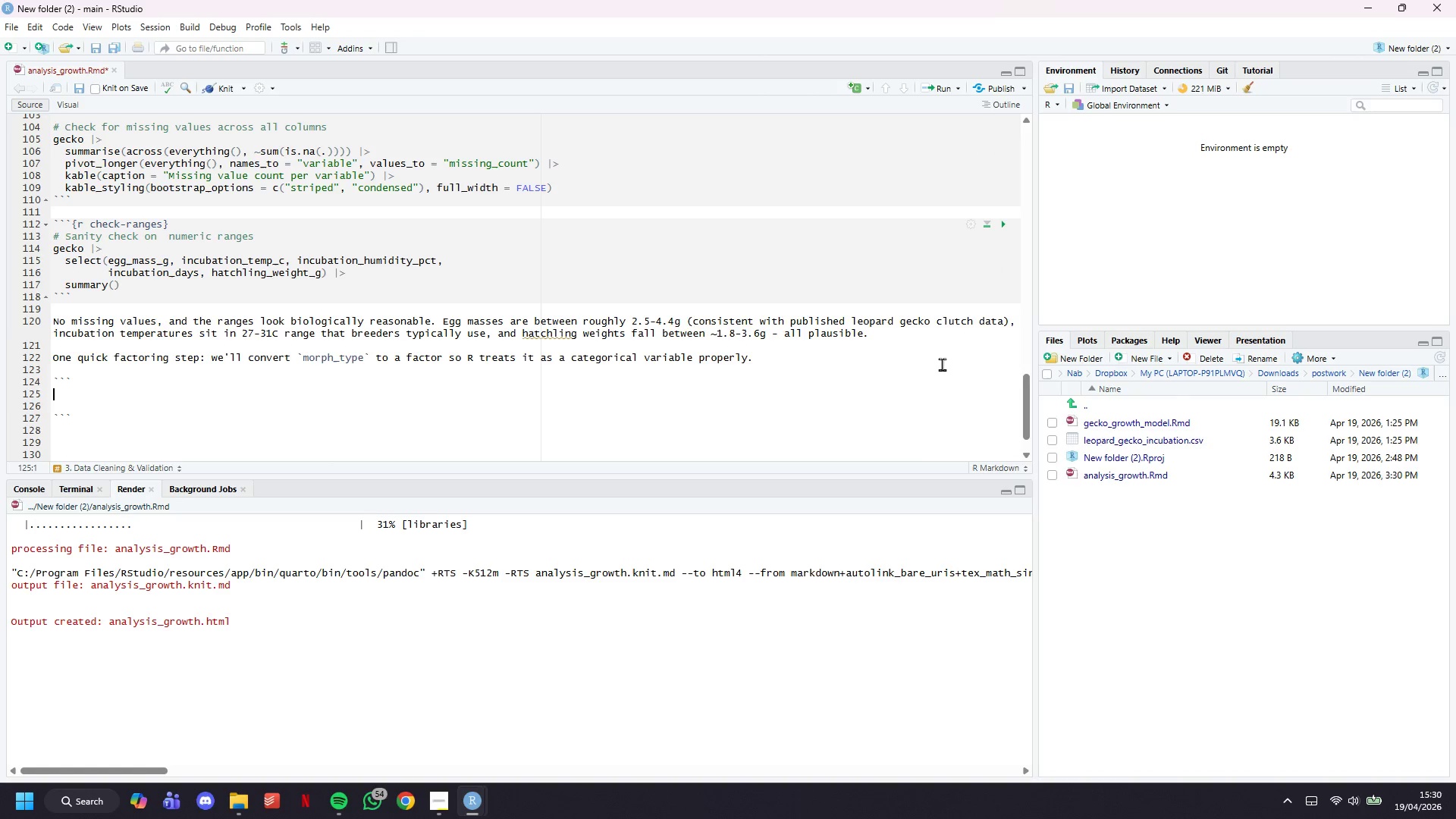 
key(ArrowUp)
 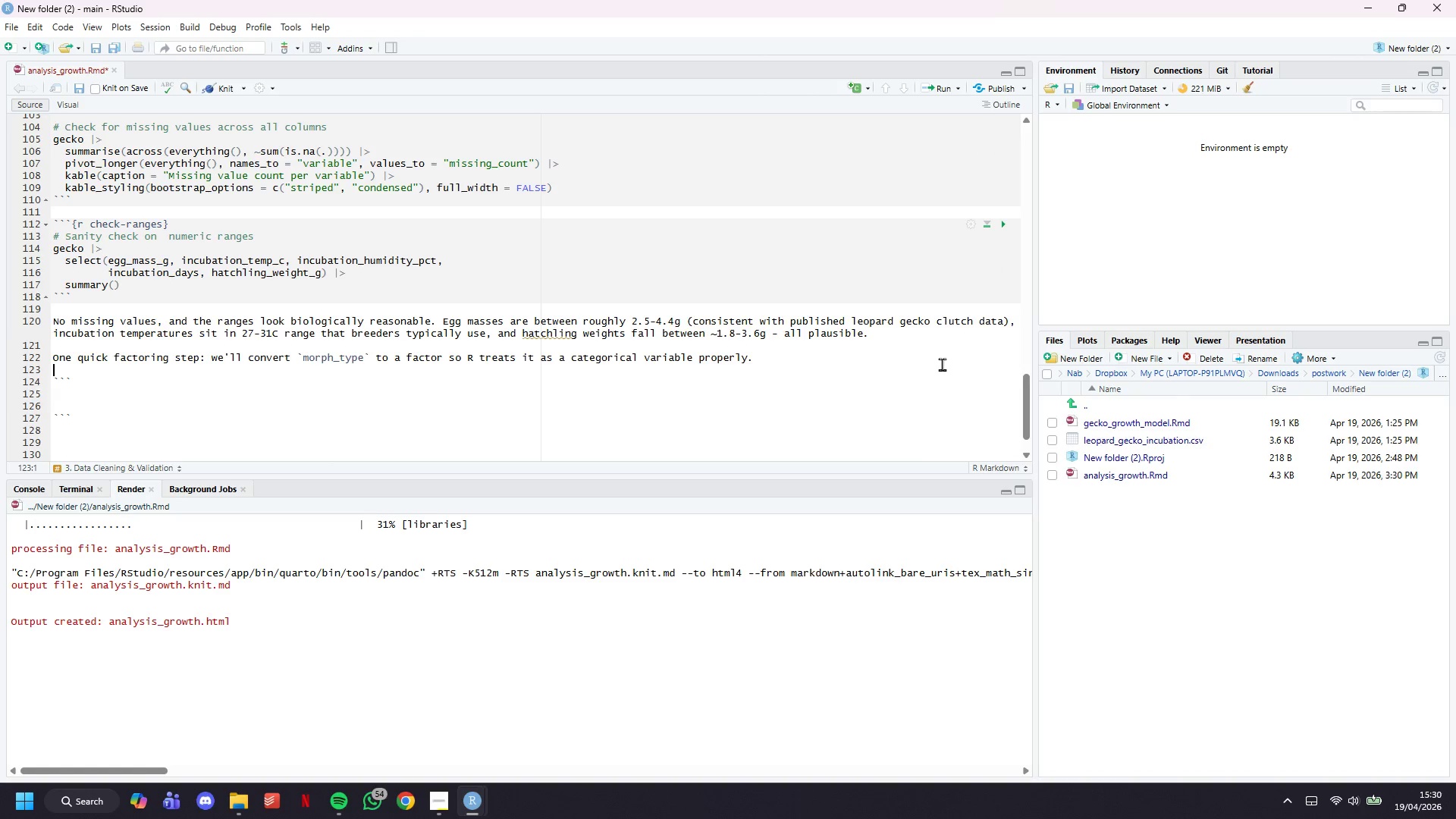 
key(ArrowUp)
 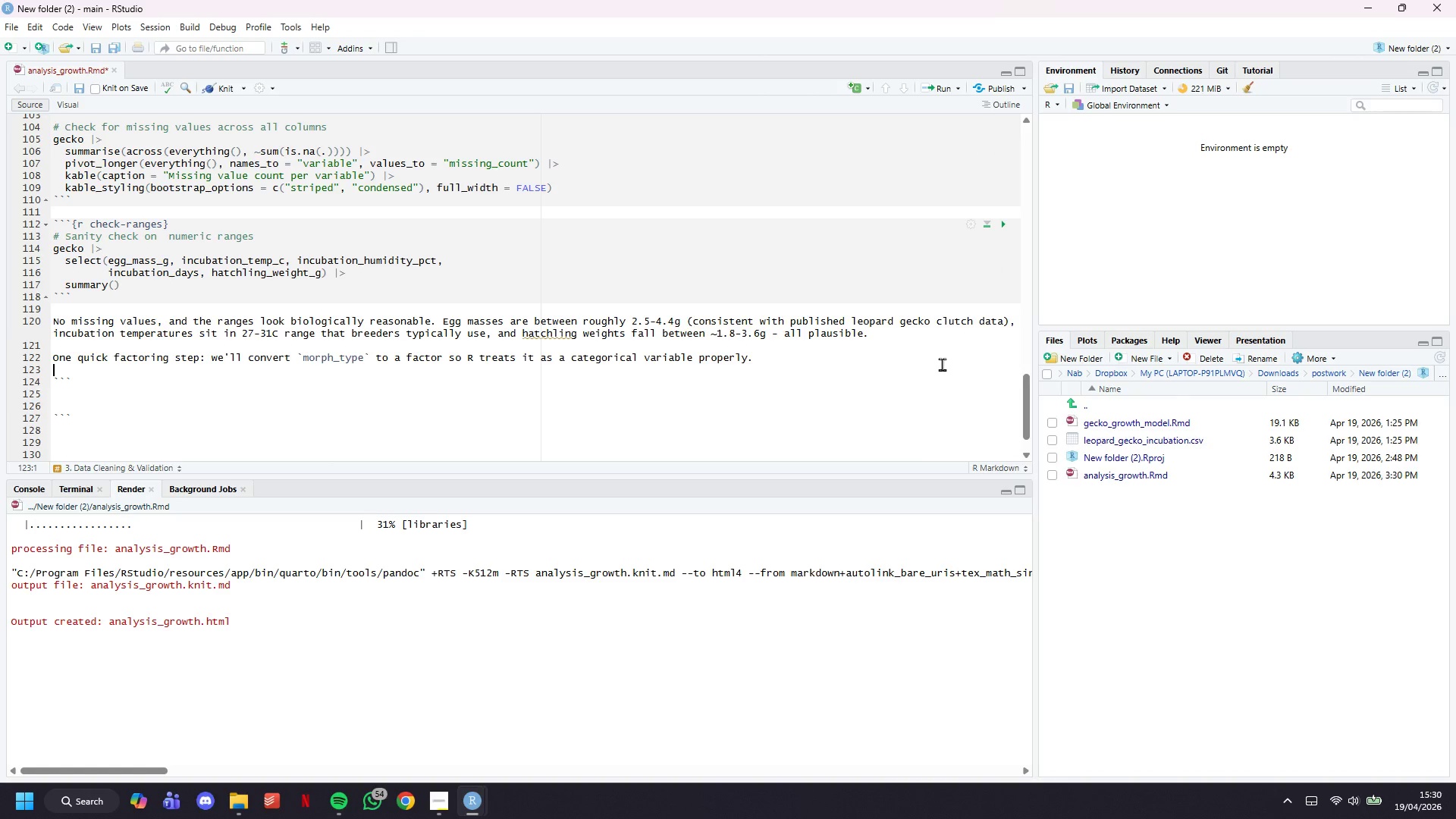 
key(ArrowDown)
 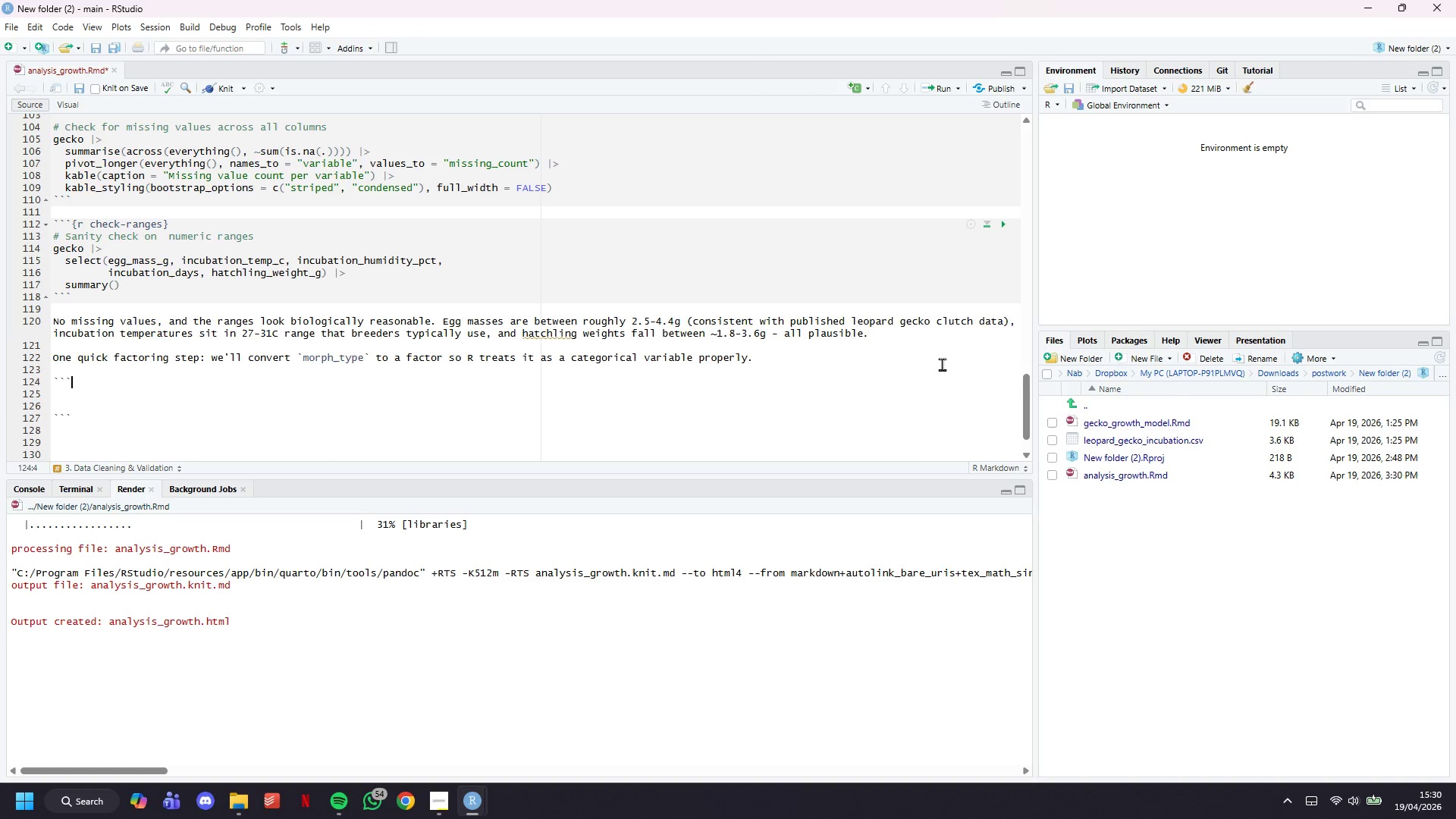 
type({r factor-morph)
 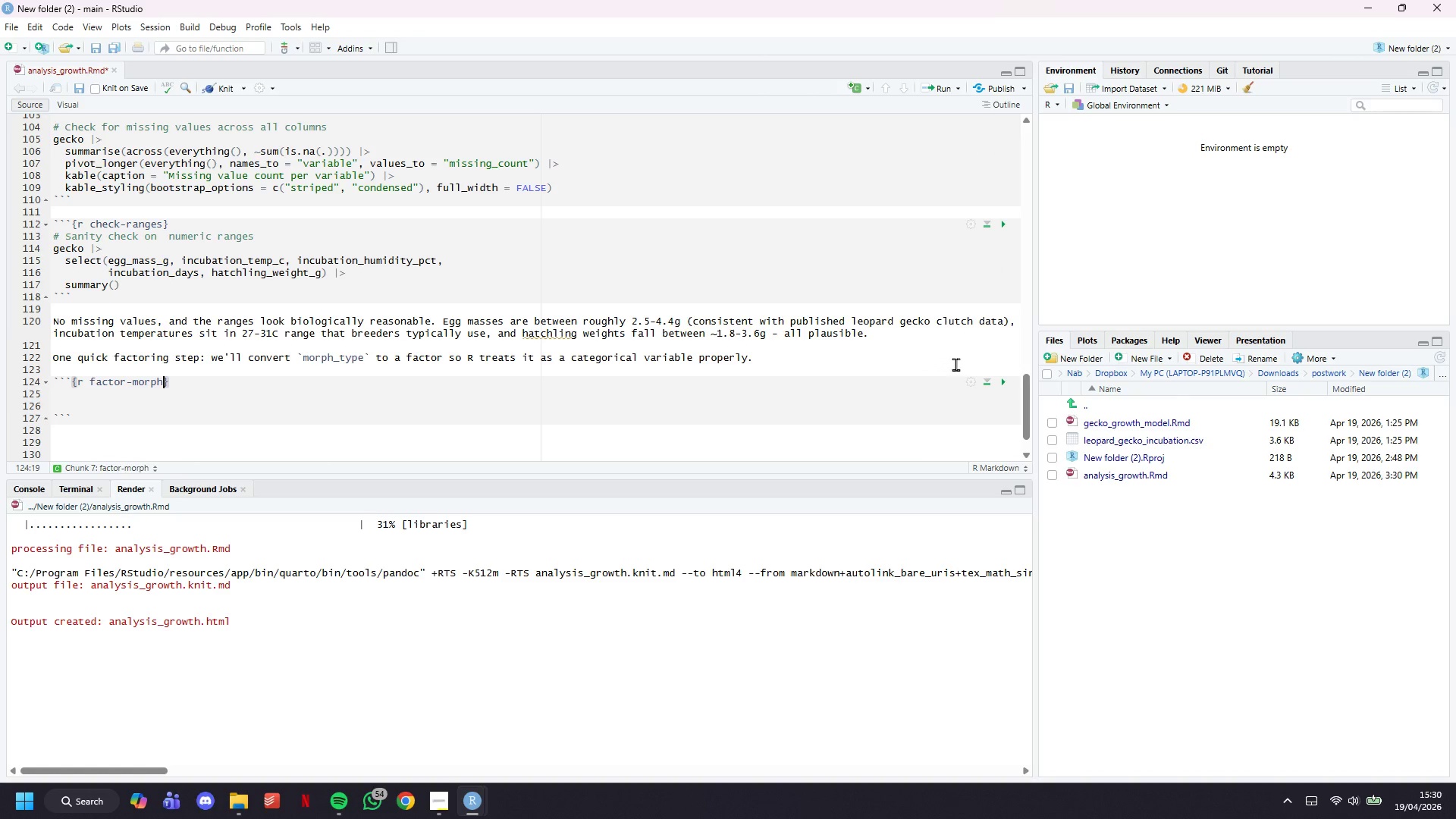 
key(ArrowRight)
 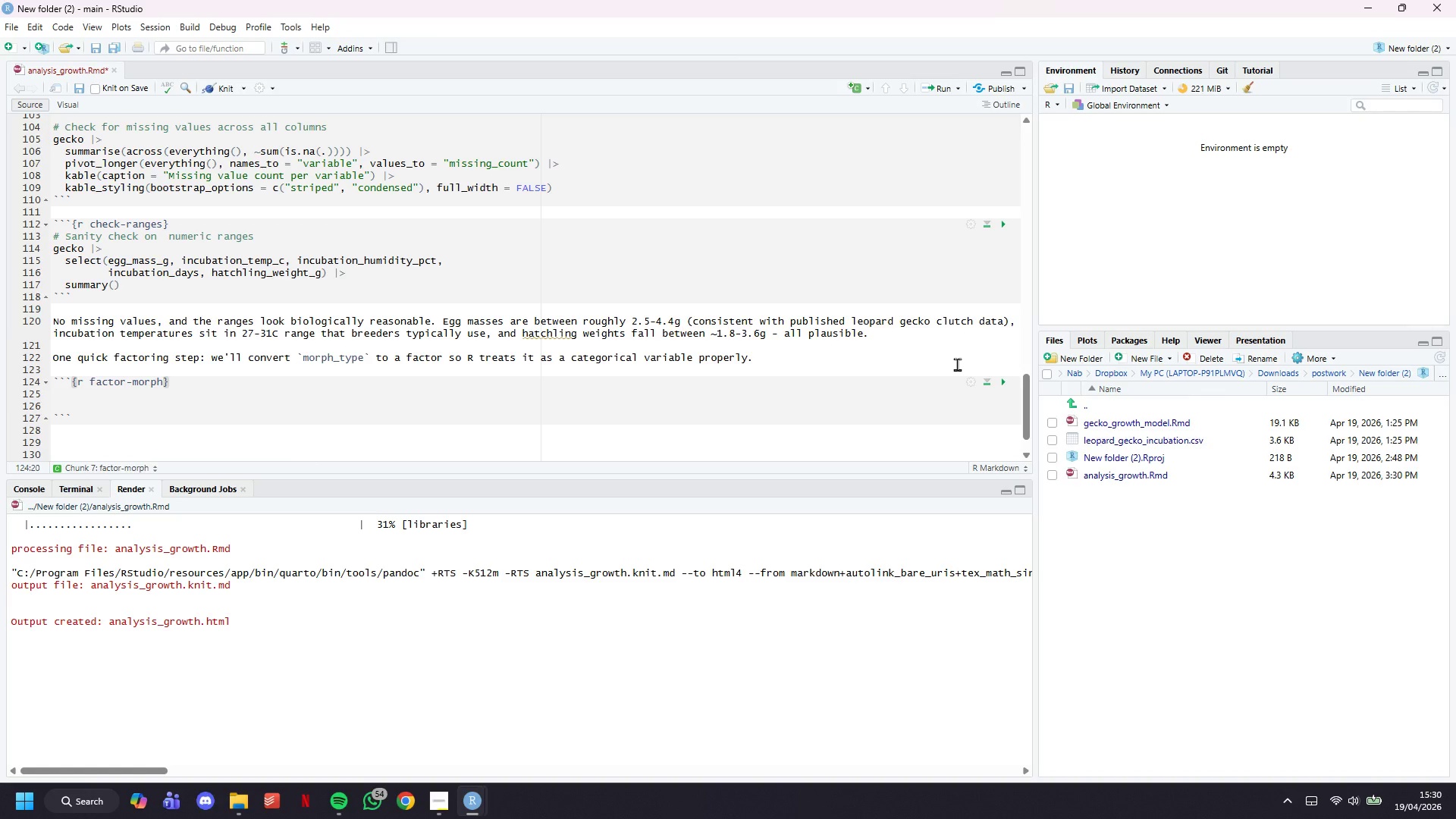 
key(Enter)
 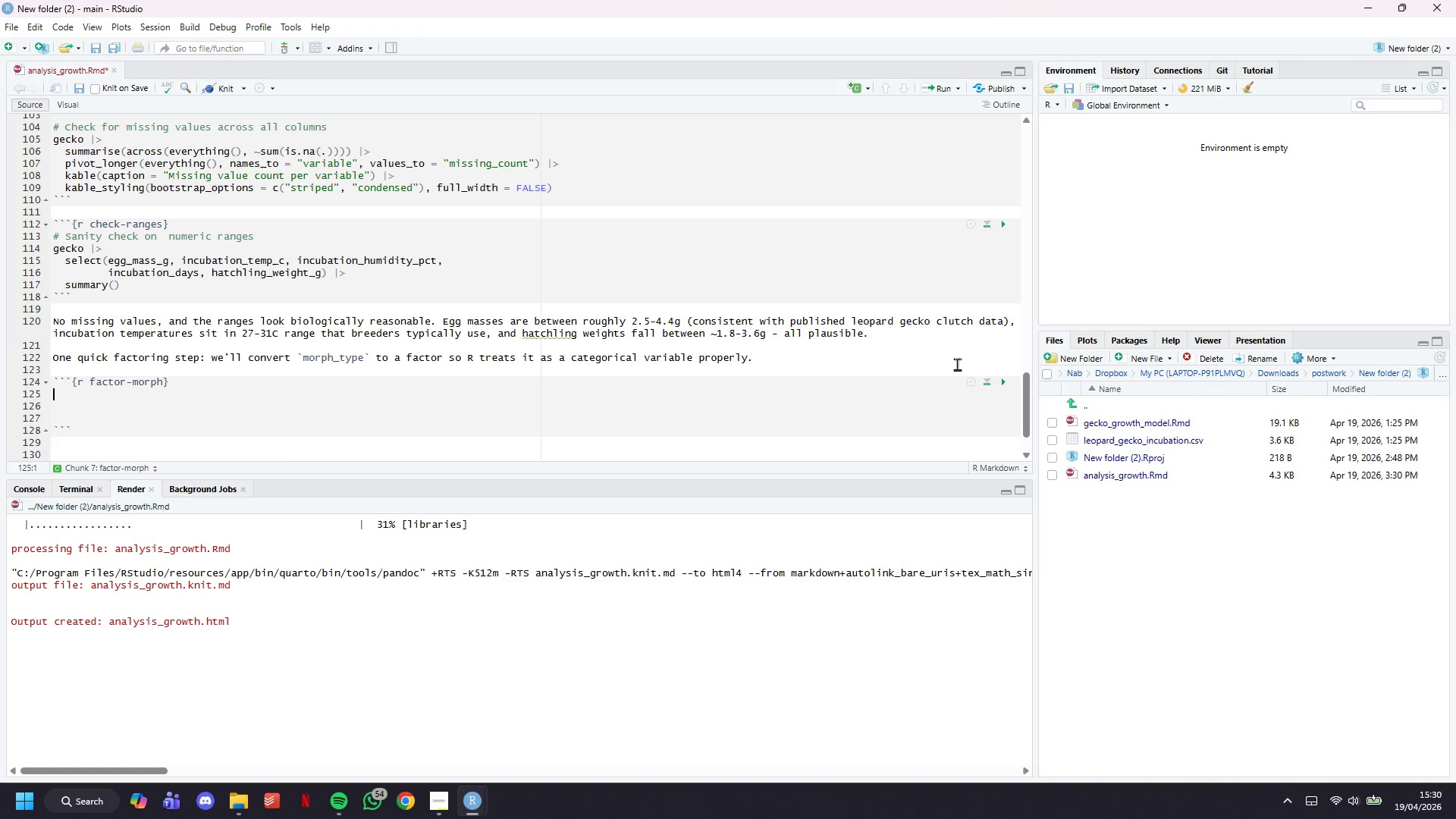 
key(Enter)
 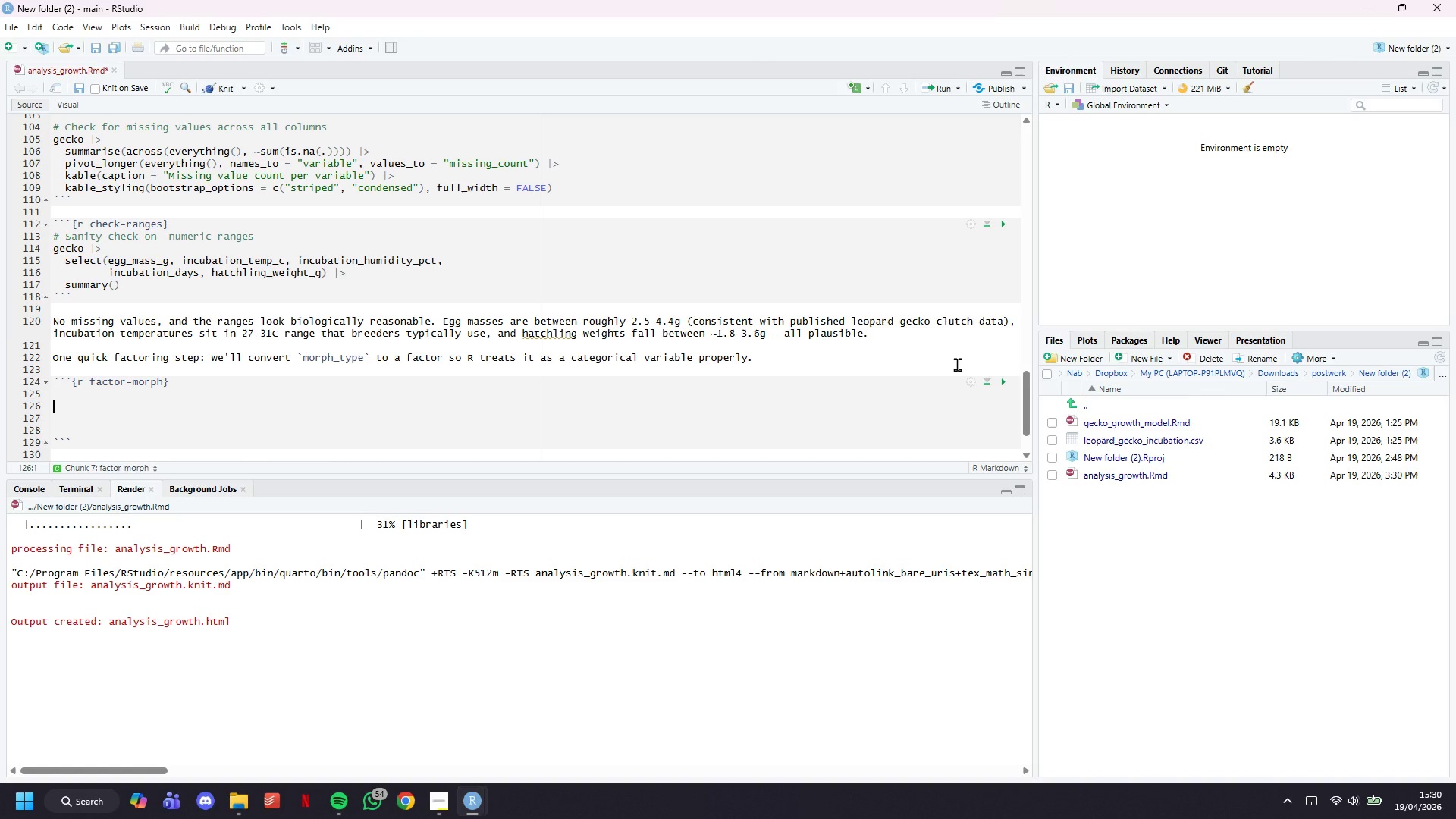 
type(gecko <- gecko |>)
 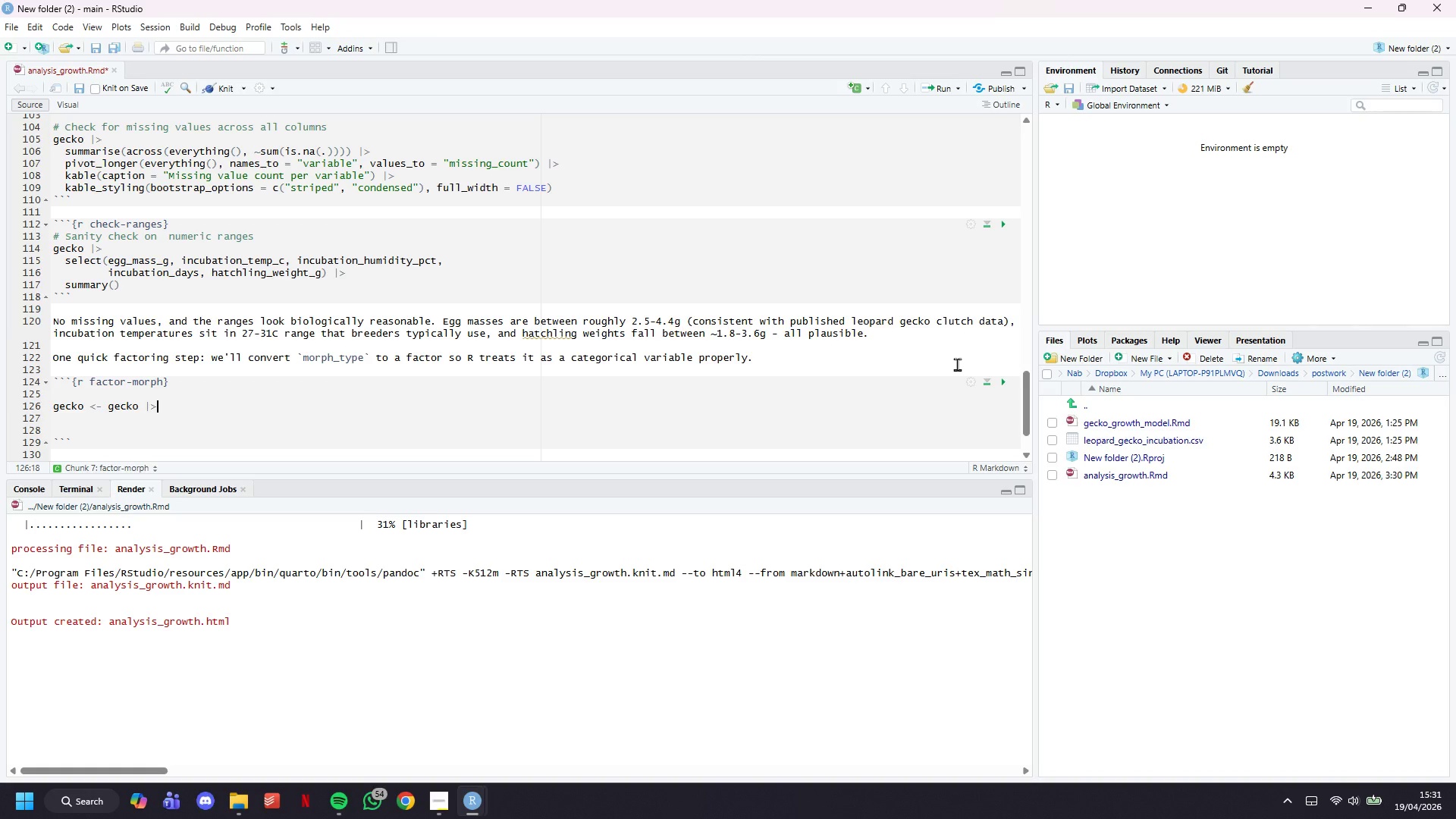 
key(Enter)
 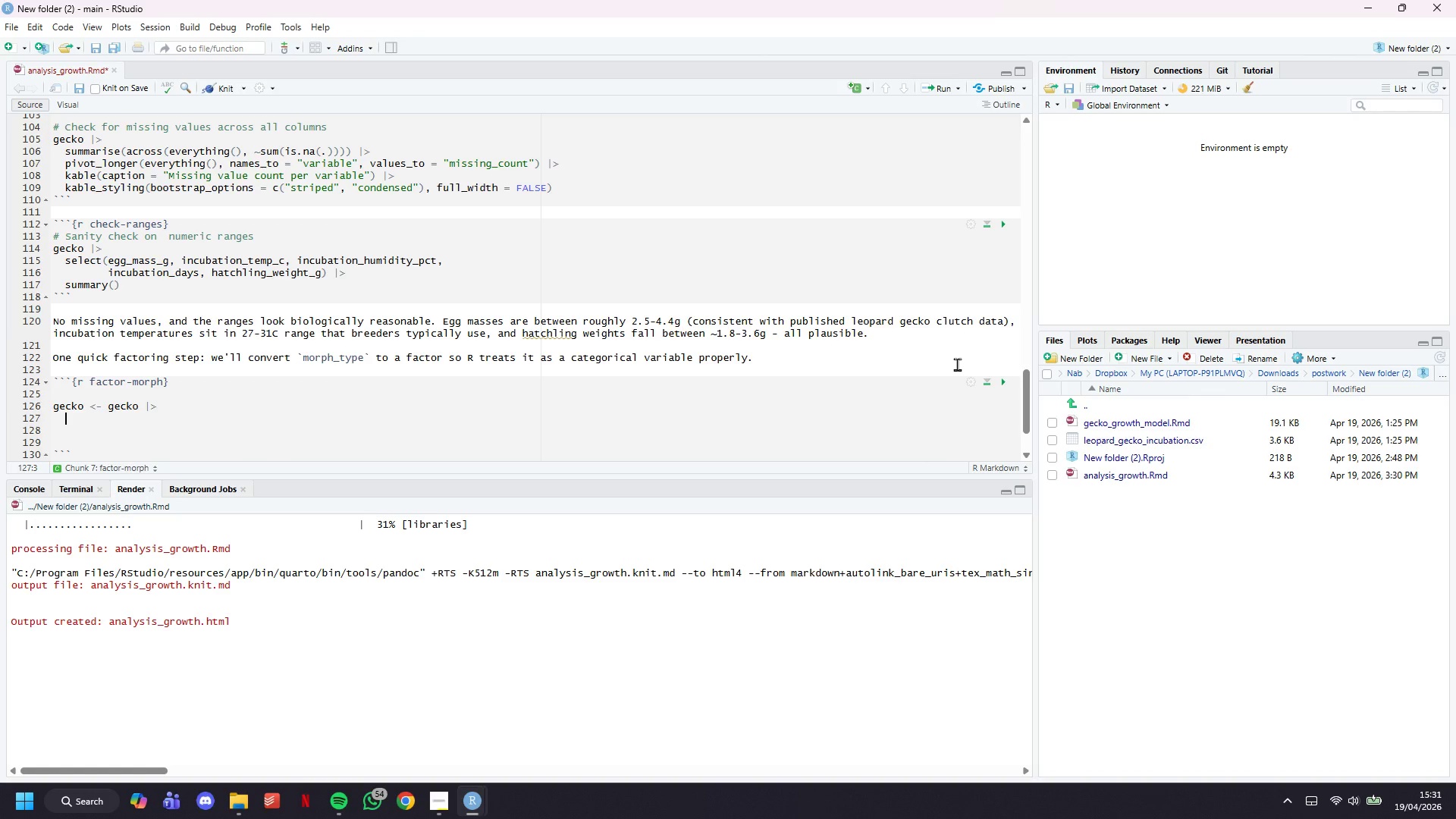 
type(mutate(morph+)
key(Backspace)
type(_type = as.factor(morph_type)
 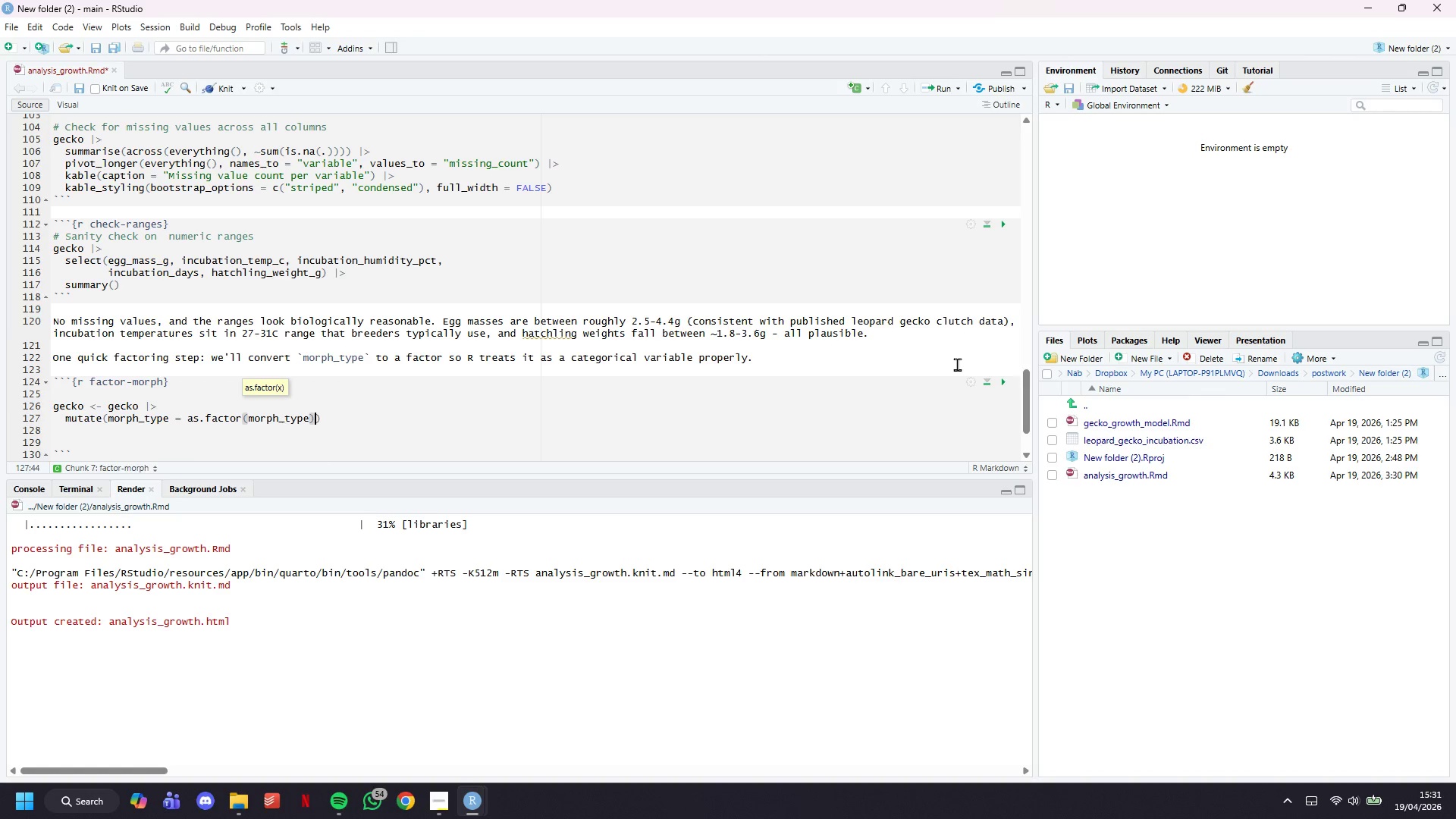 
 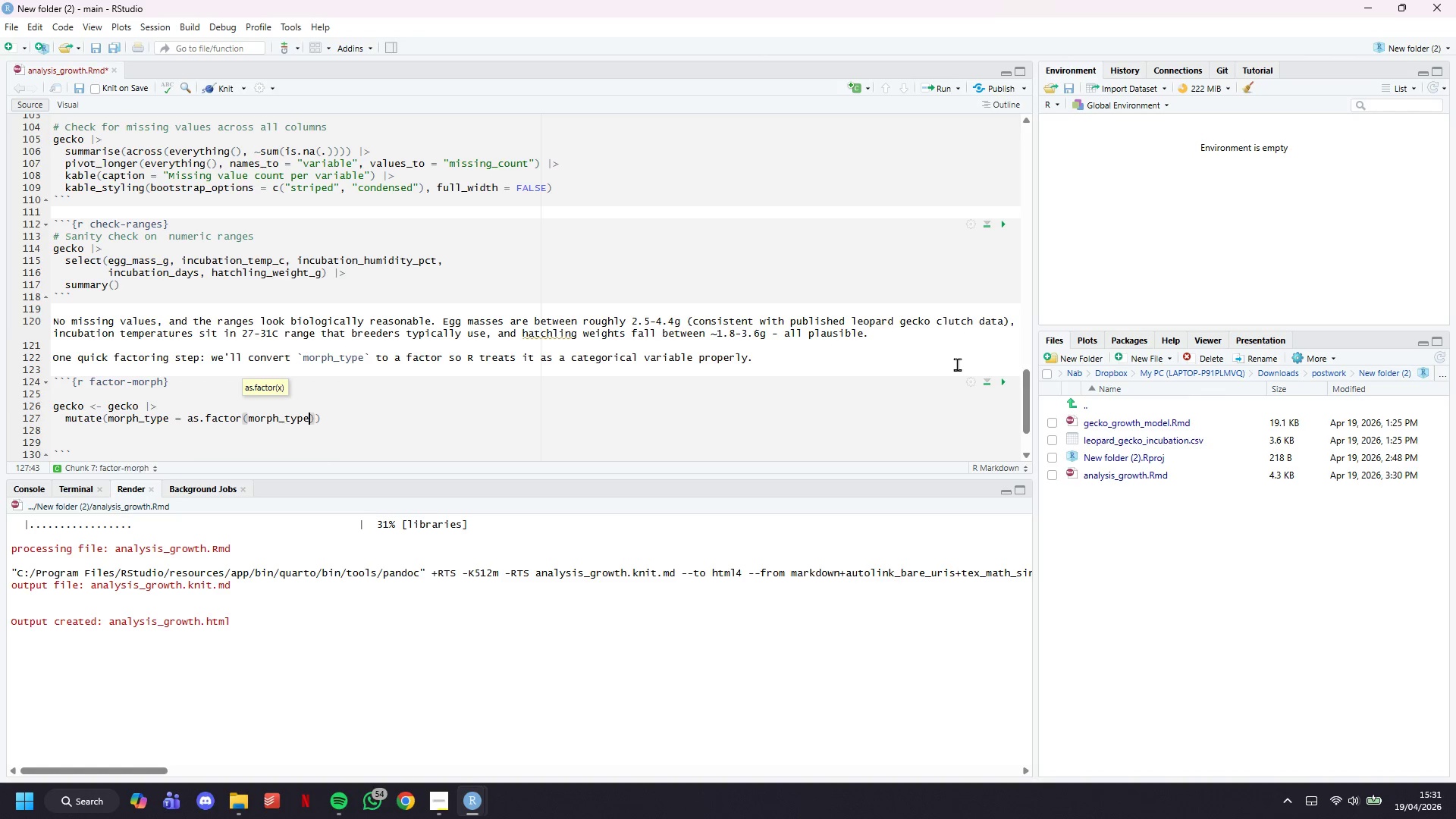 
key(ArrowRight)
 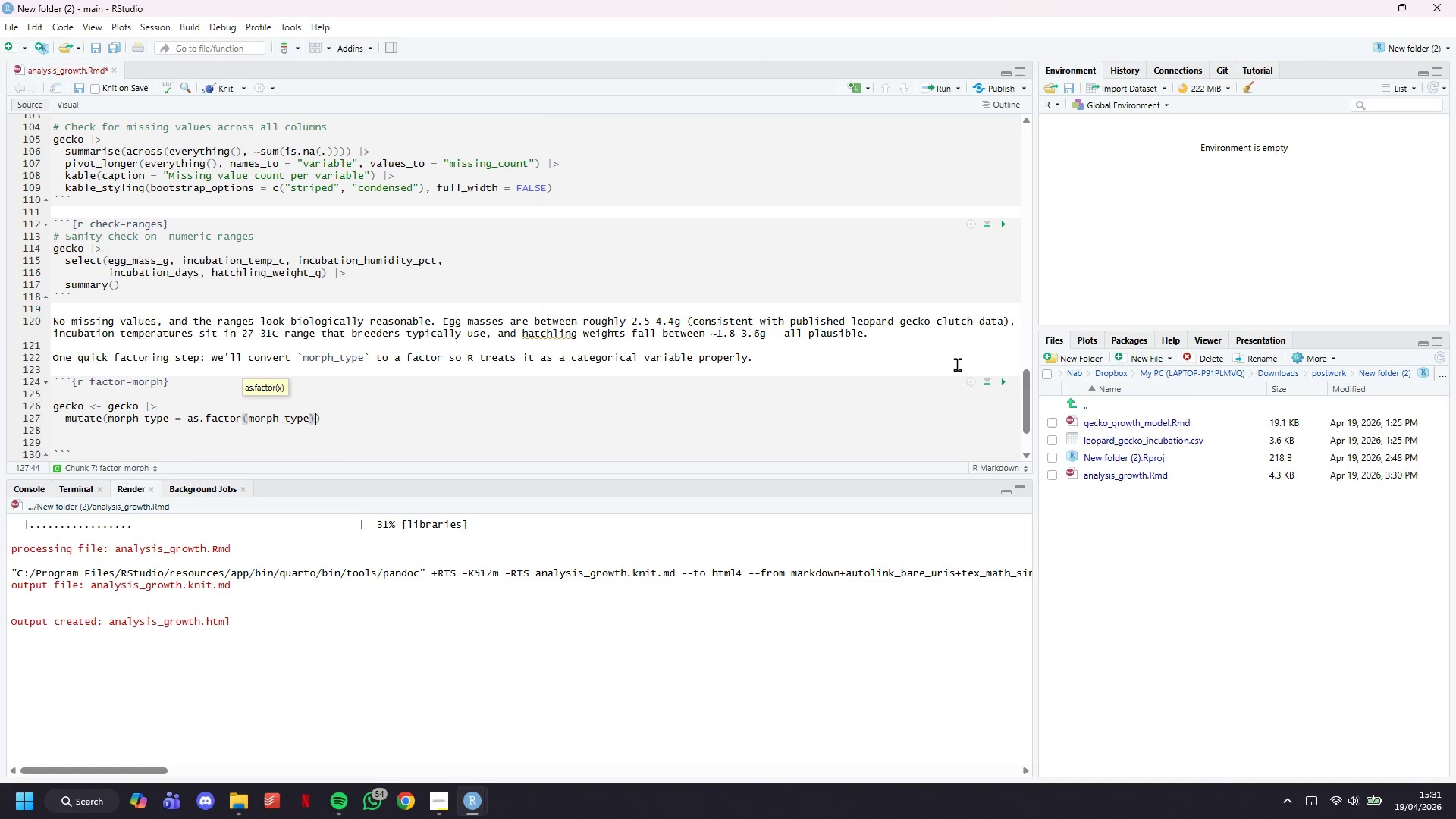 
key(ArrowRight)
 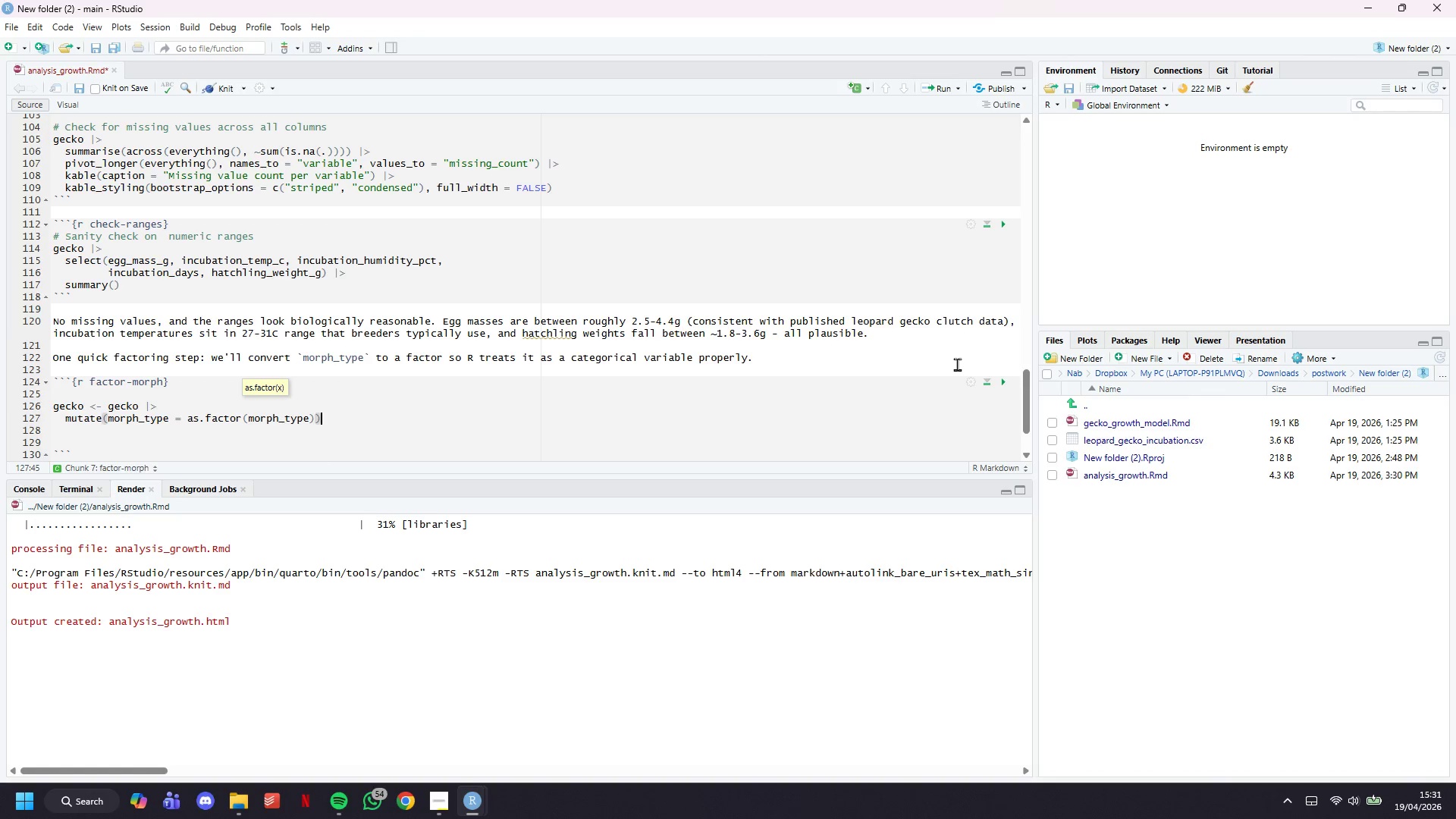 
key(Enter)
 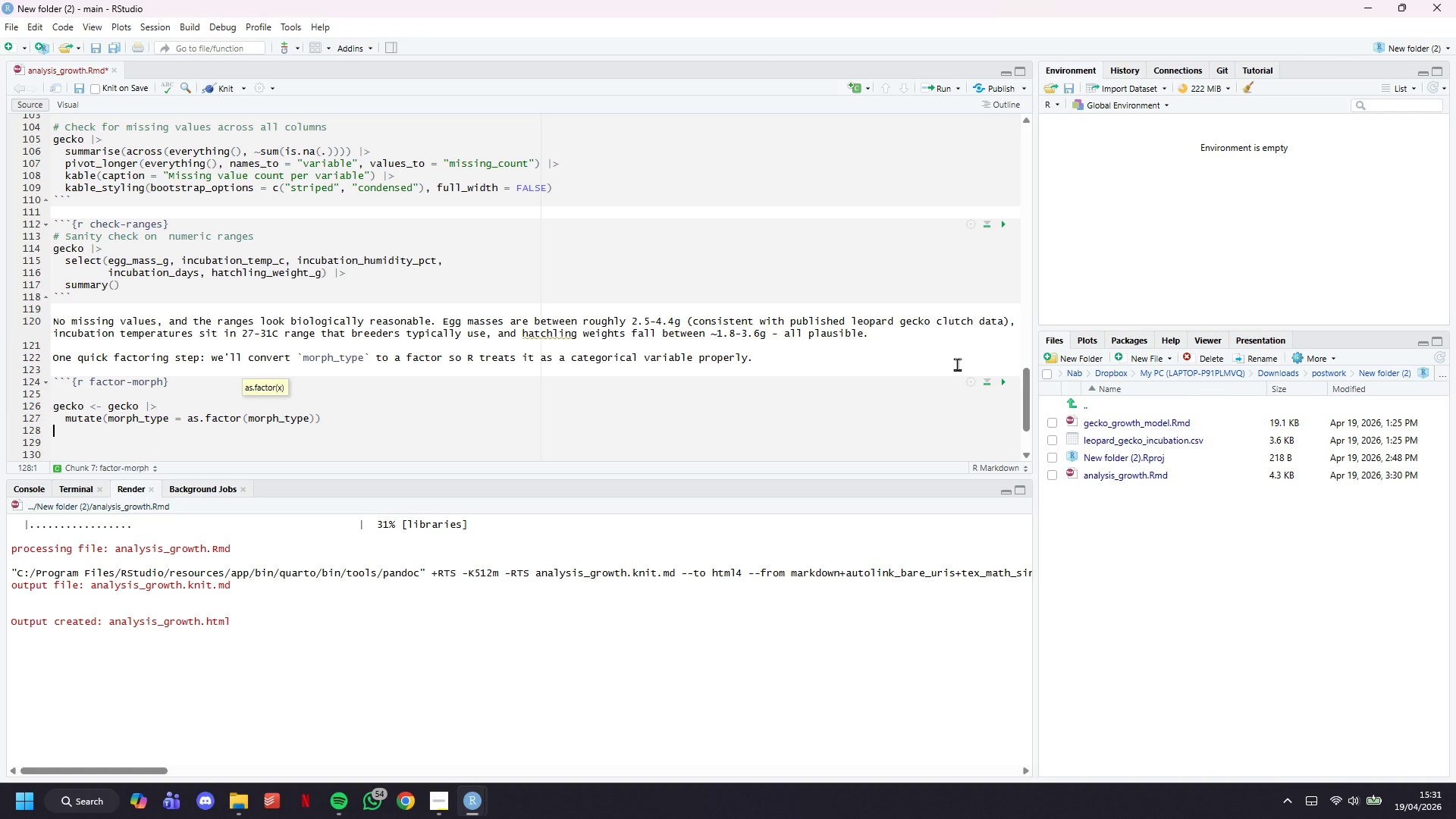 
key(Enter)
 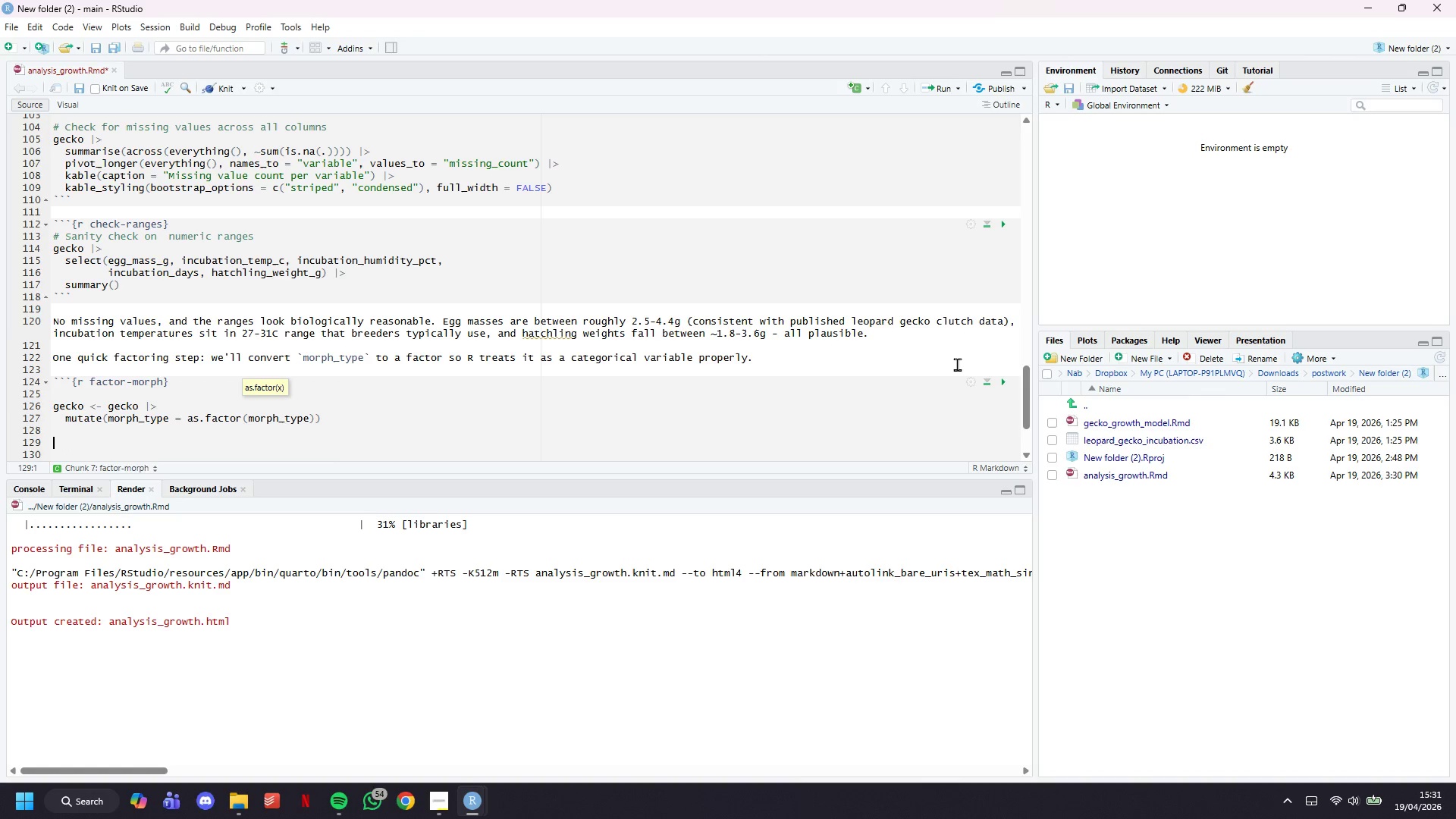 
type(levels(gecko$morph_type)
 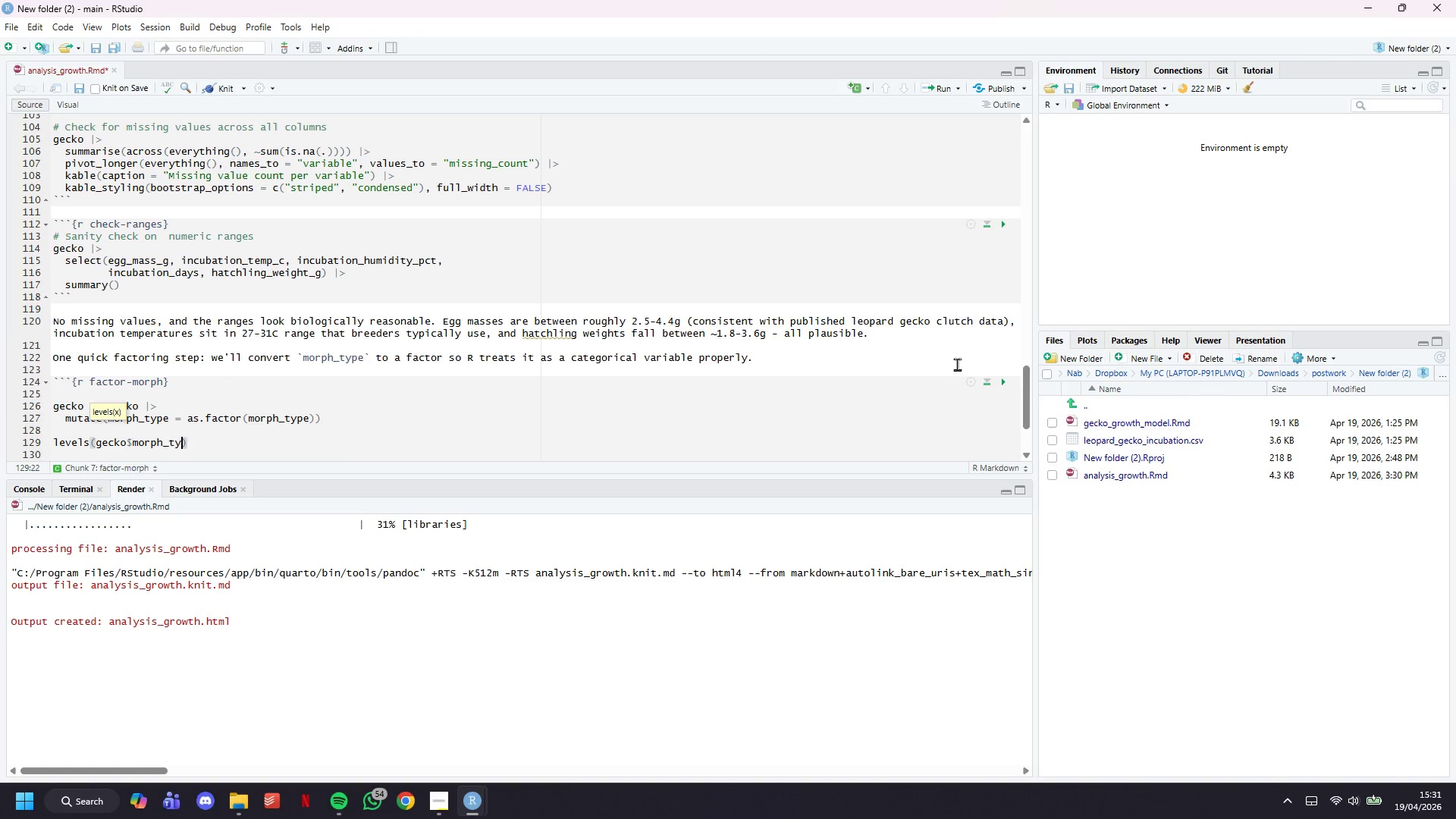 
key(ArrowDown)
 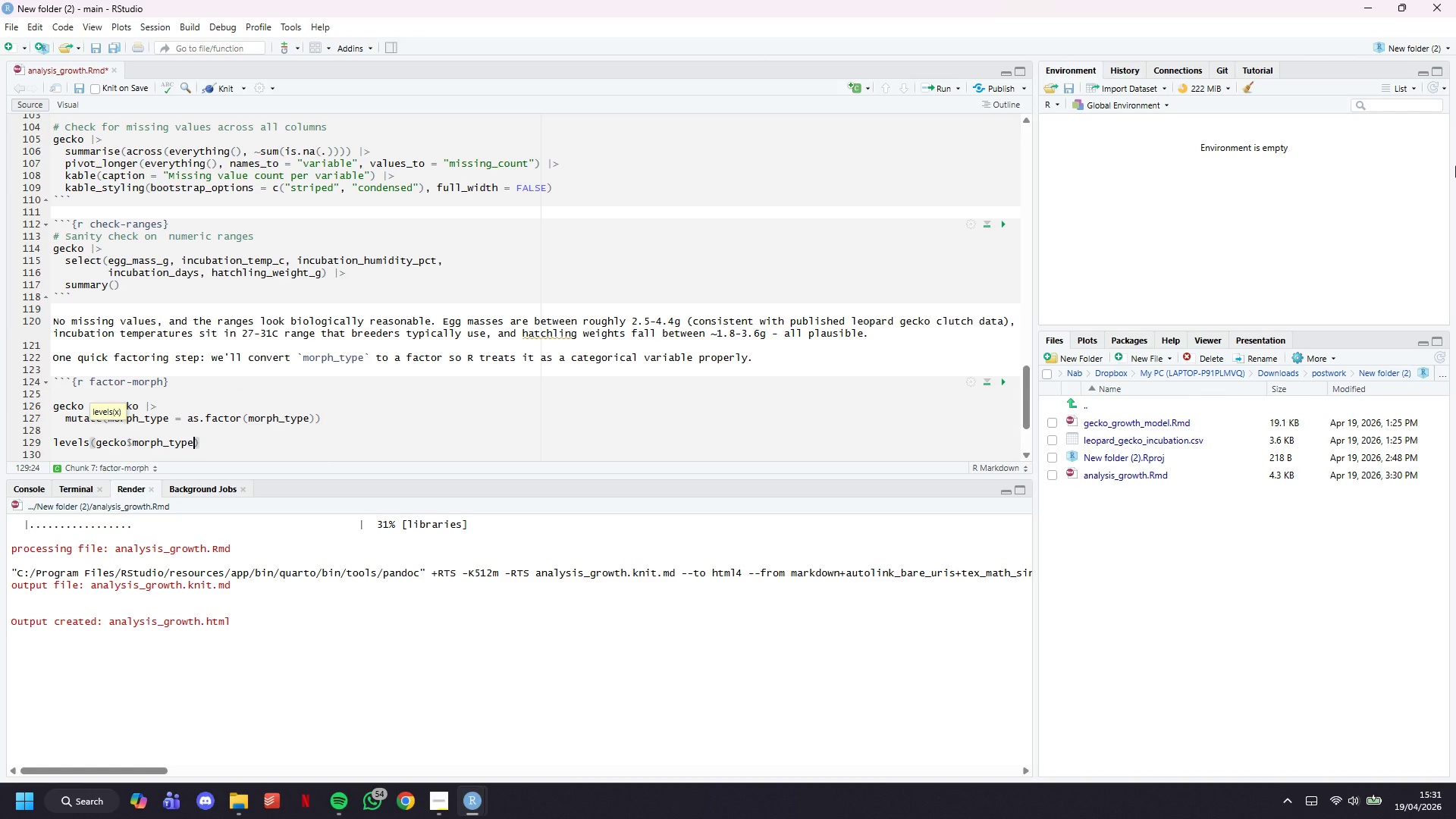 
key(ArrowDown)
 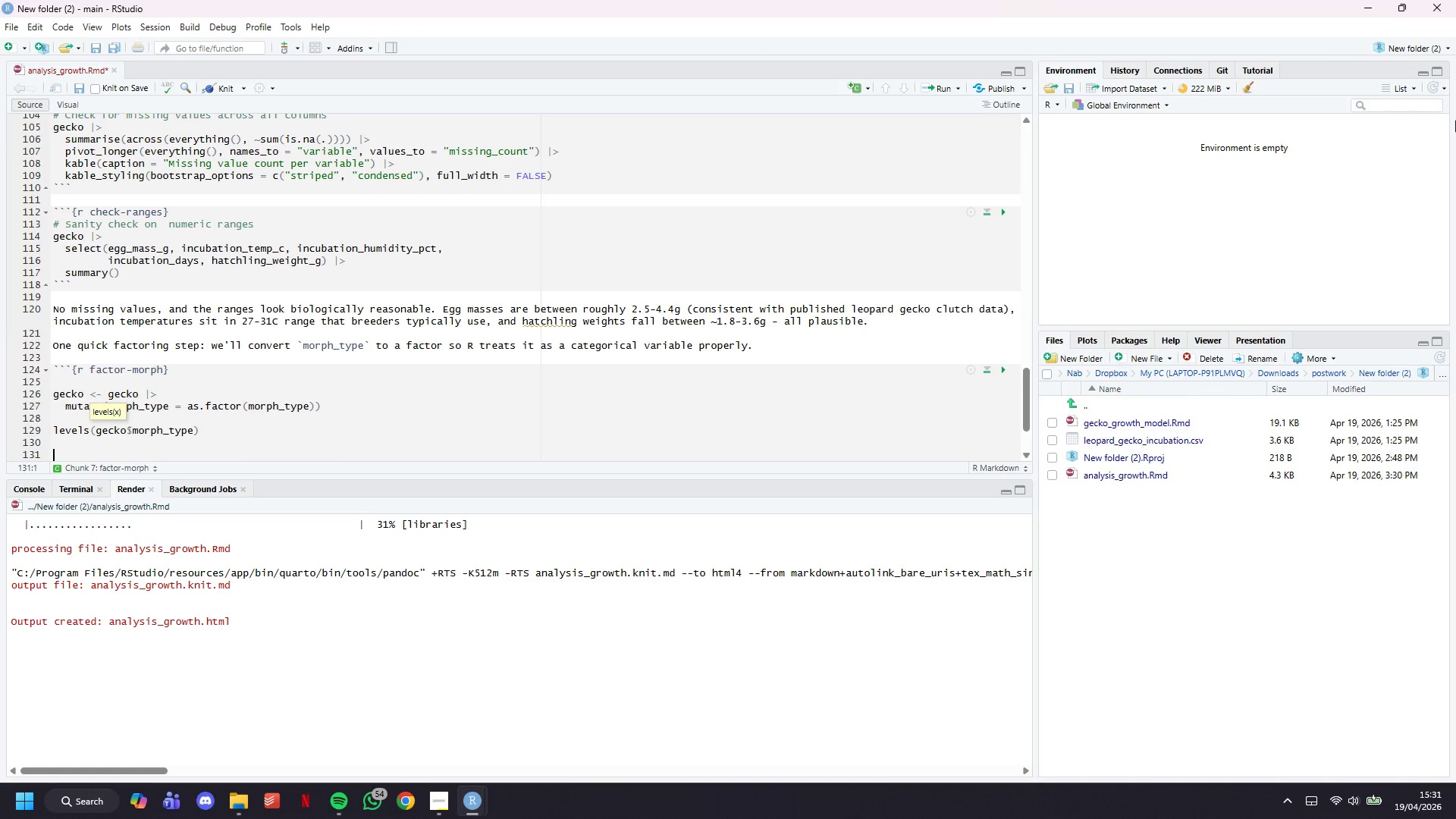 
key(ArrowDown)
 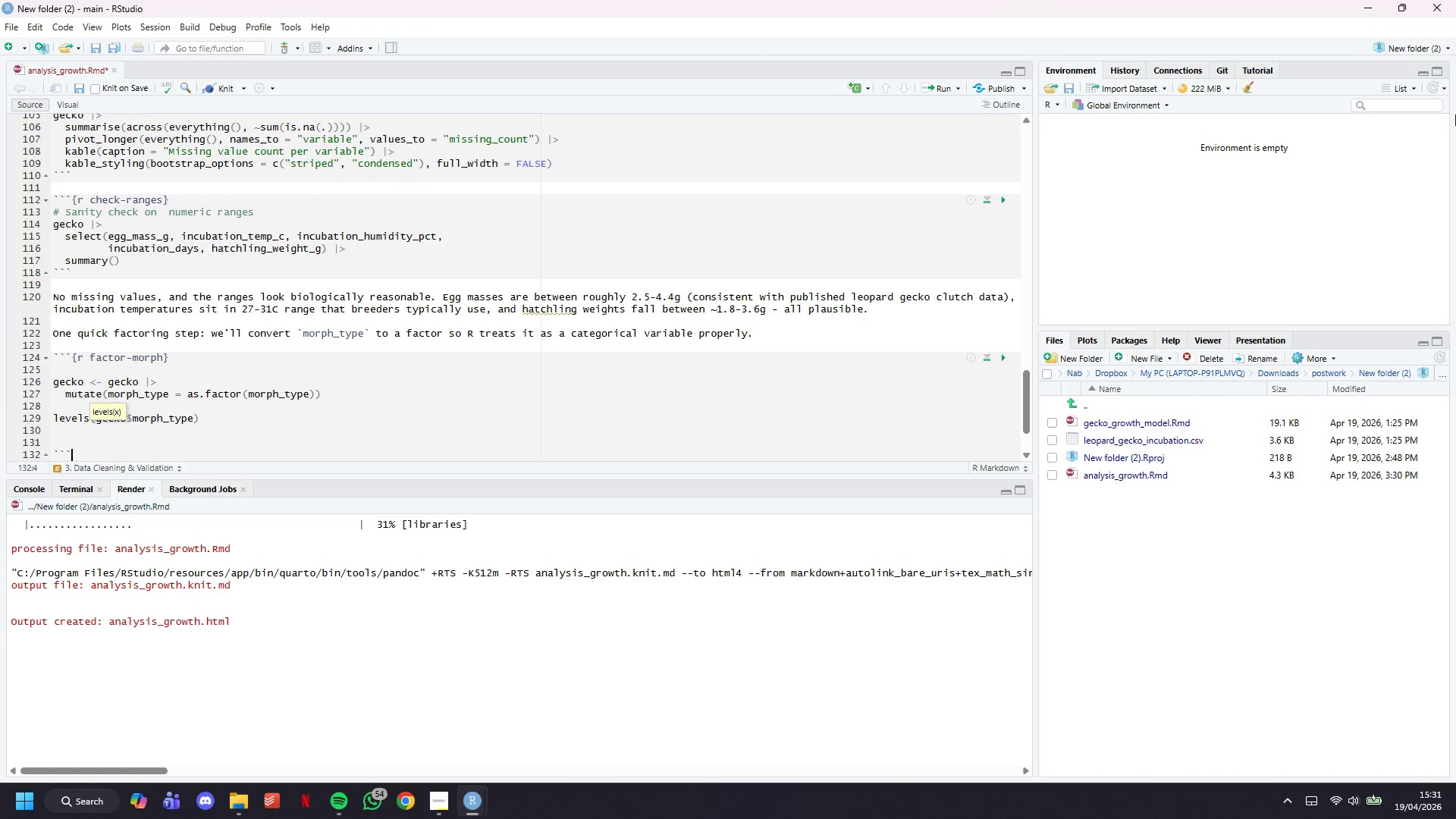 
key(ArrowUp)
 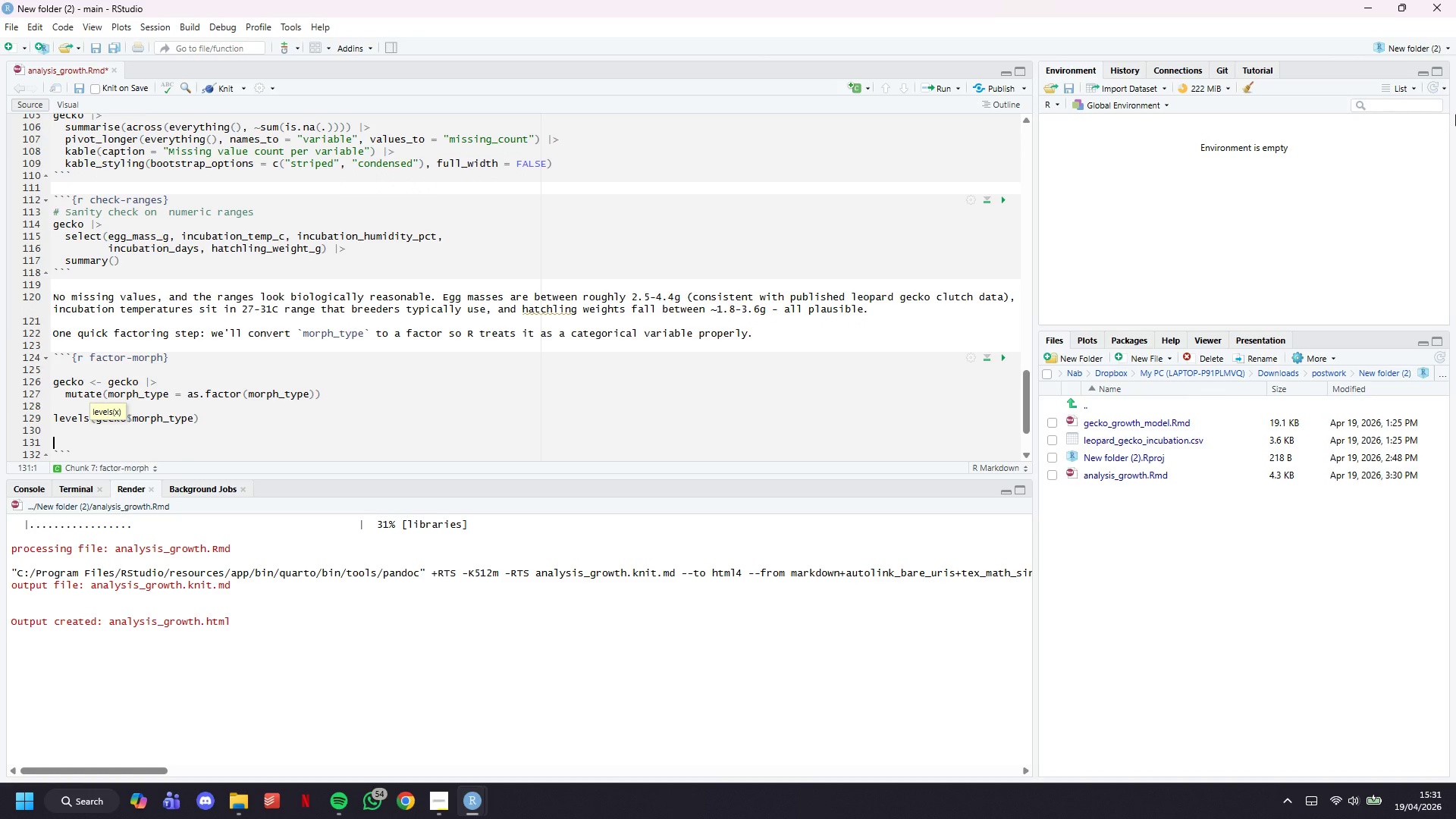 
key(Backspace)
 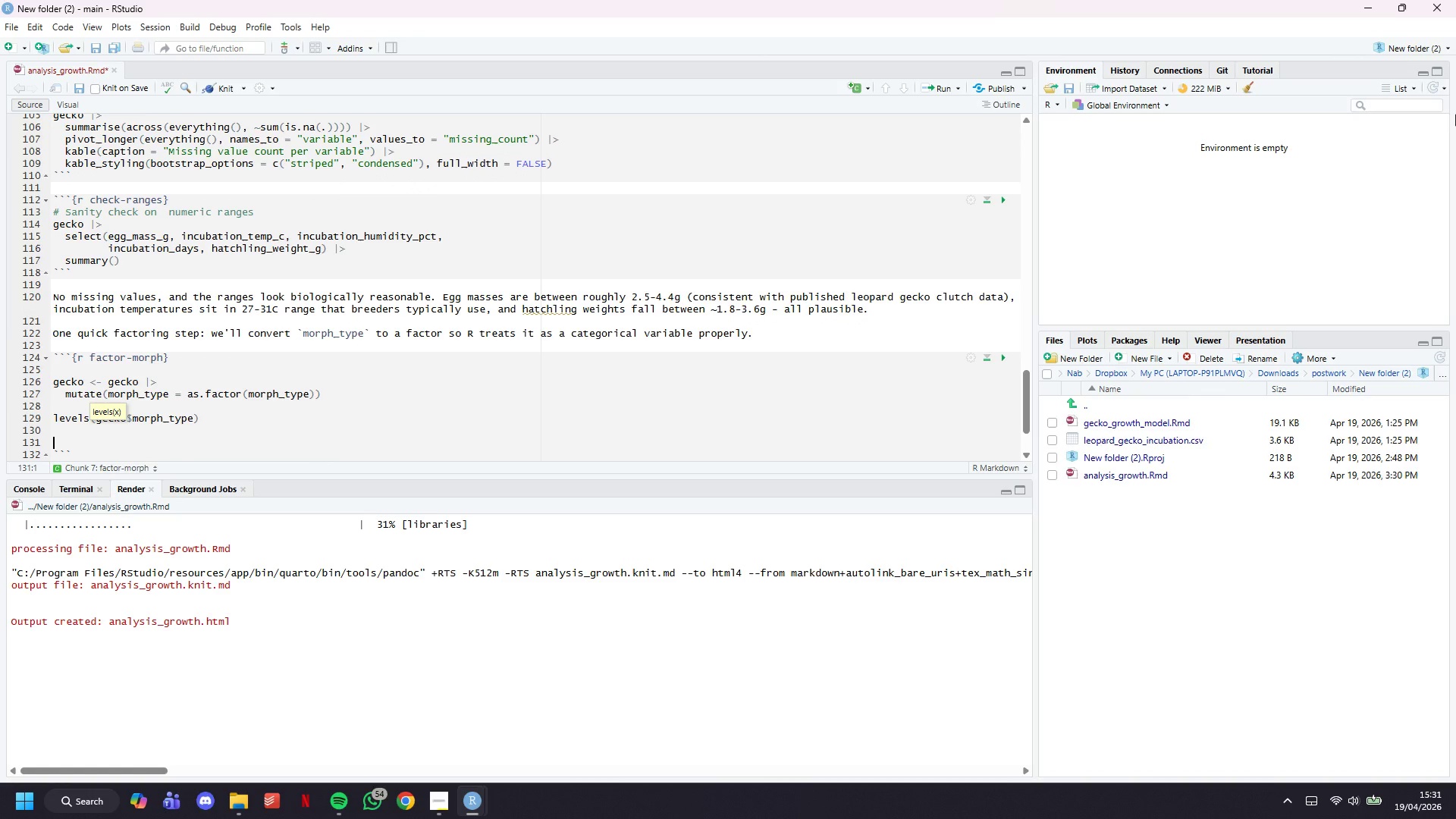 
key(Backspace)
 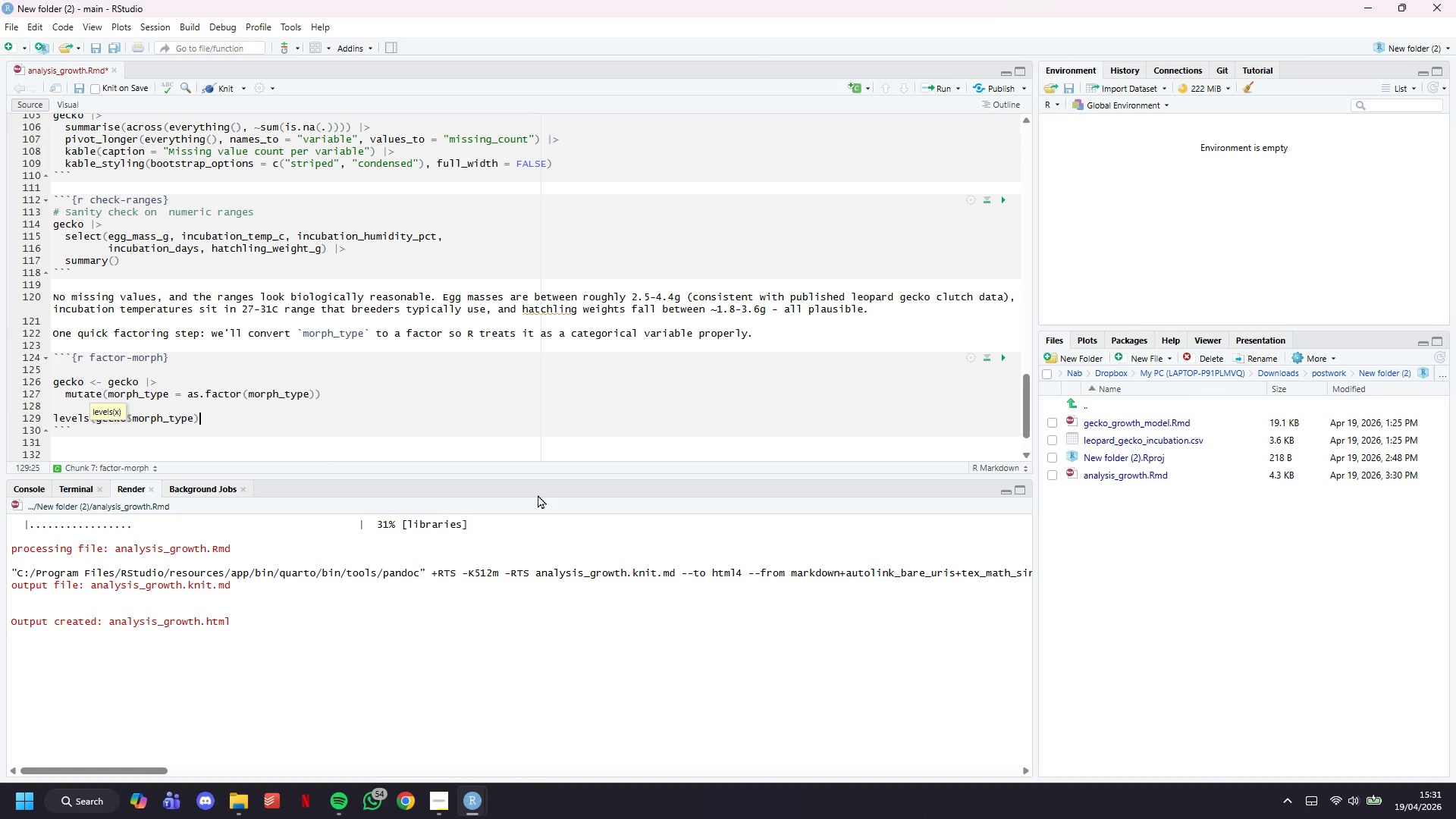 
left_click([414, 426])
 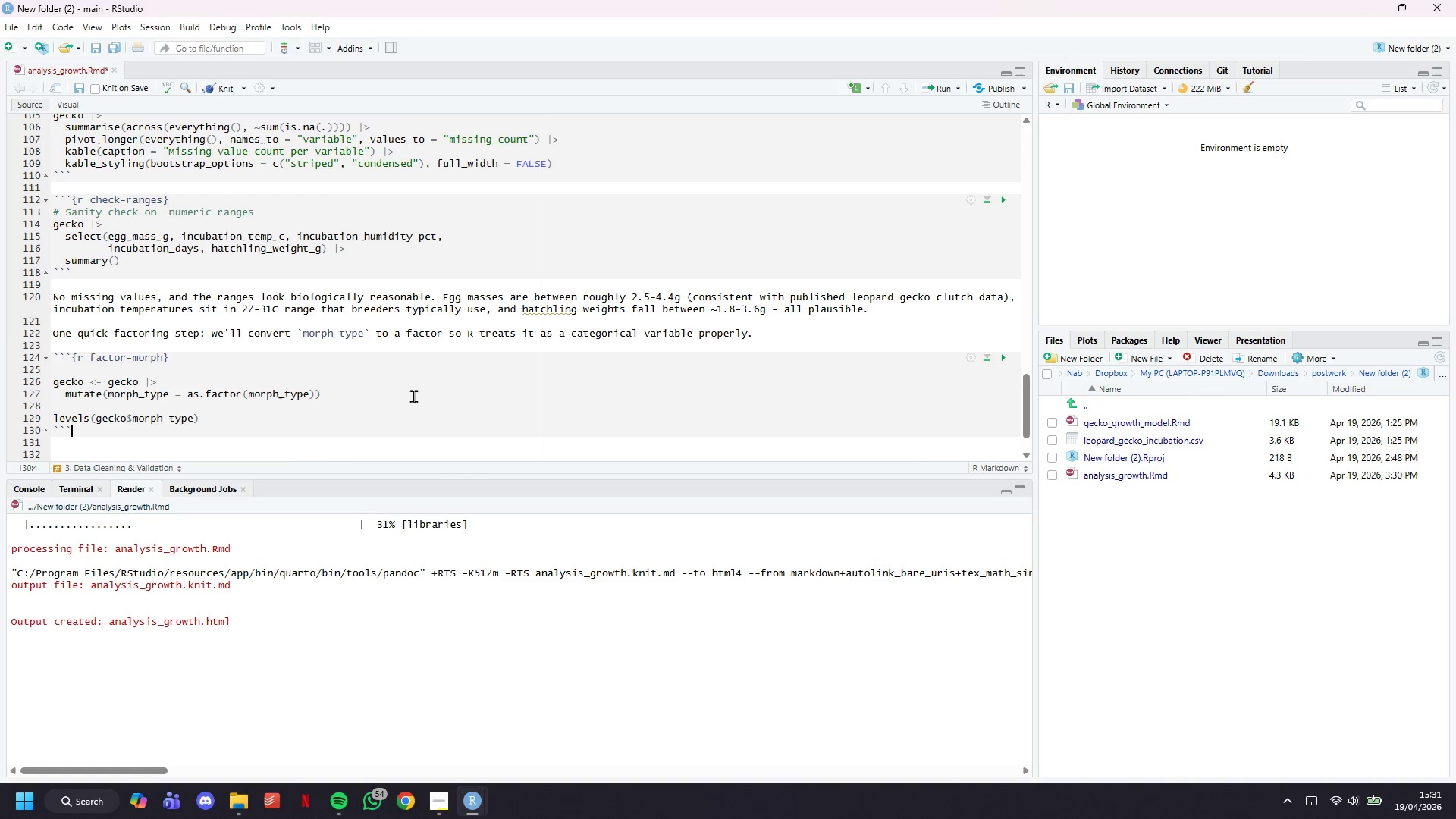 
scroll: coordinate [410, 366], scroll_direction: down, amount: 2.0
 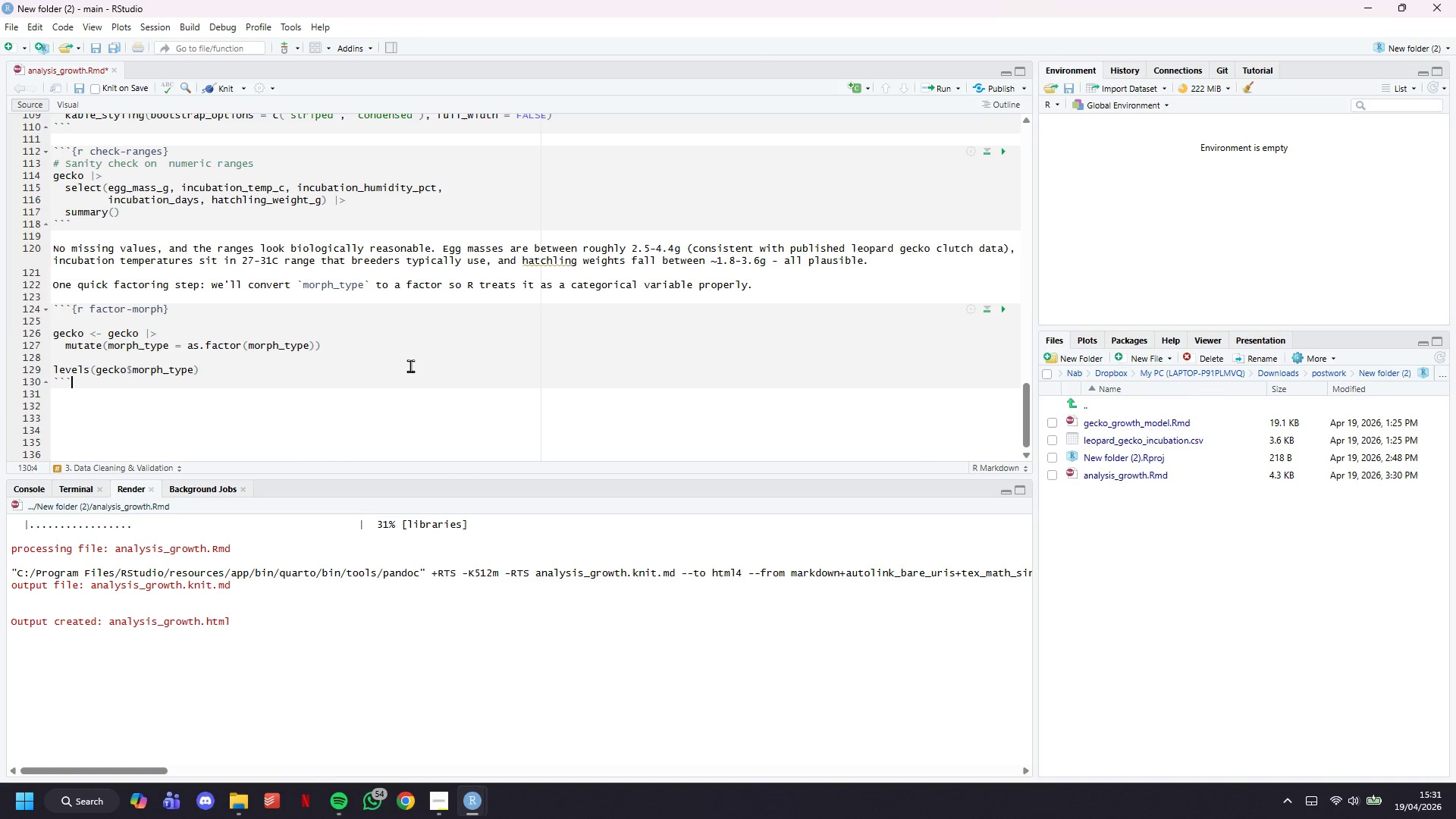 
key(Control+S)
 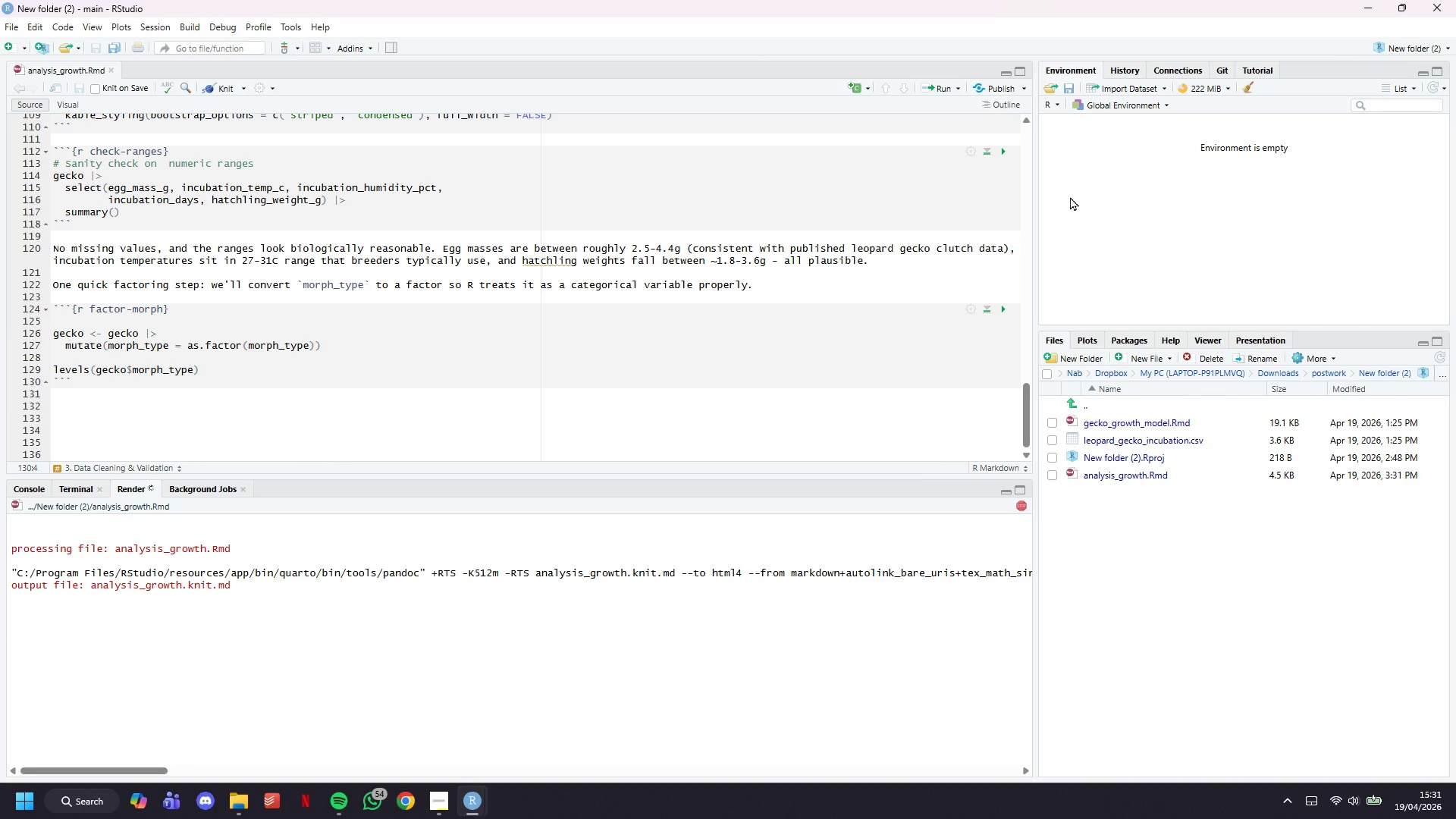 
wait(19.28)
 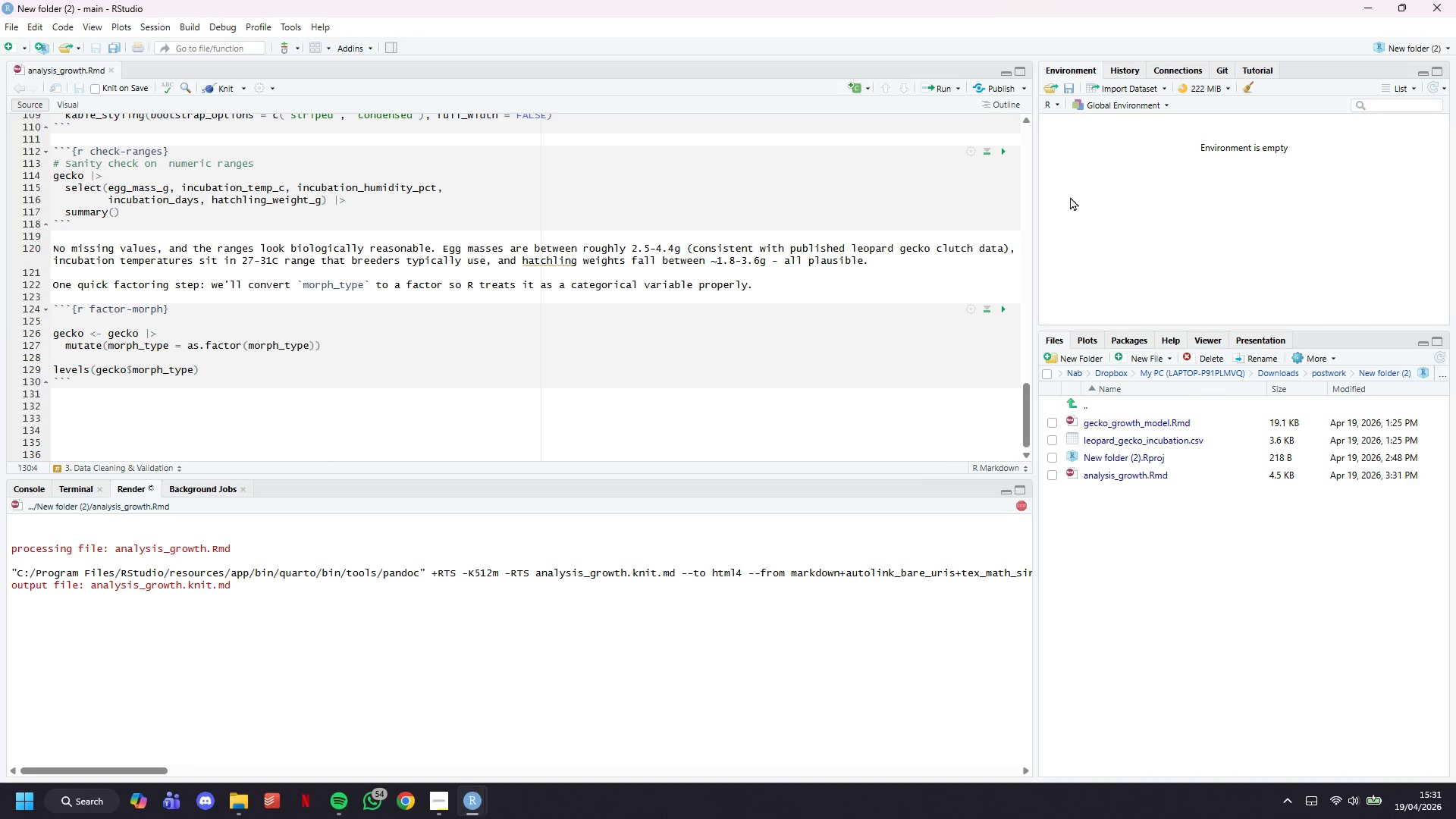 
scroll: coordinate [993, 340], scroll_direction: down, amount: 8.0
 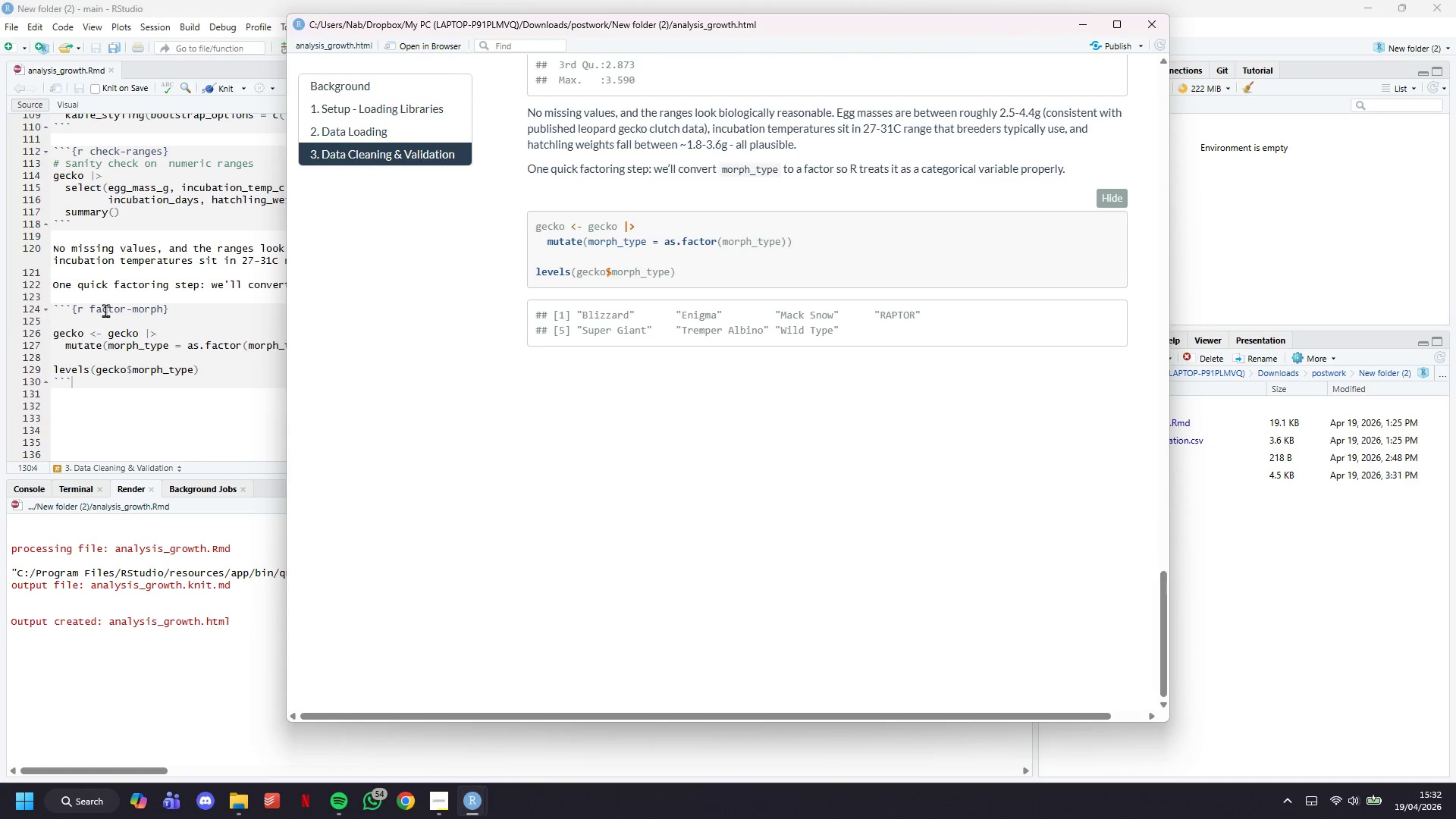 
left_click([156, 382])
 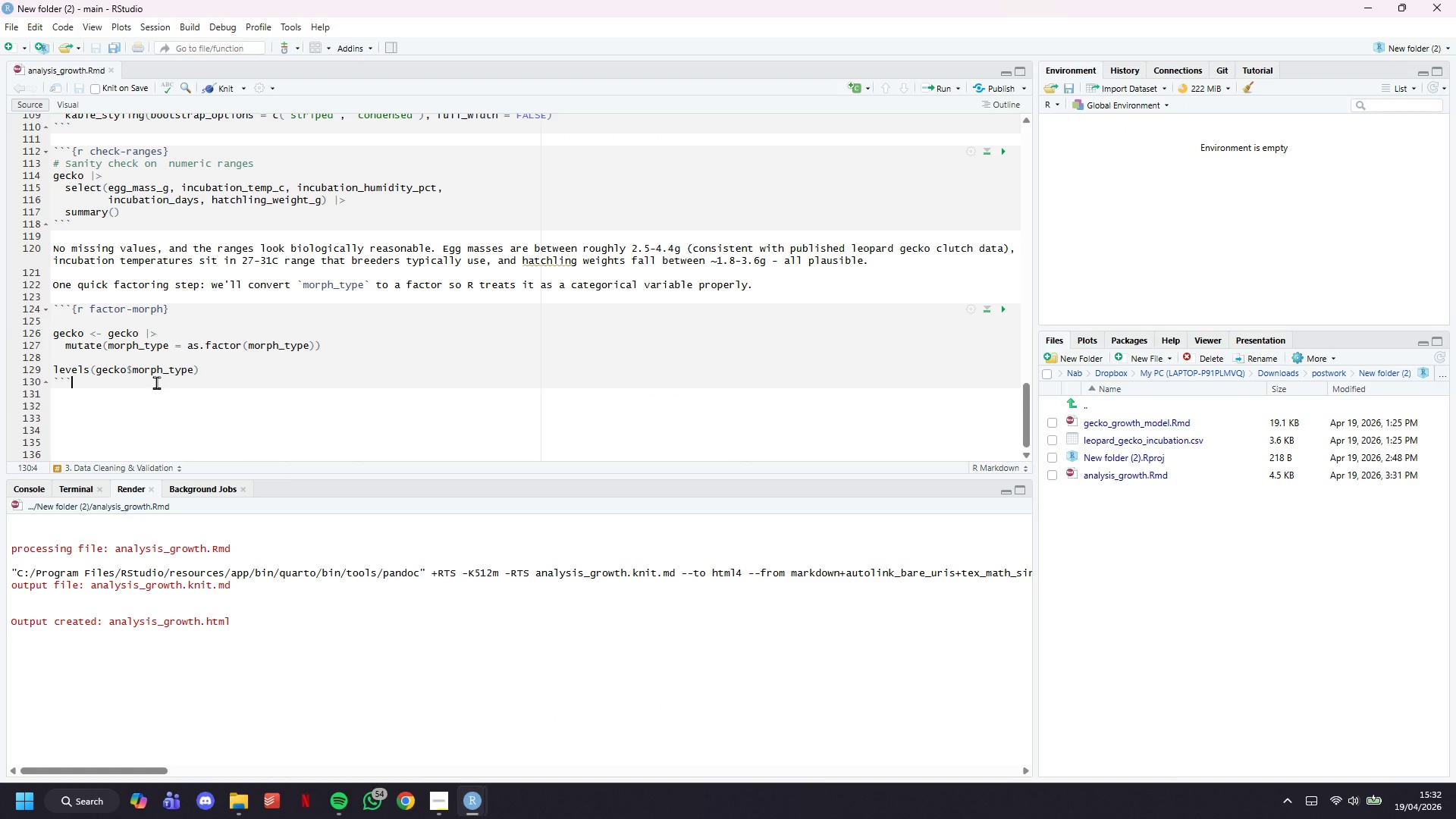 
key(Enter)
 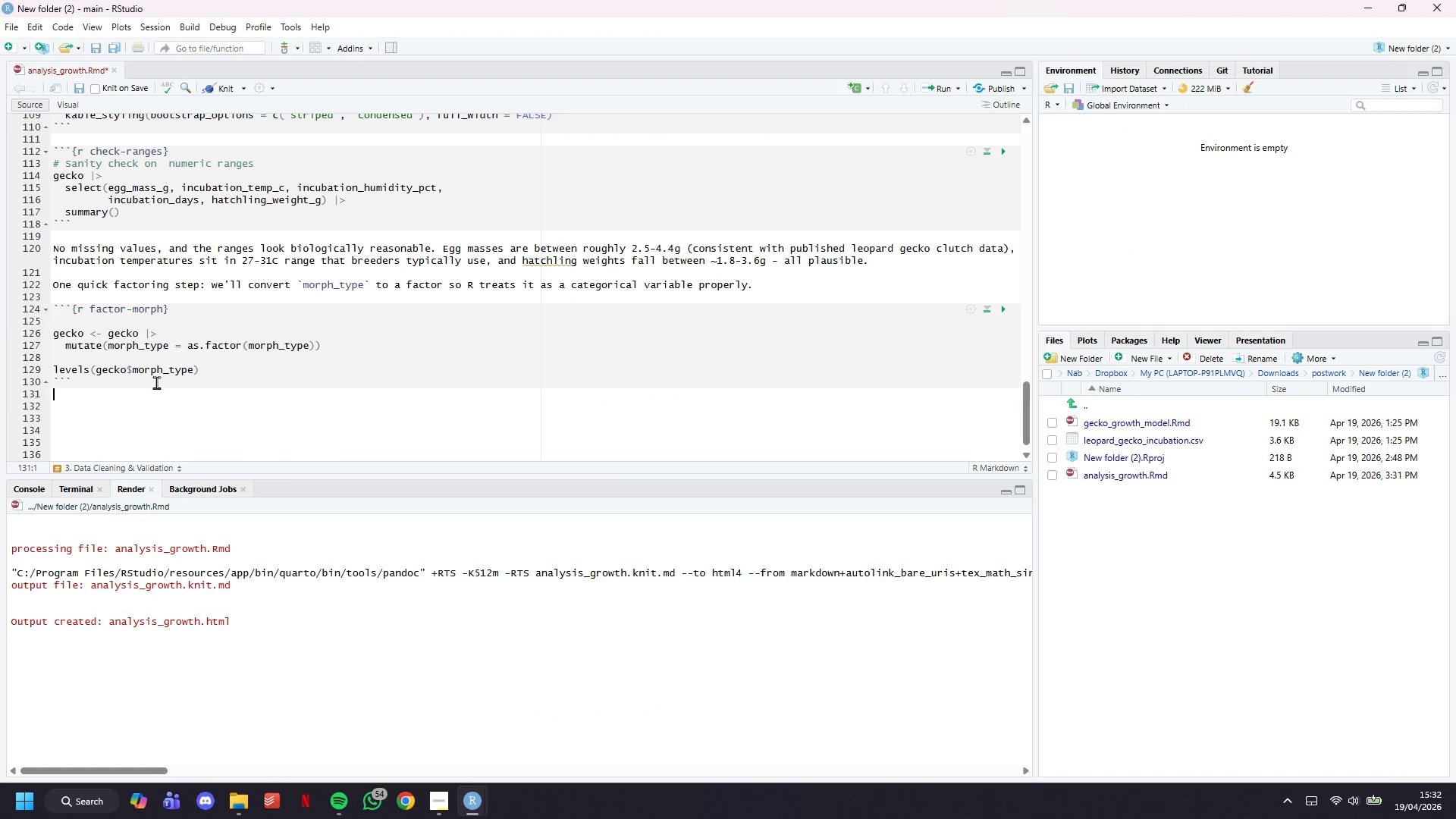 
key(Enter)
 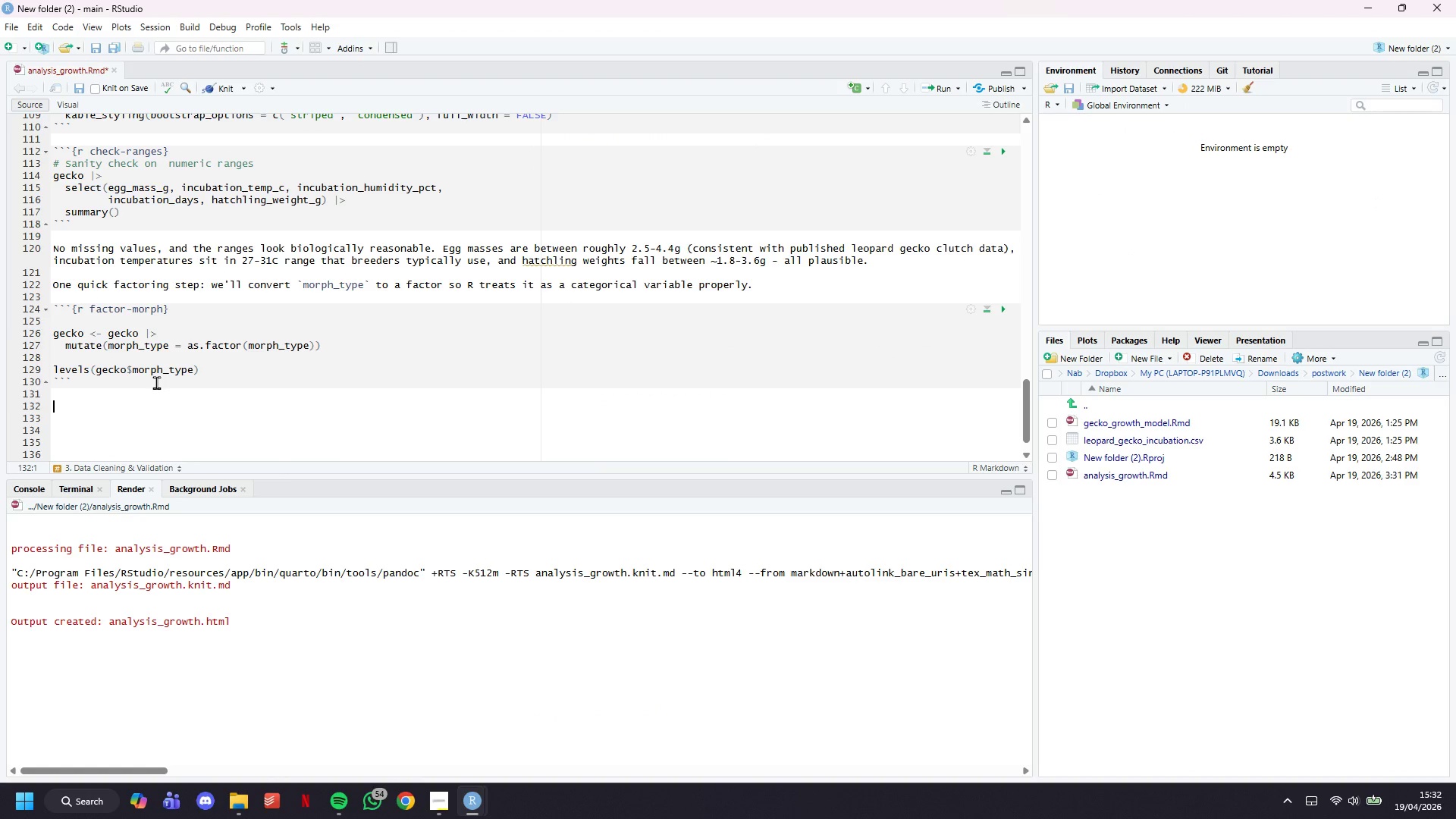 
key(Minus)
 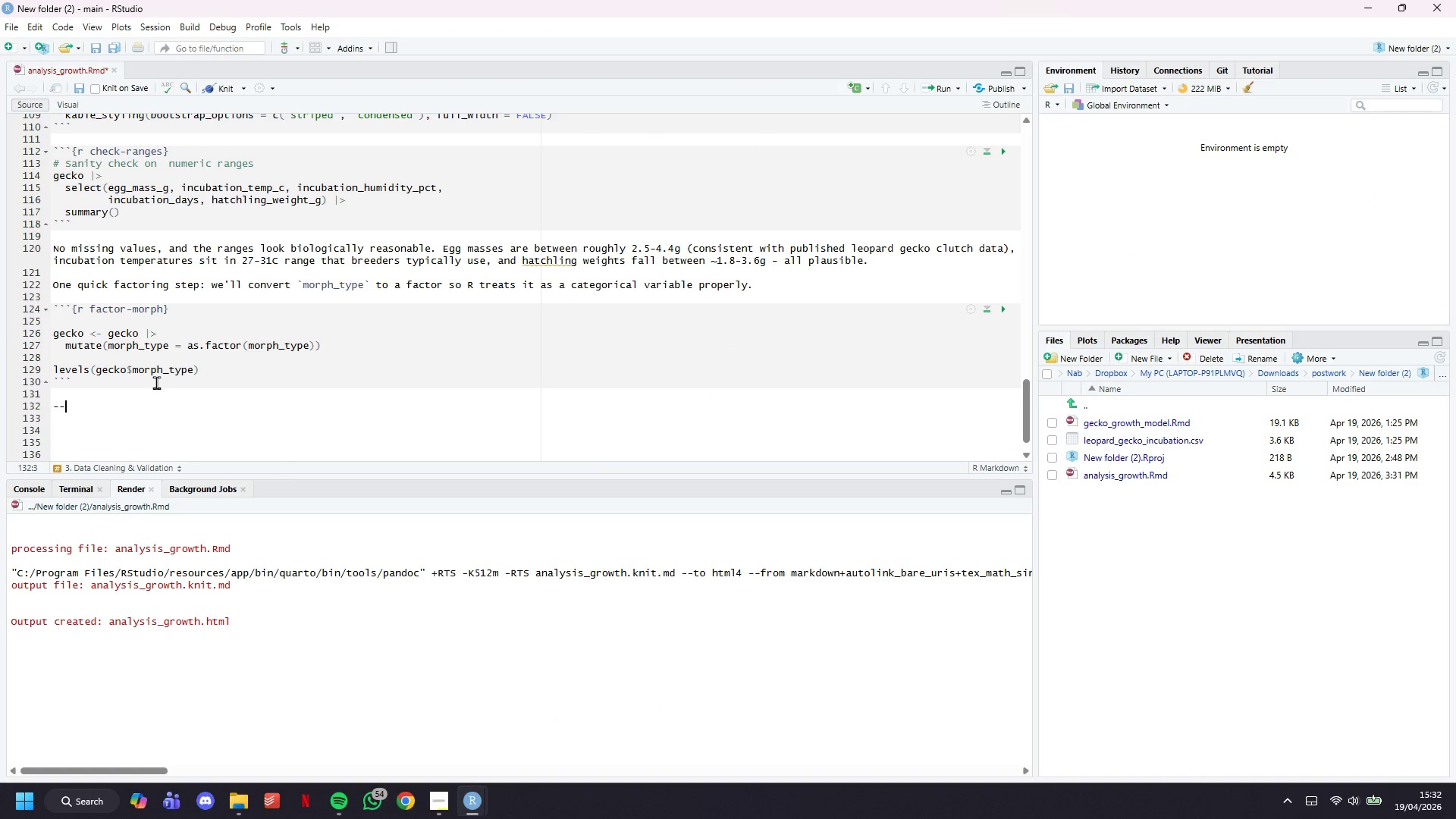 
key(Minus)
 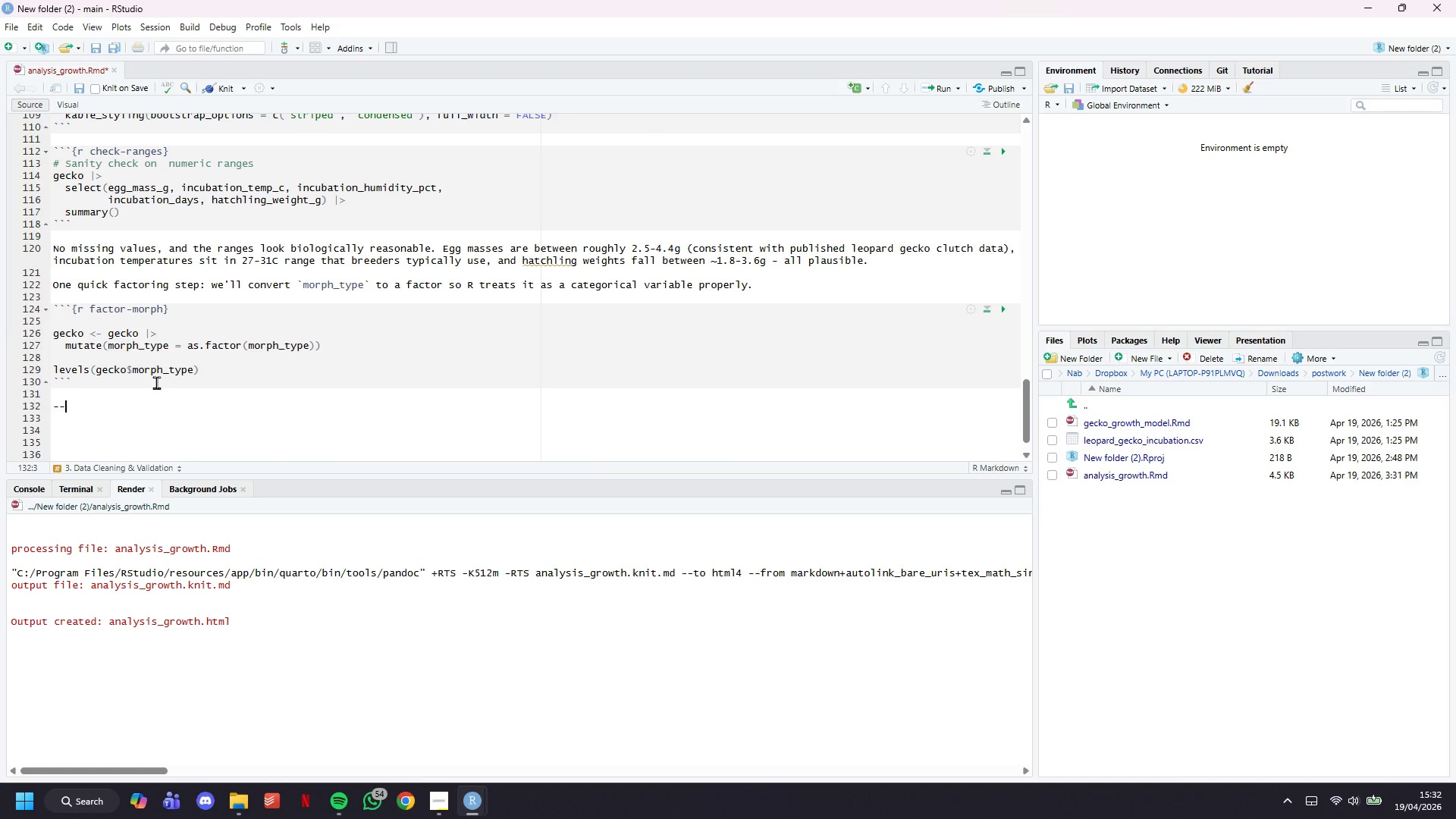 
key(Minus)
 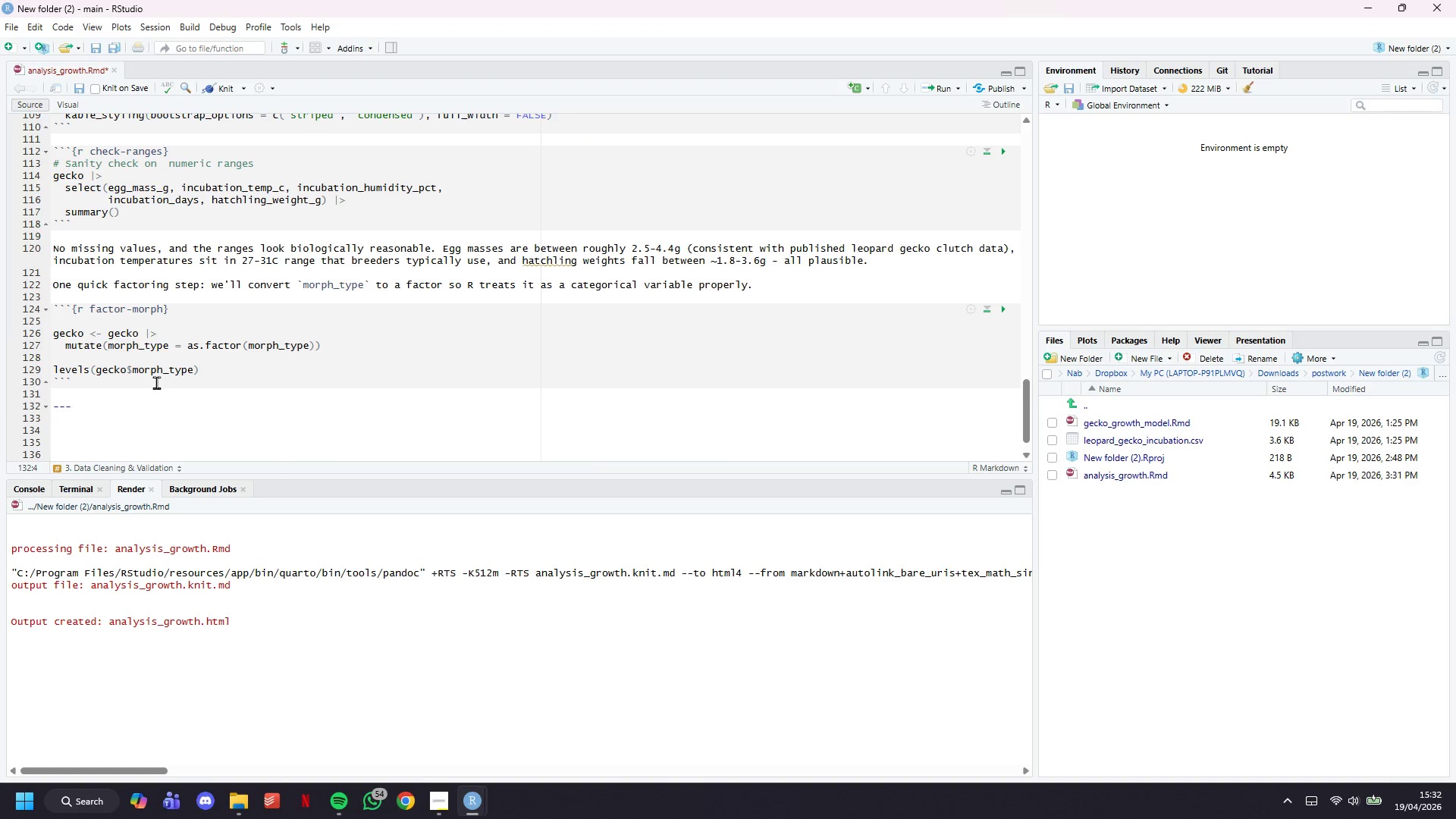 
key(Enter)
 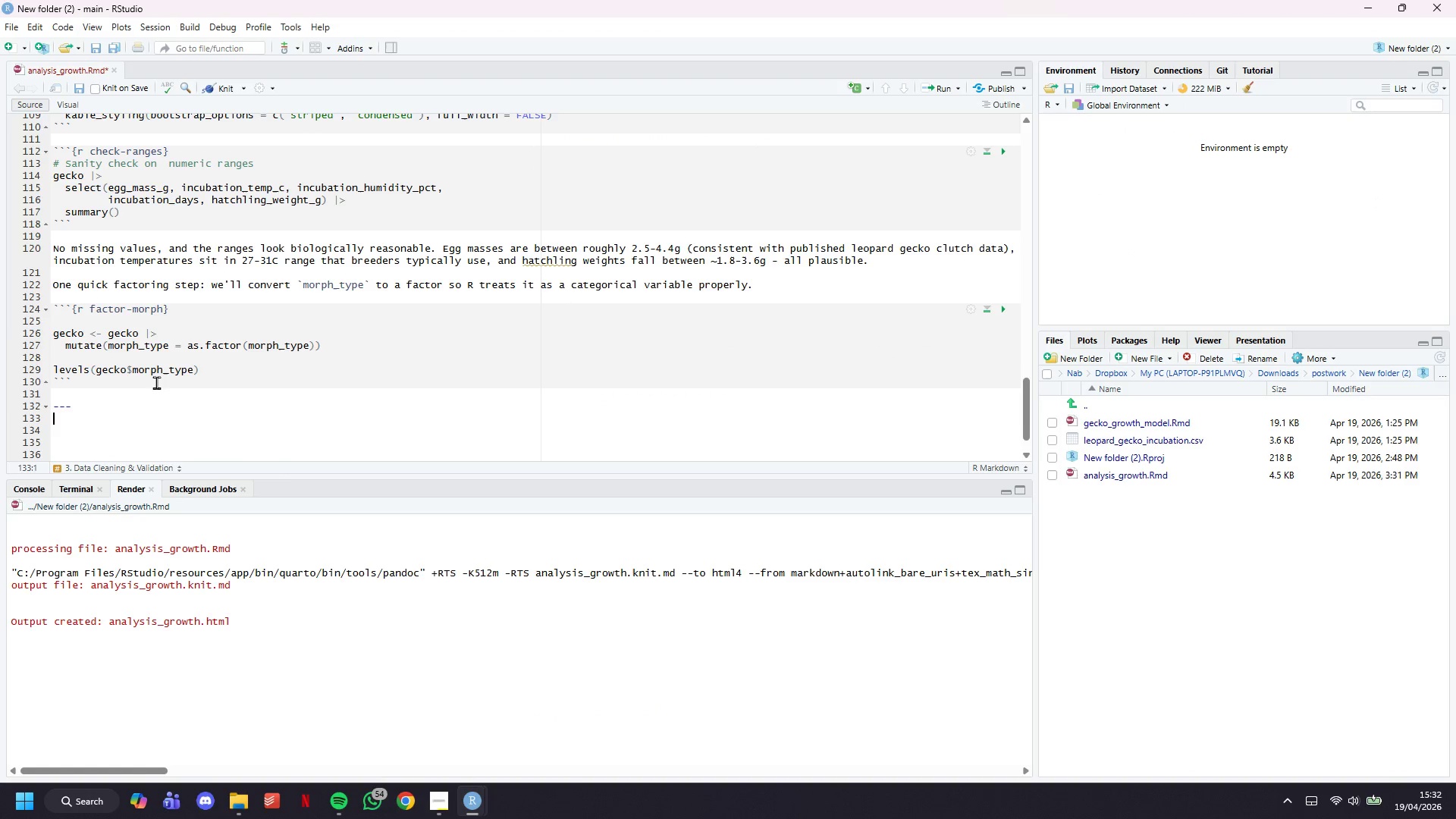 
key(Enter)
 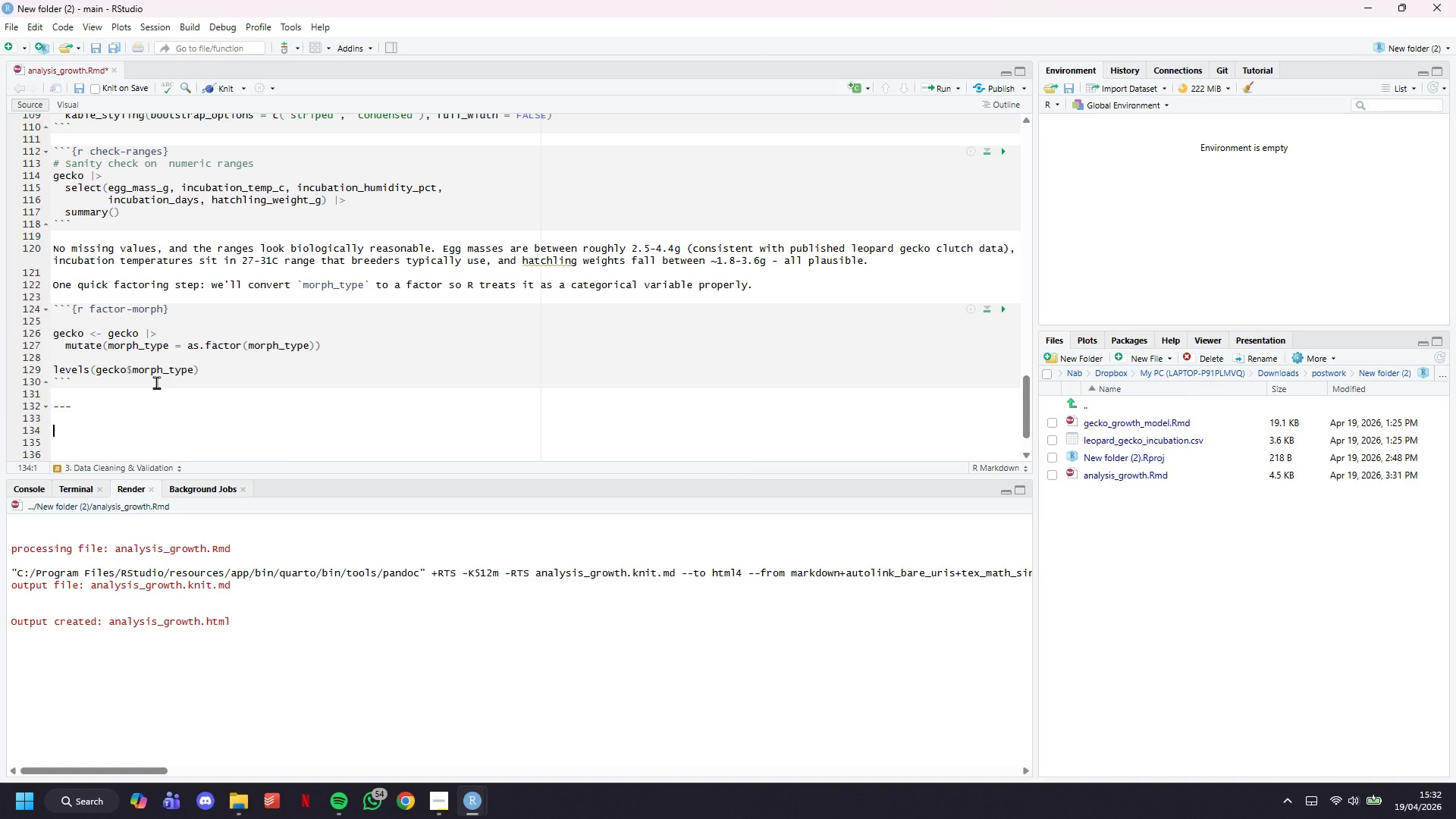 
type(## 4. Exploratory Data Analysis (EDA)
 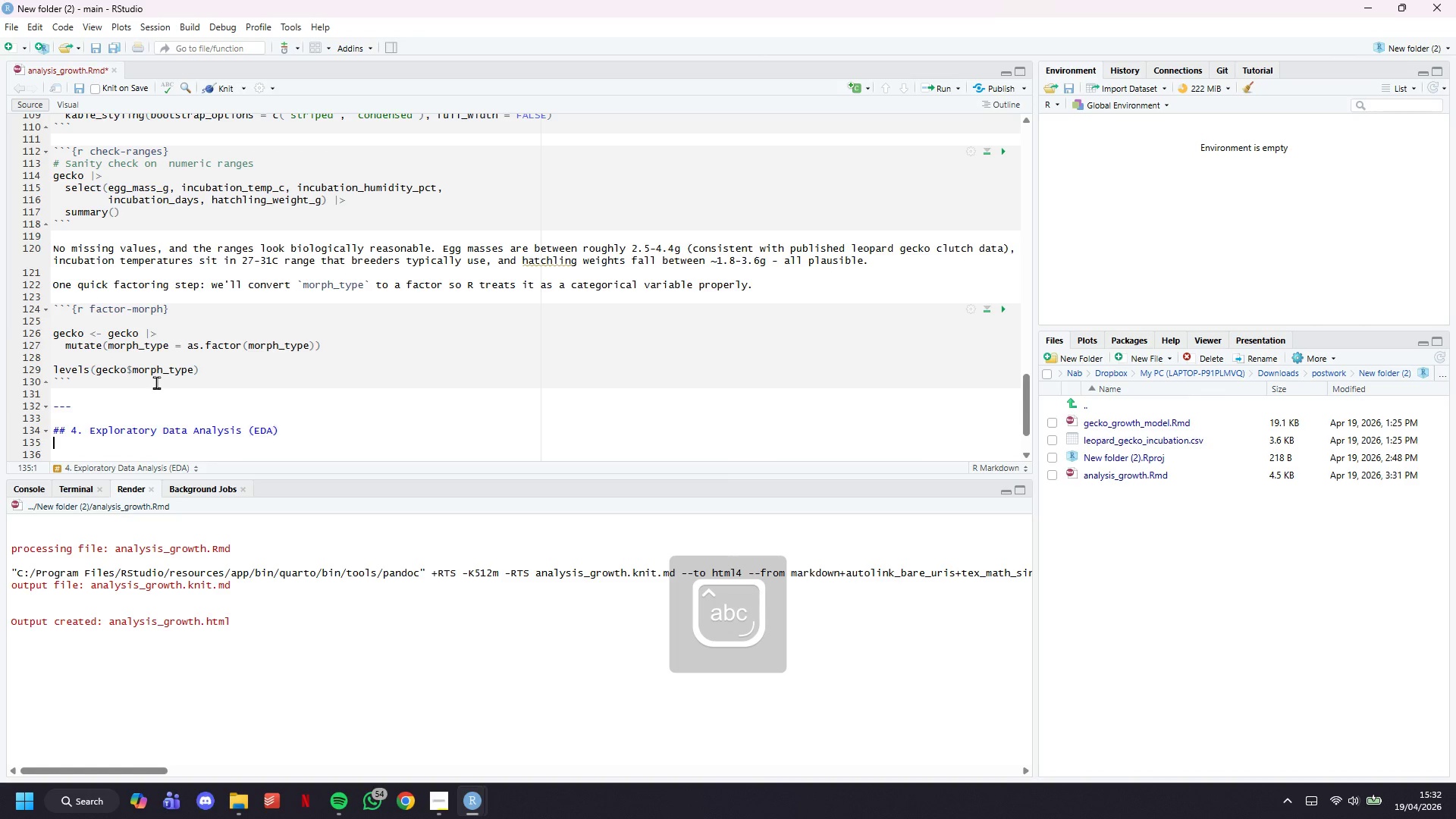 
 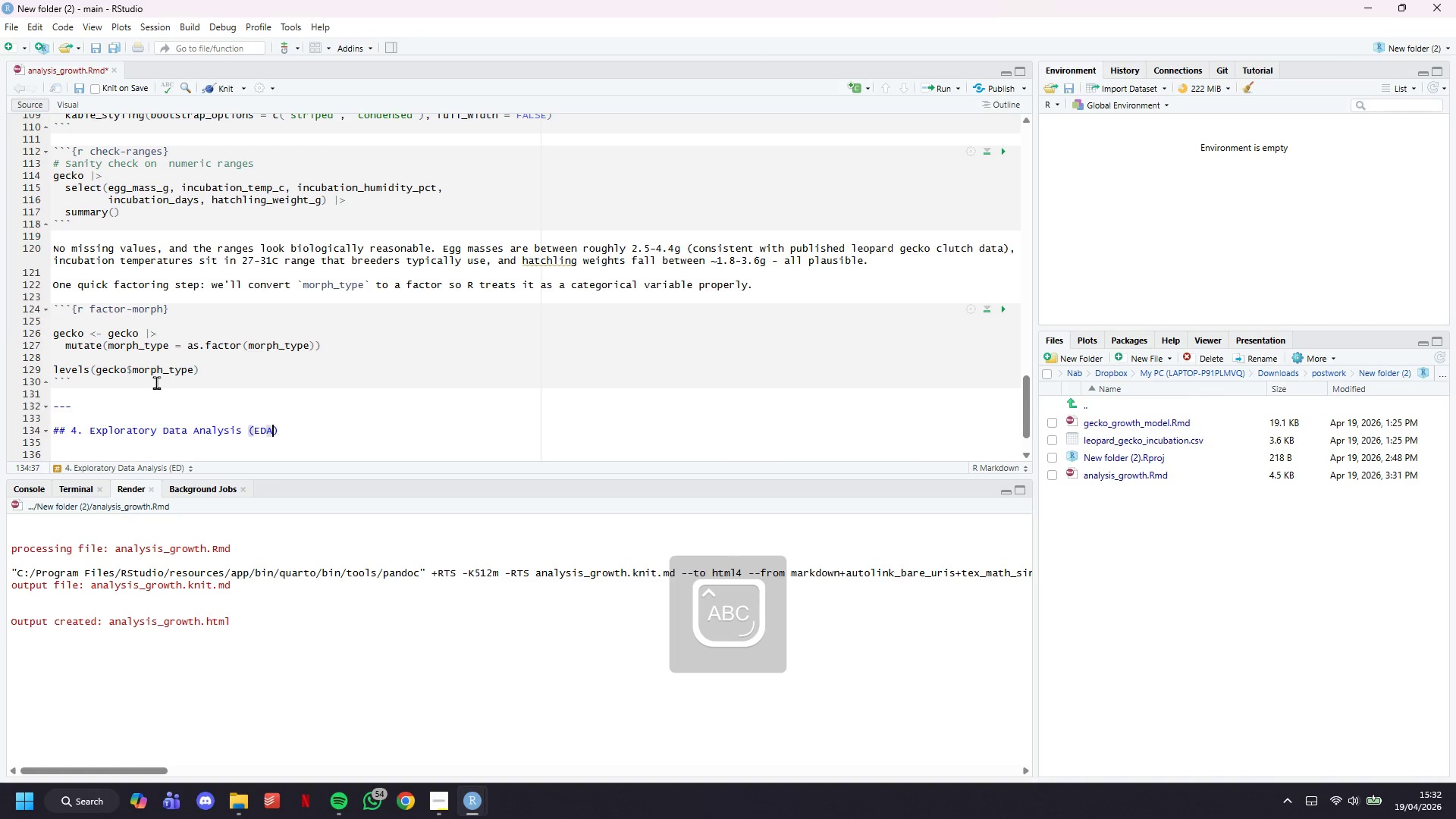 
key(ArrowRight)
 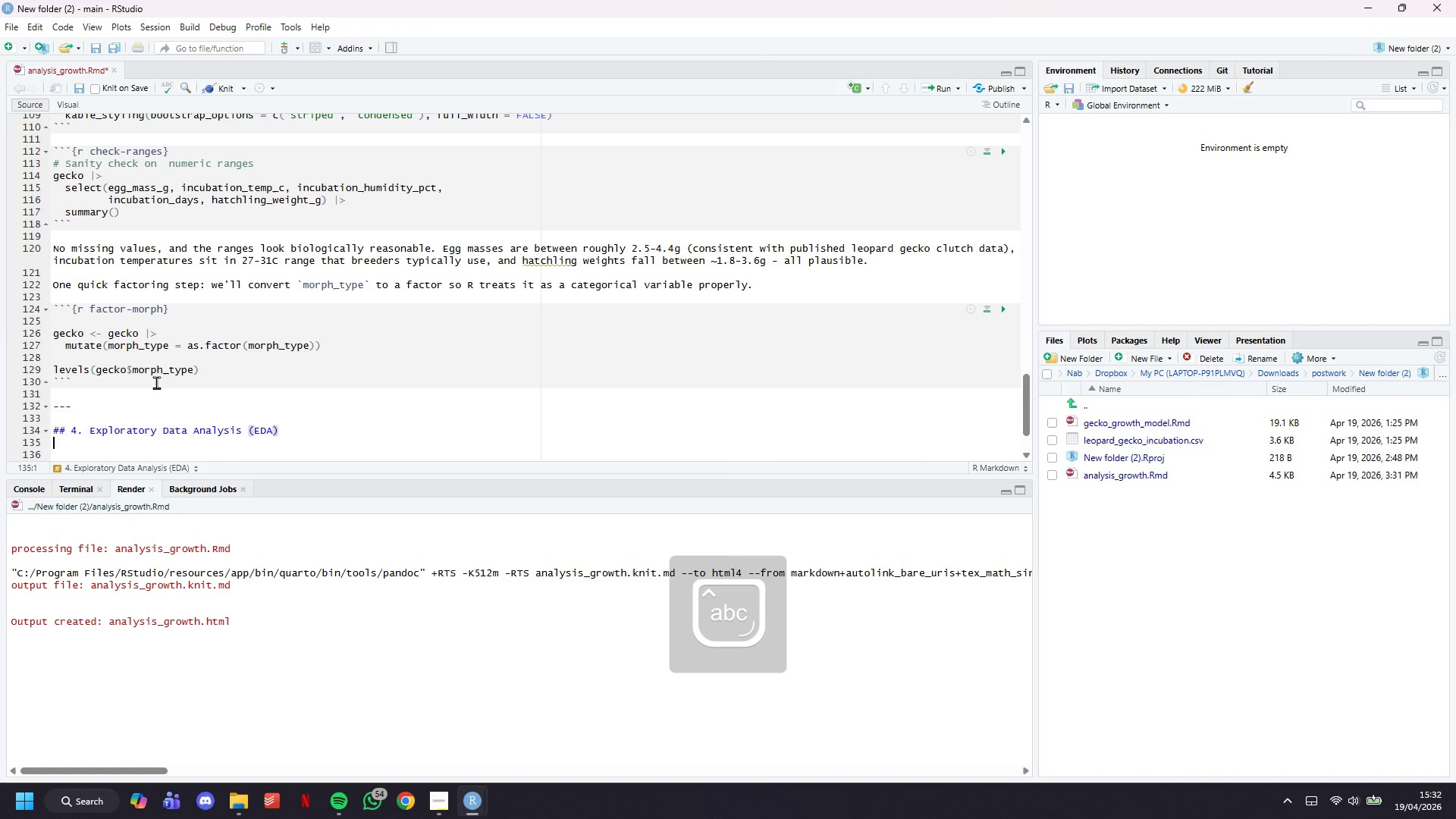 
key(Enter)
 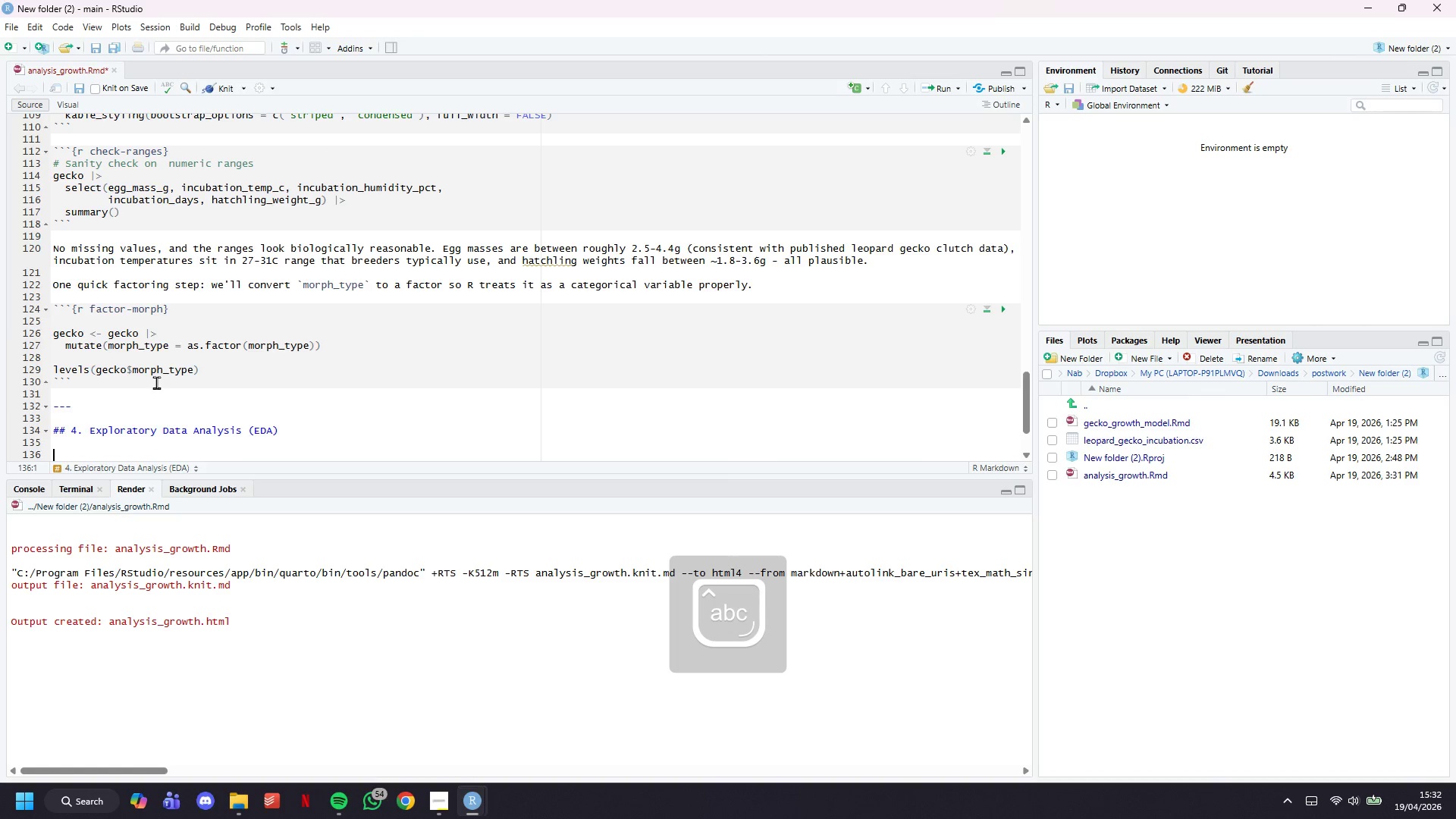 
key(Enter)
 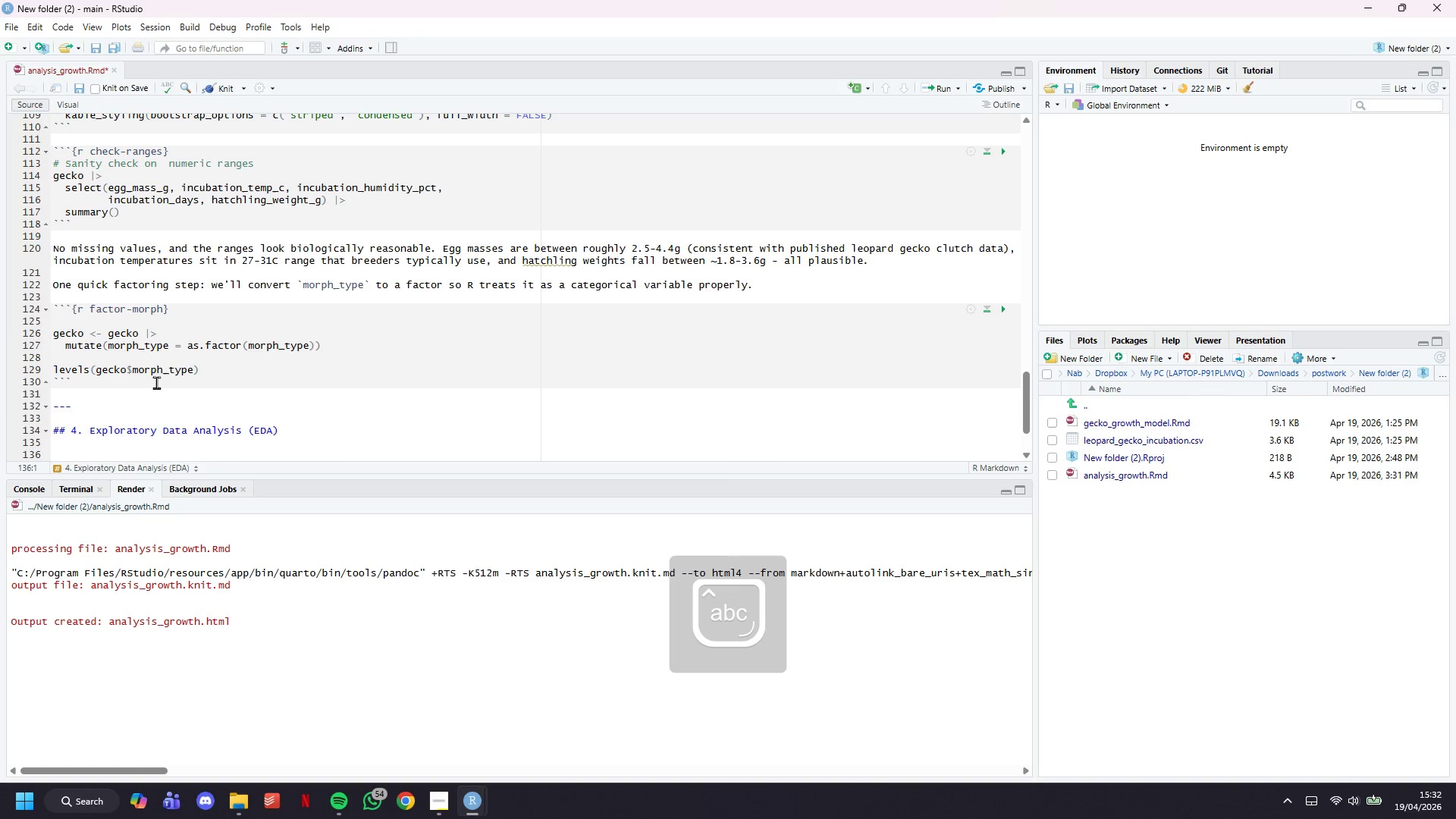 
type(Before)
 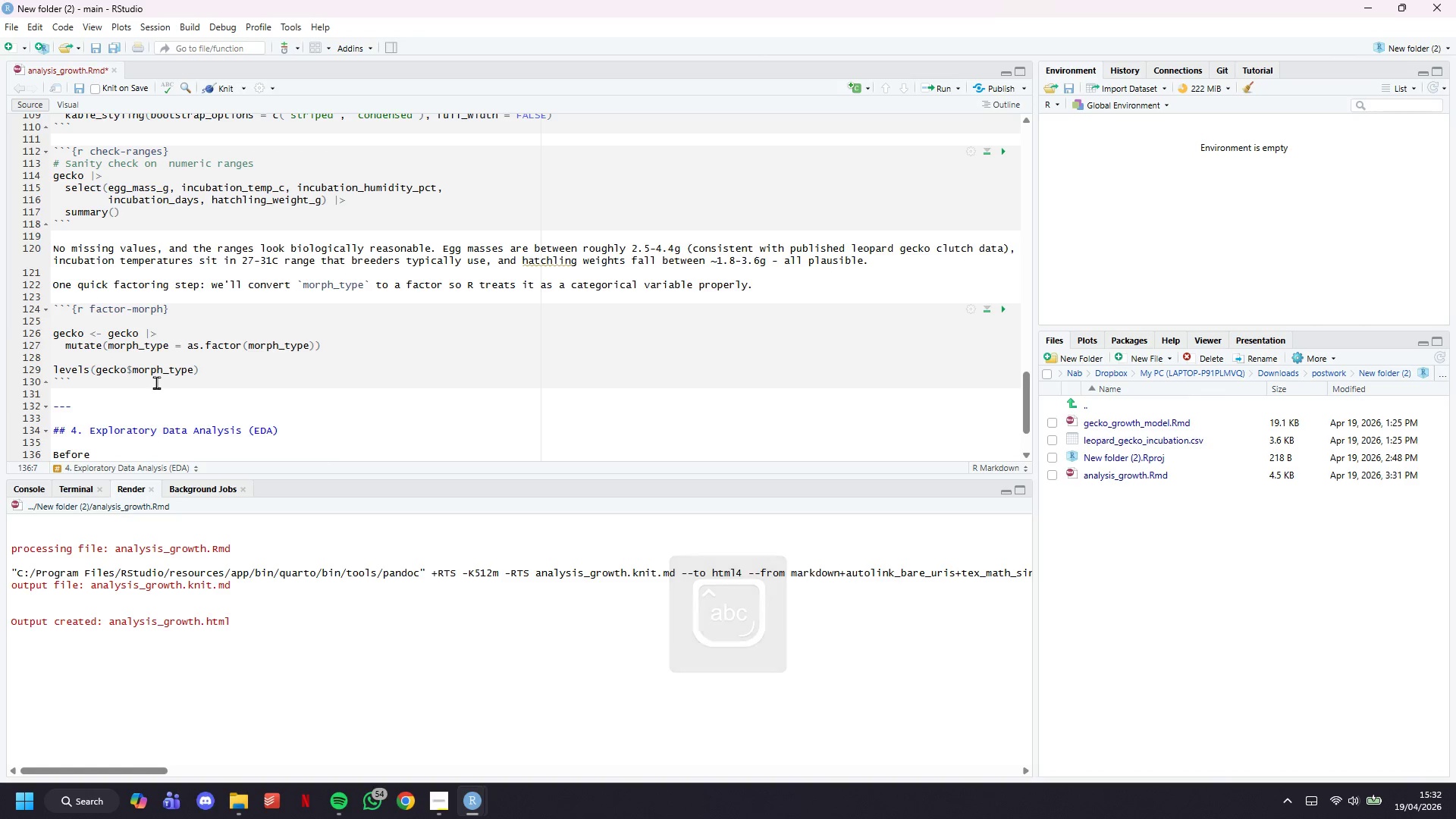 
type(we )
key(Backspace)
key(Backspace)
key(Backspace)
type( we model anything, we want to **)
 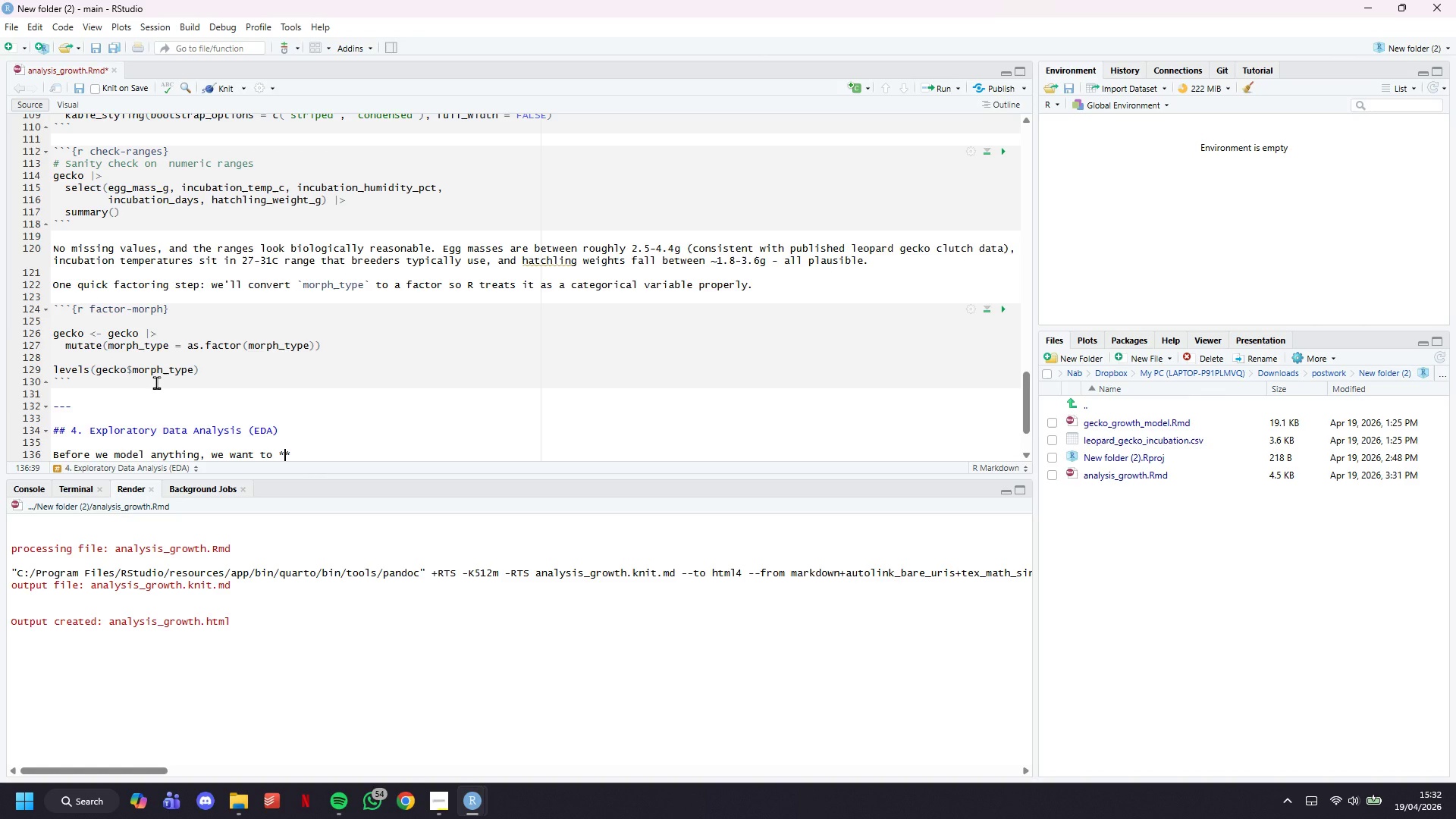 
 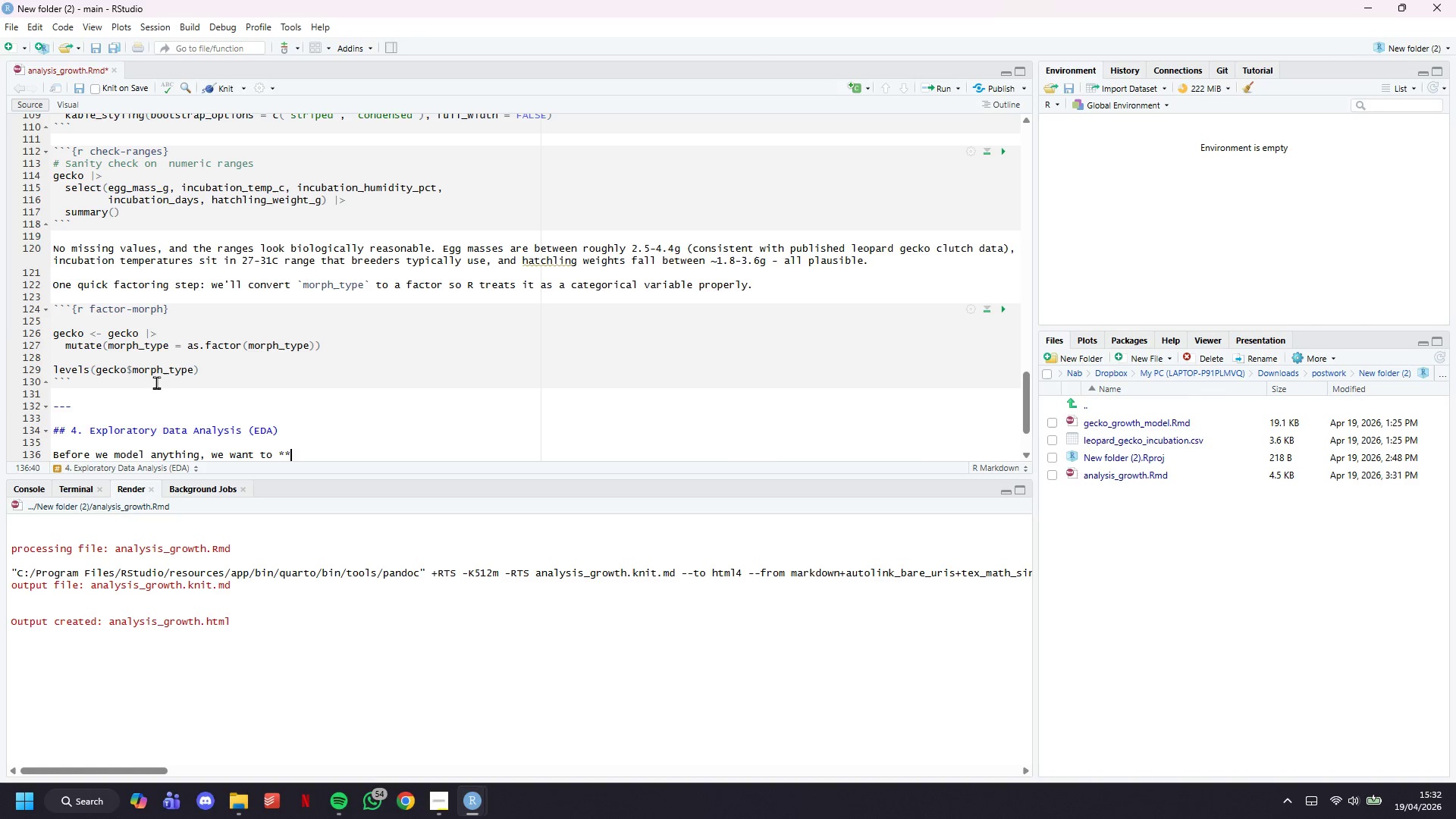 
key(ArrowLeft)
 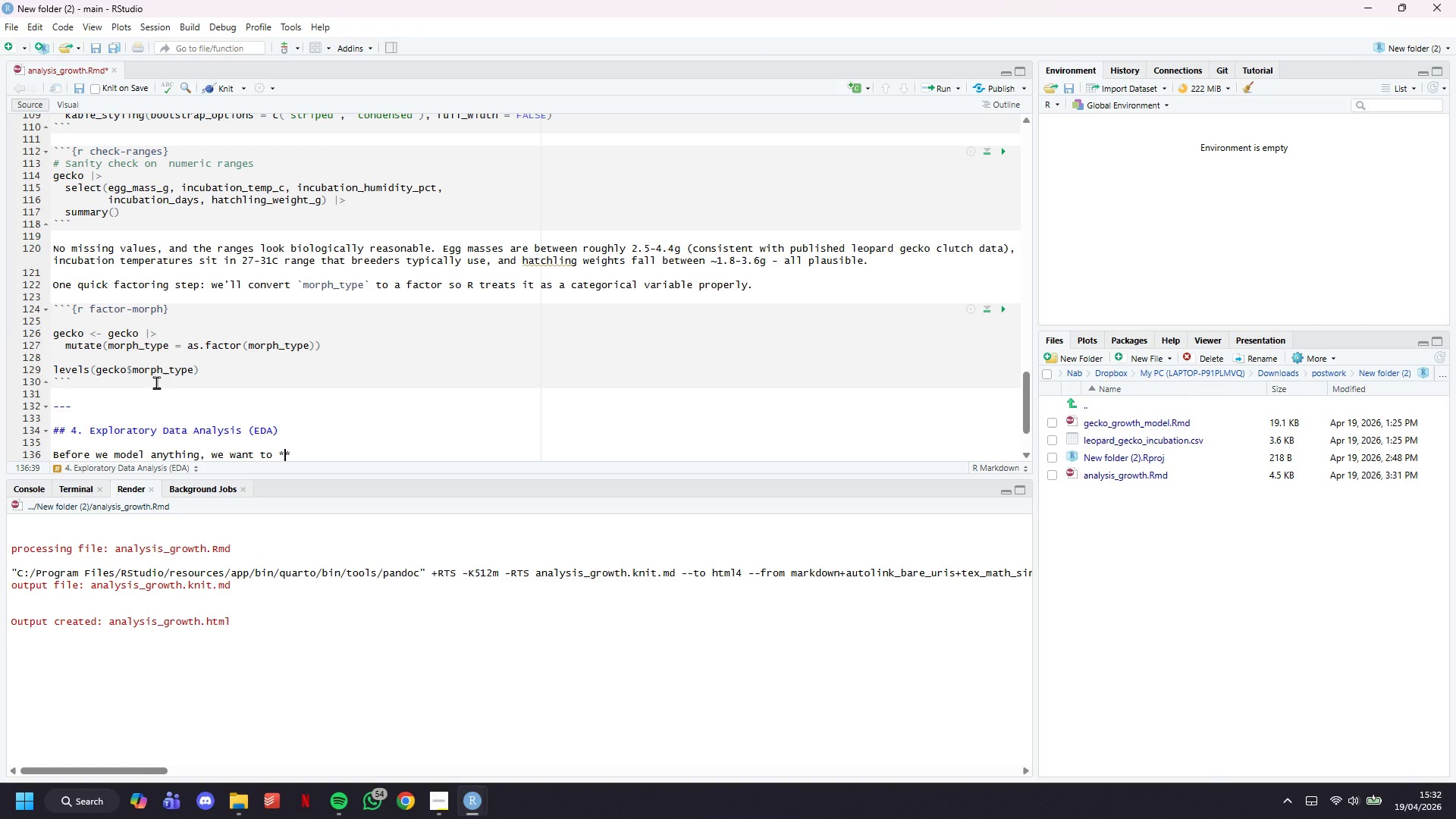 
type(understand)
 